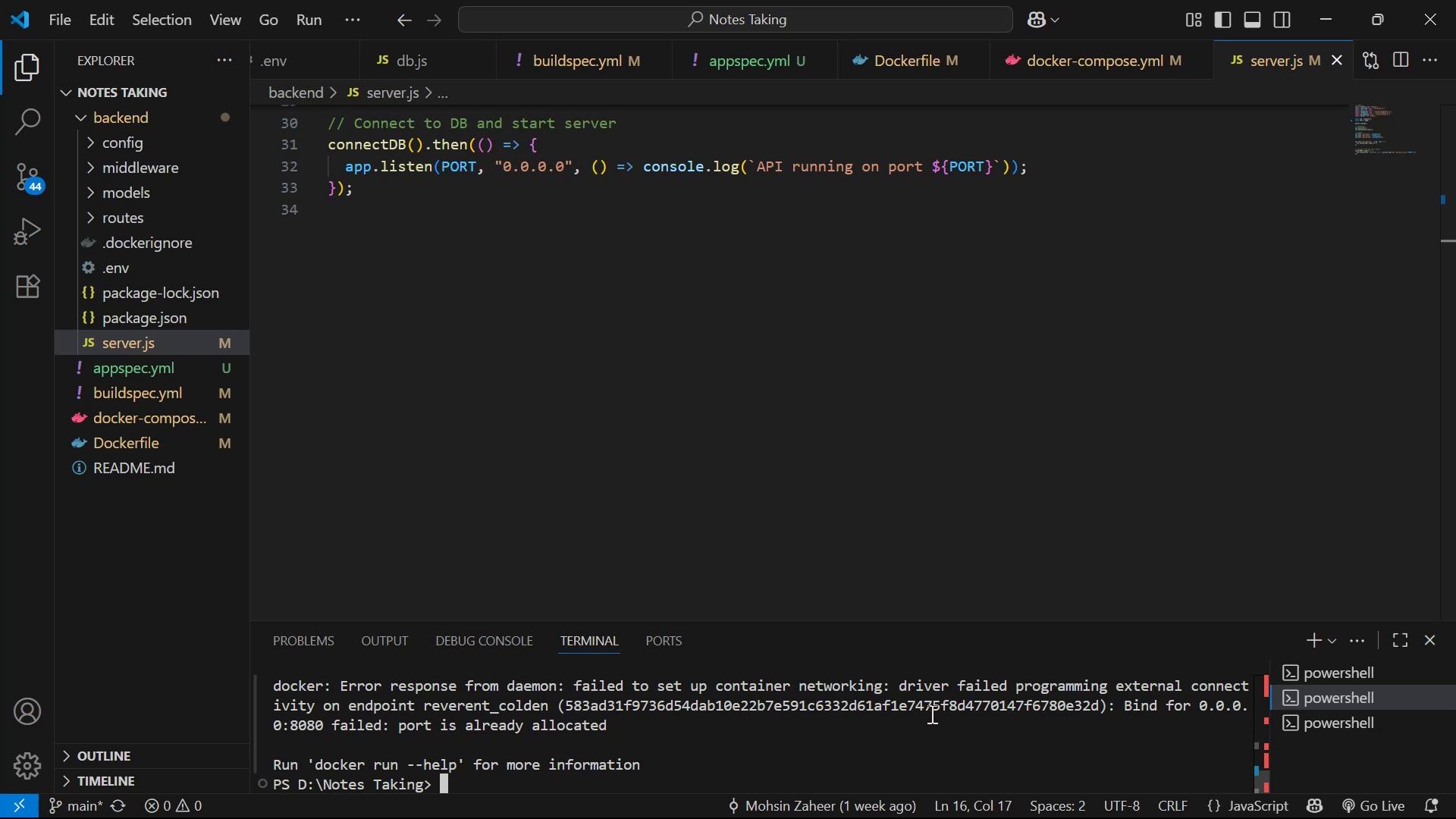 
key(Alt+Tab)
 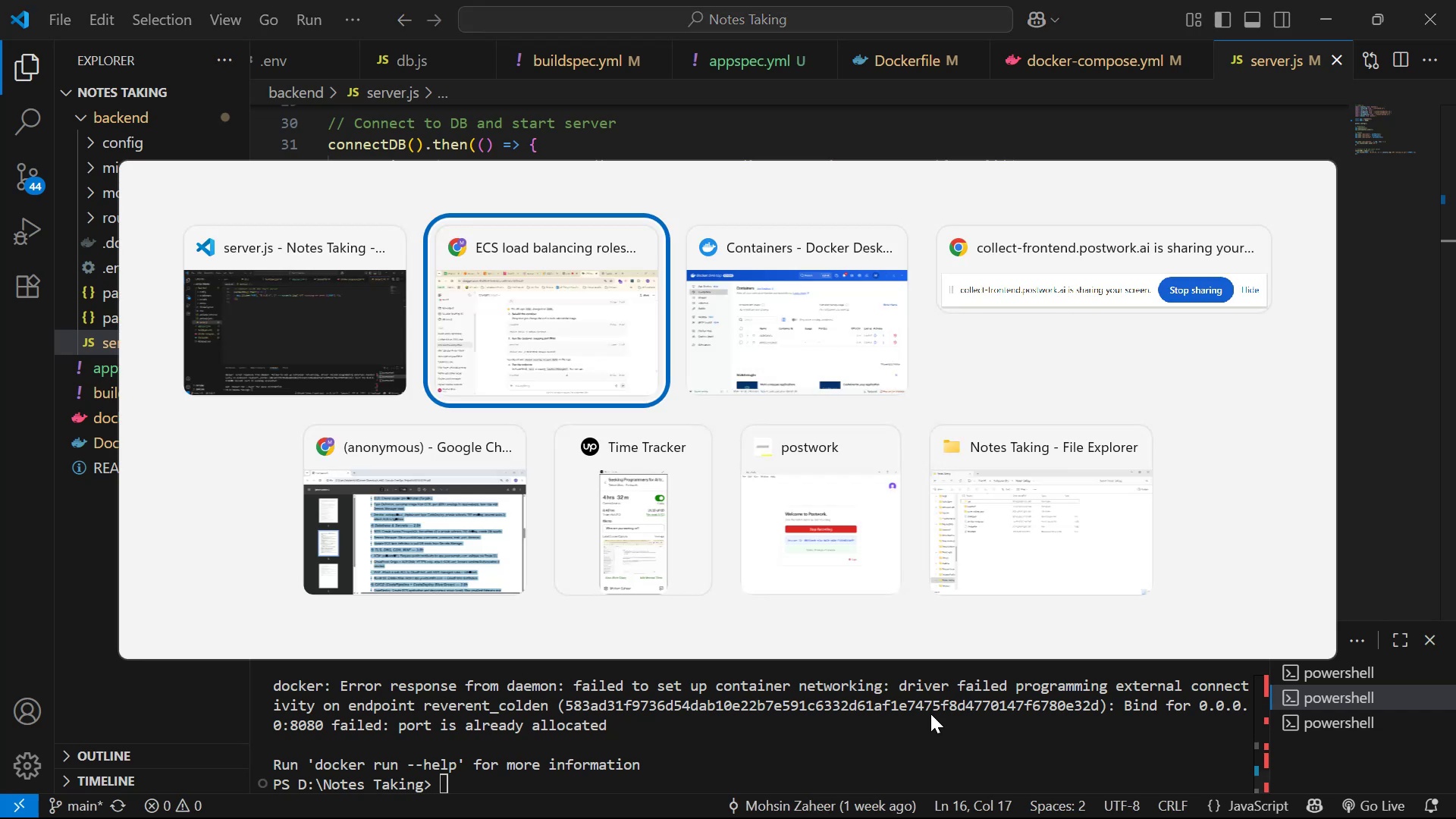 
key(Alt+Tab)
 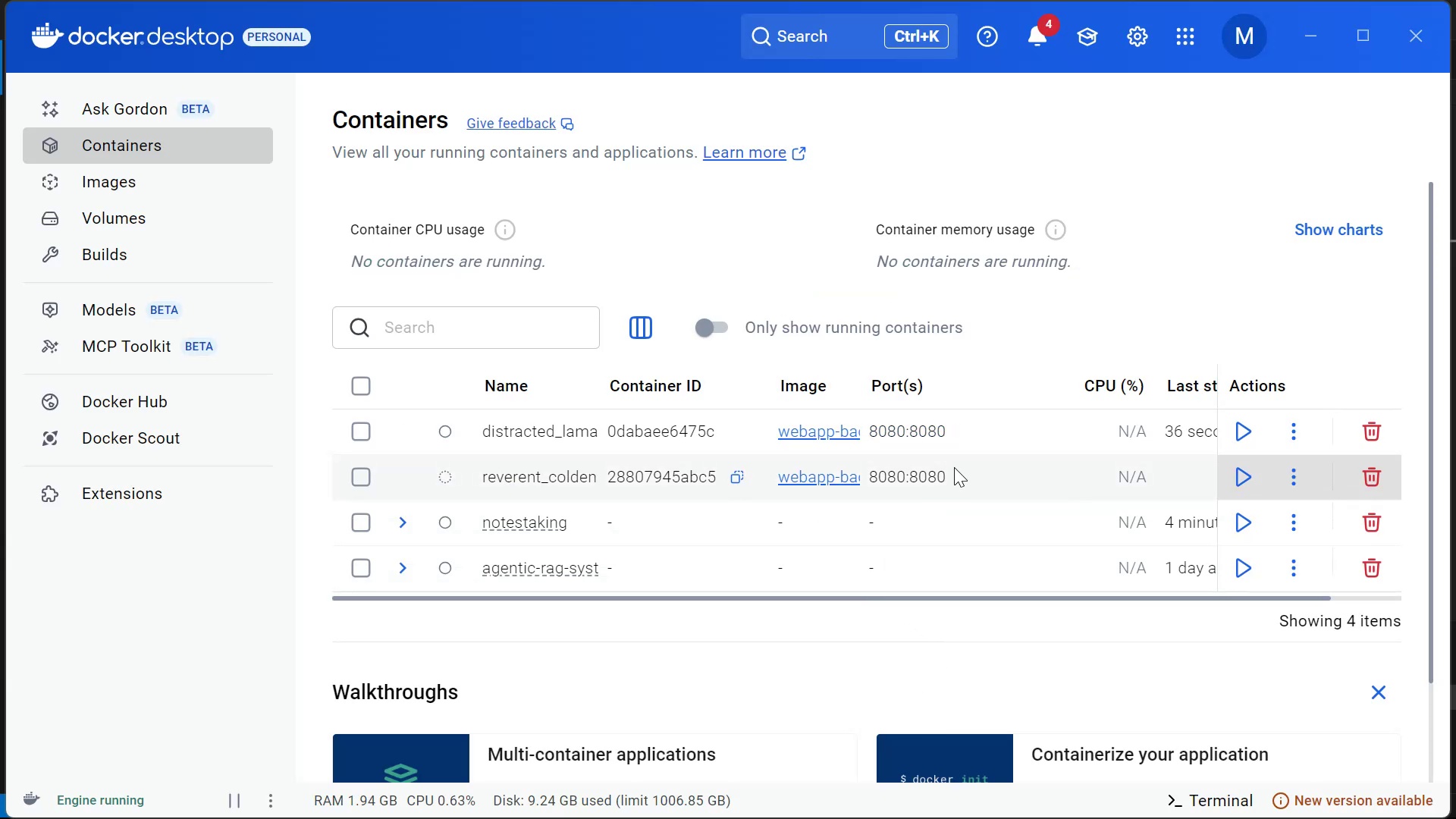 
wait(8.02)
 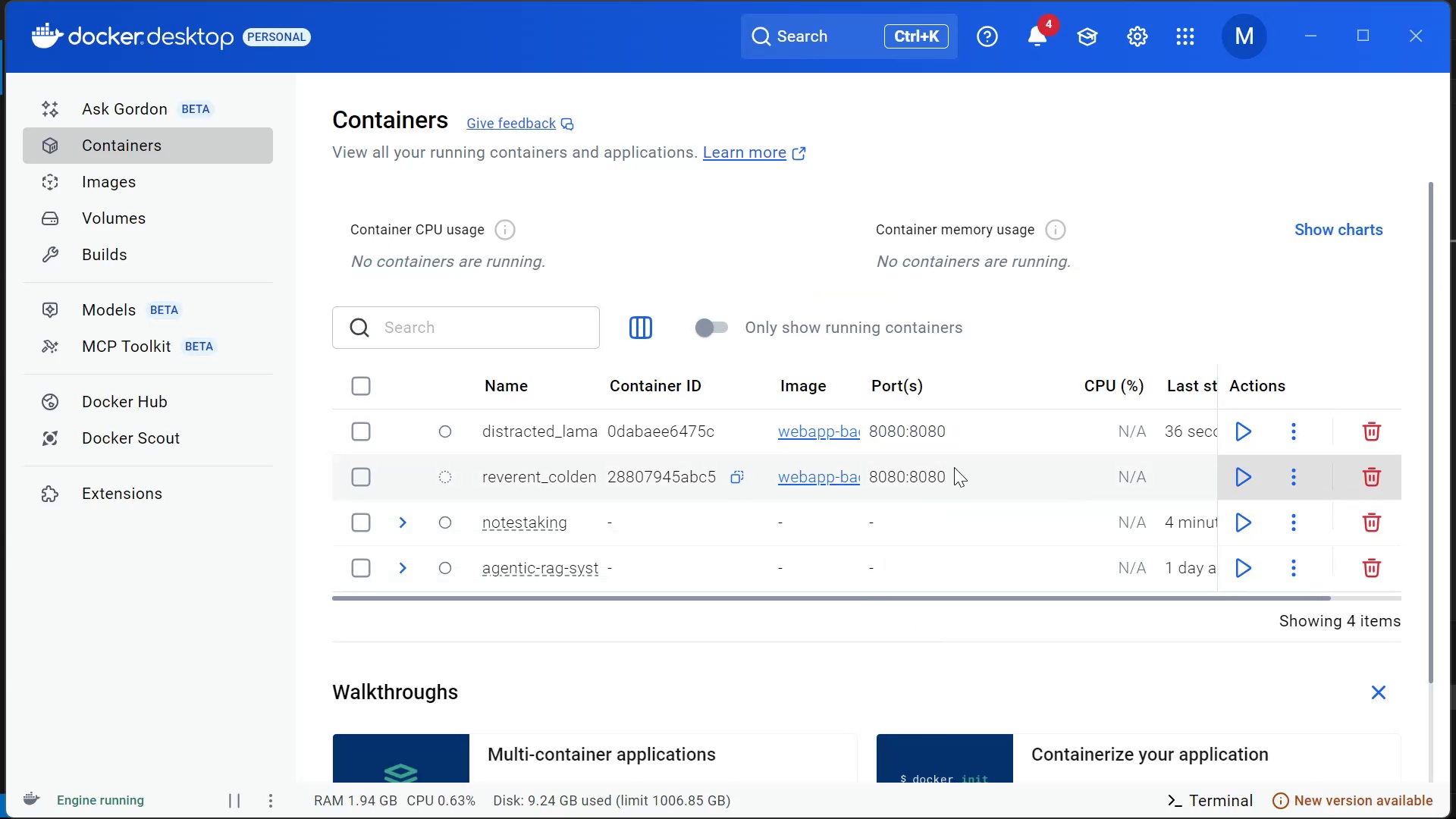 
left_click([621, 477])
 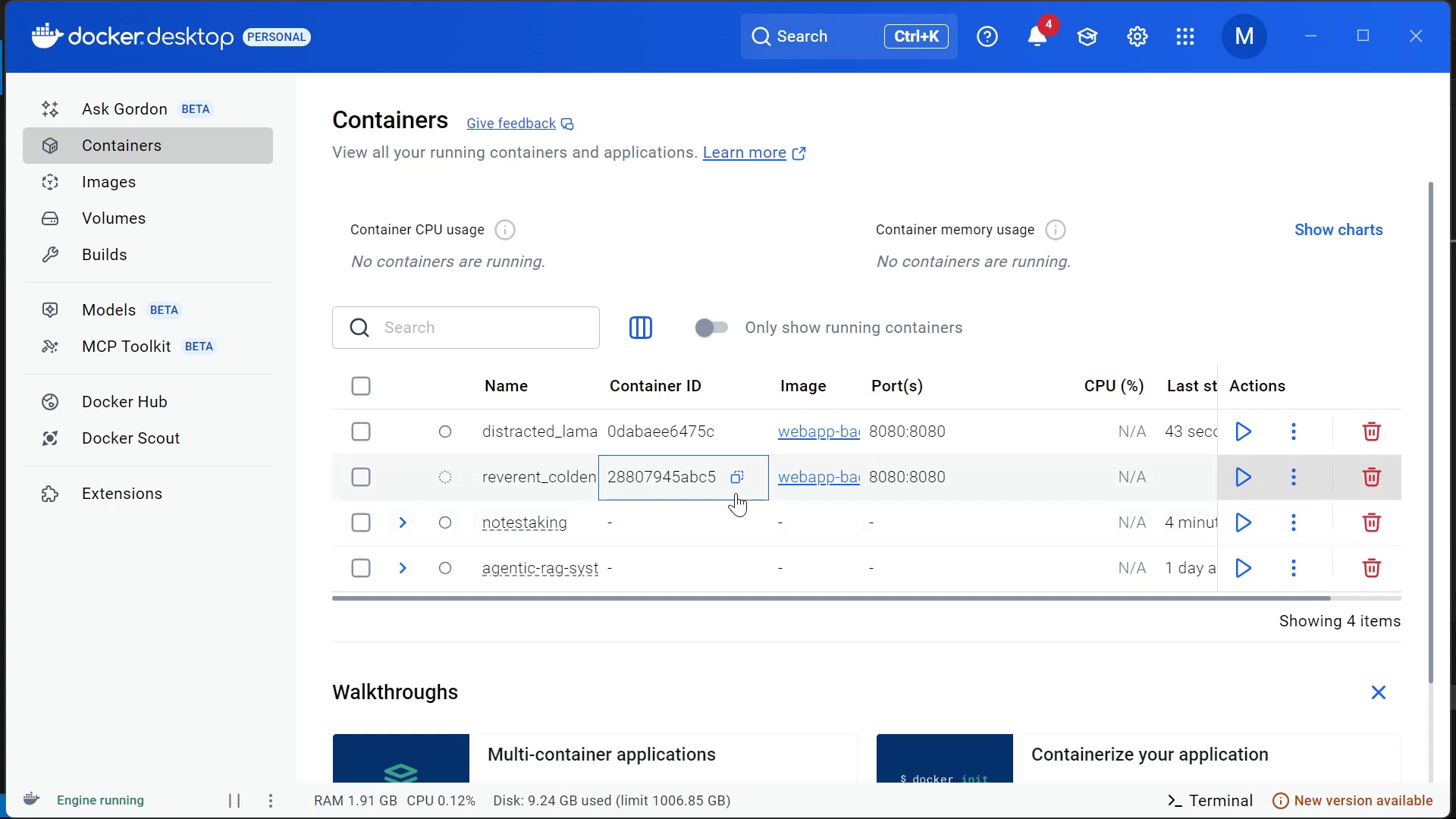 
left_click([741, 477])
 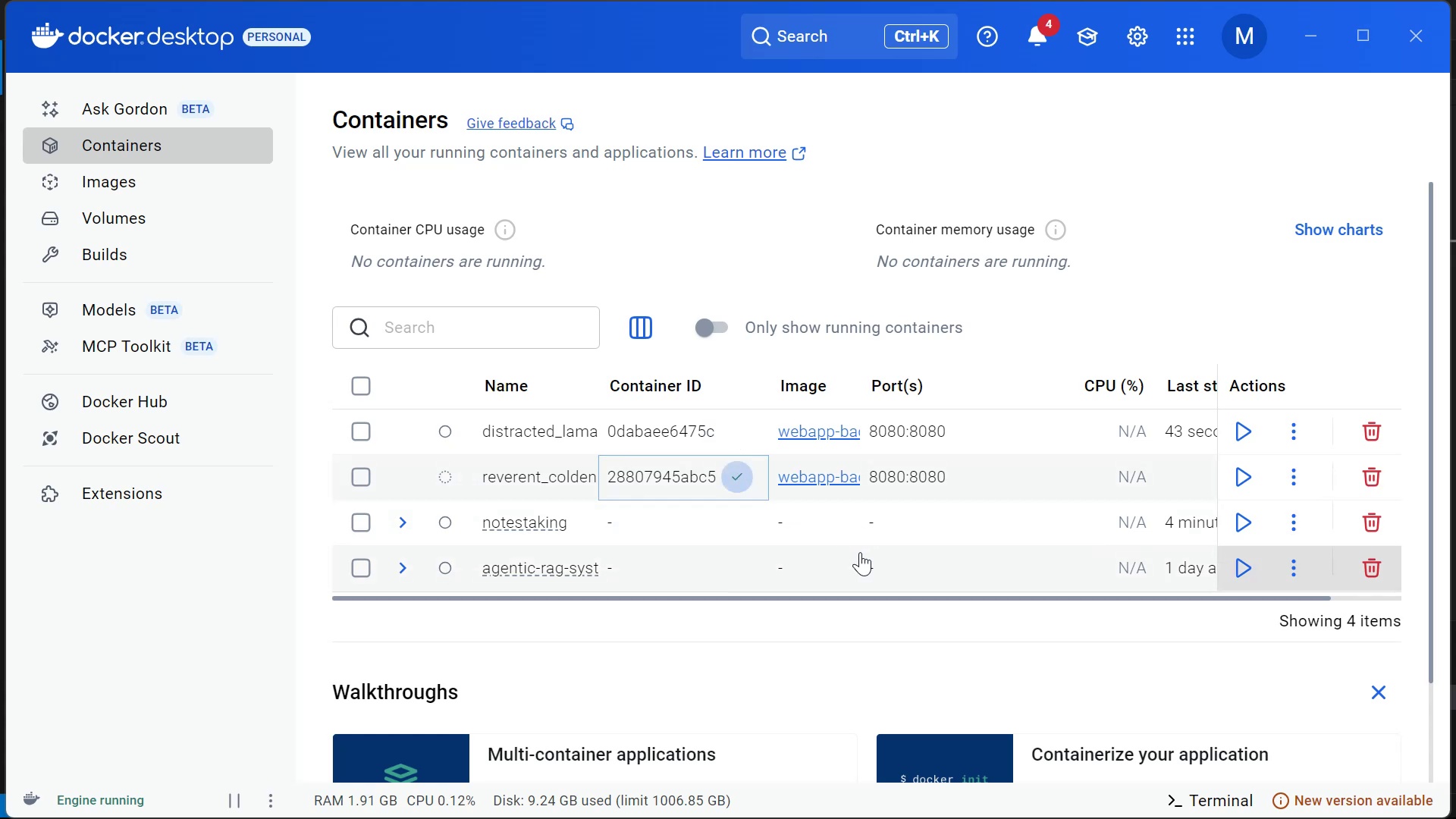 
key(Alt+AltLeft)
 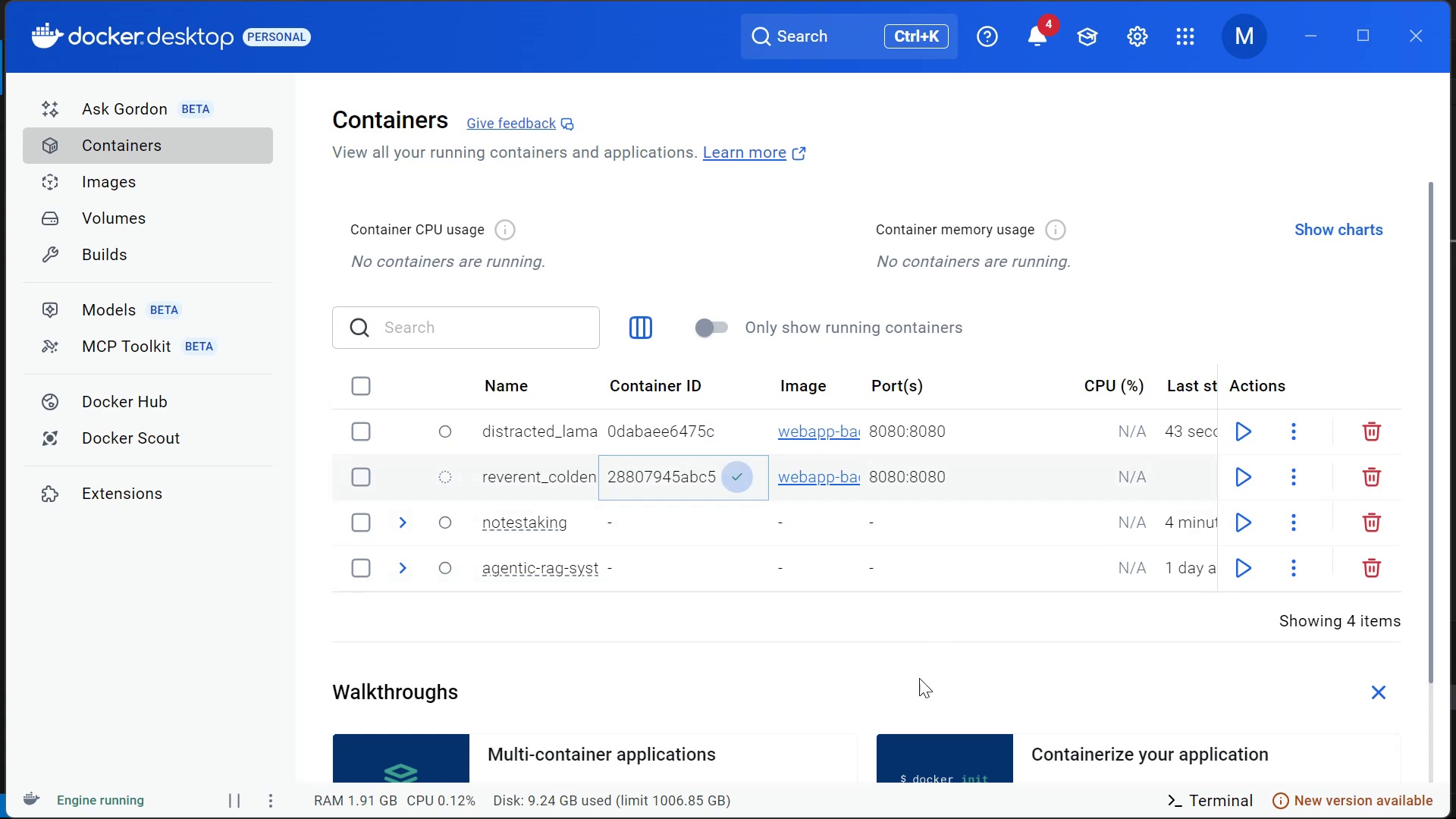 
key(Alt+Tab)
 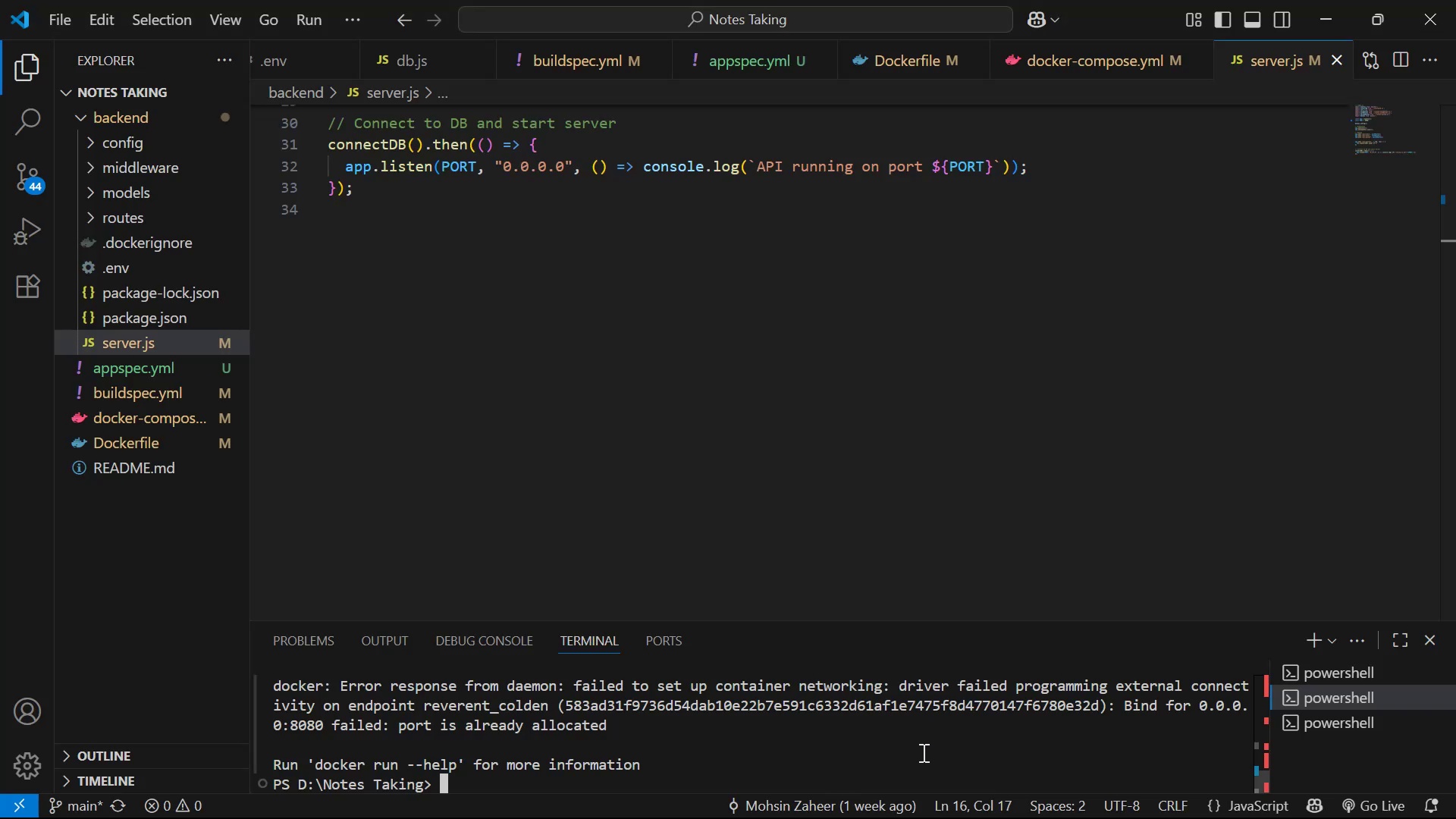 
key(ArrowUp)
 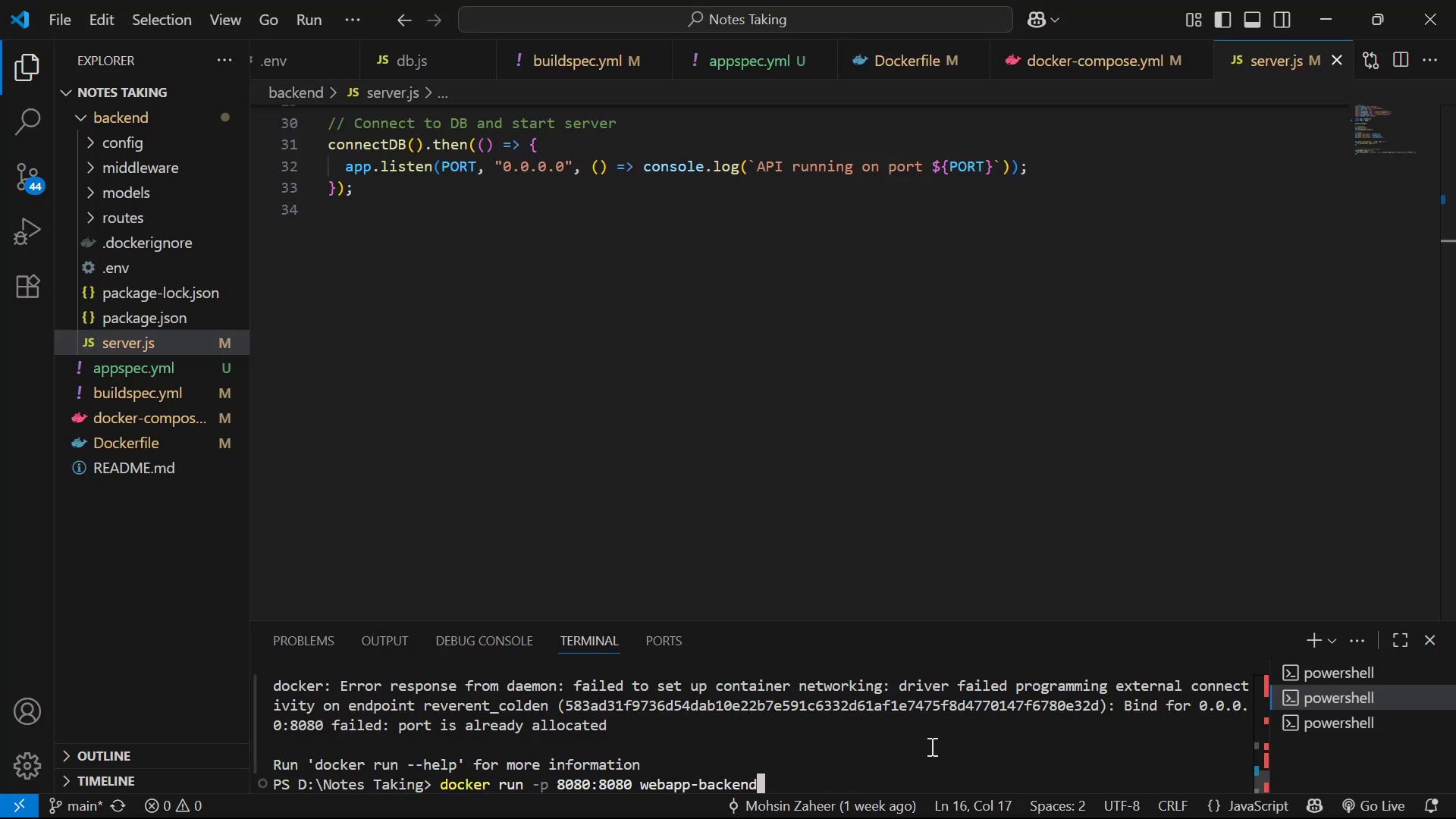 
key(Enter)
 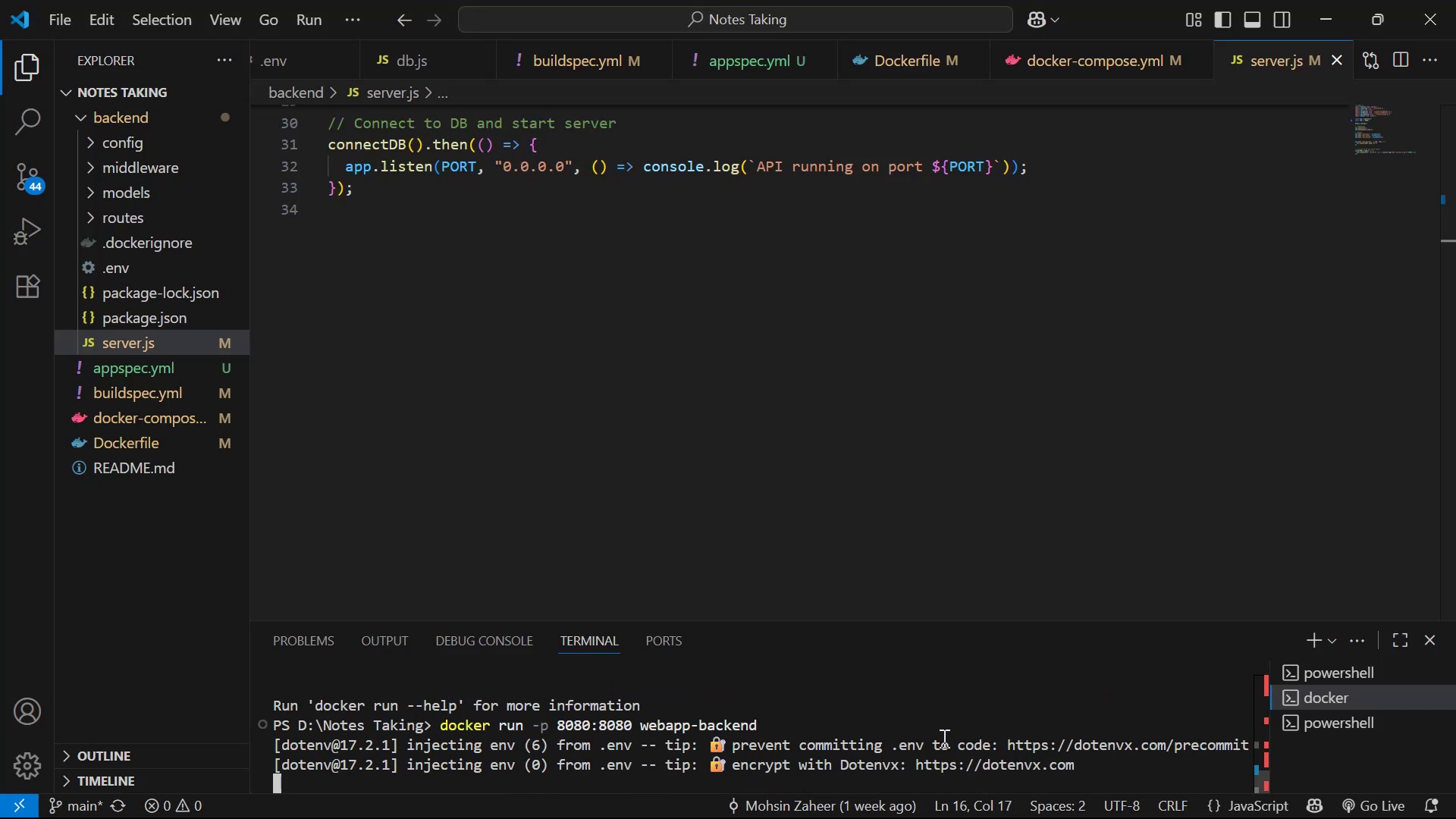 
key(Alt+AltLeft)
 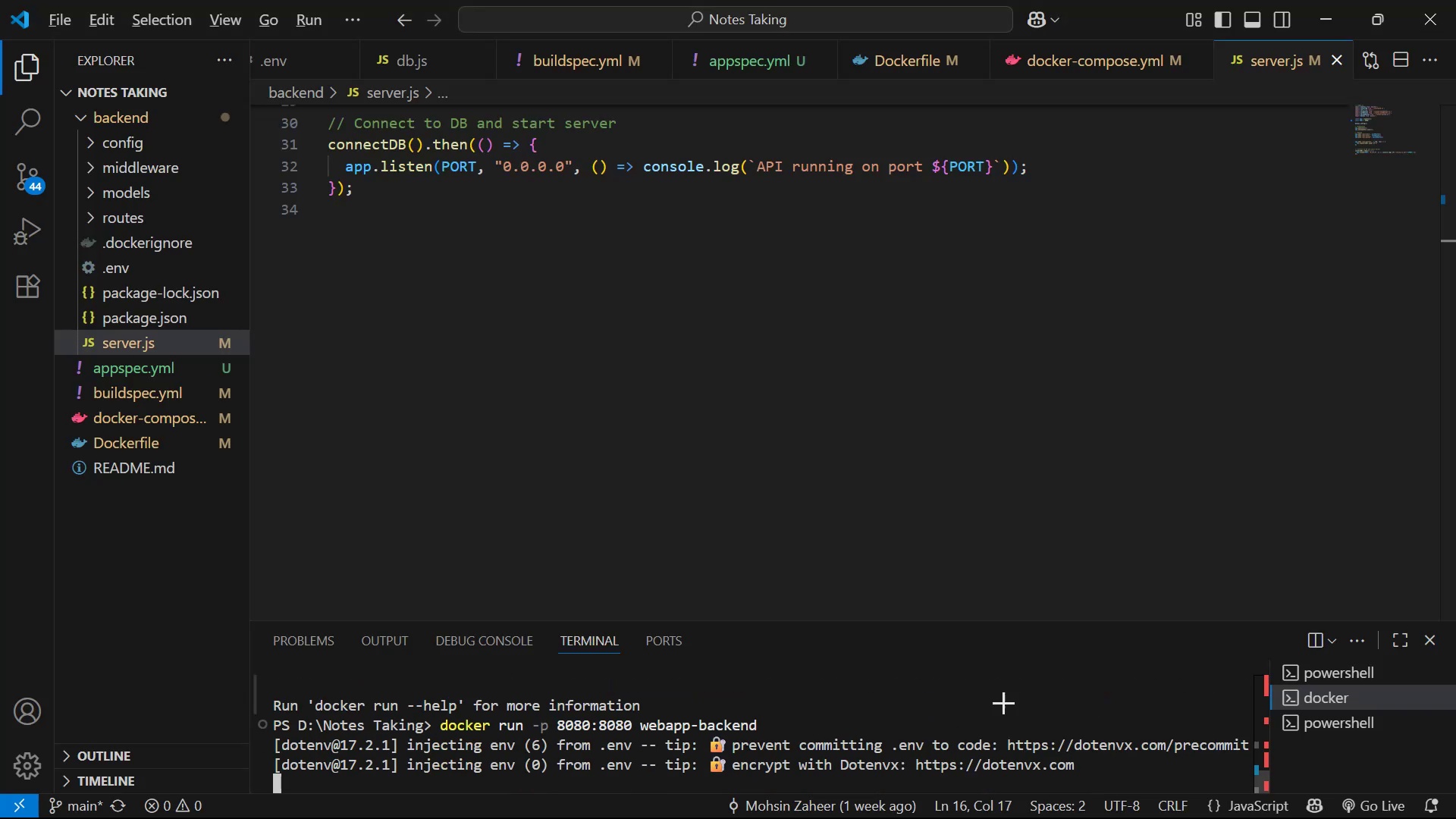 
key(Alt+Tab)
 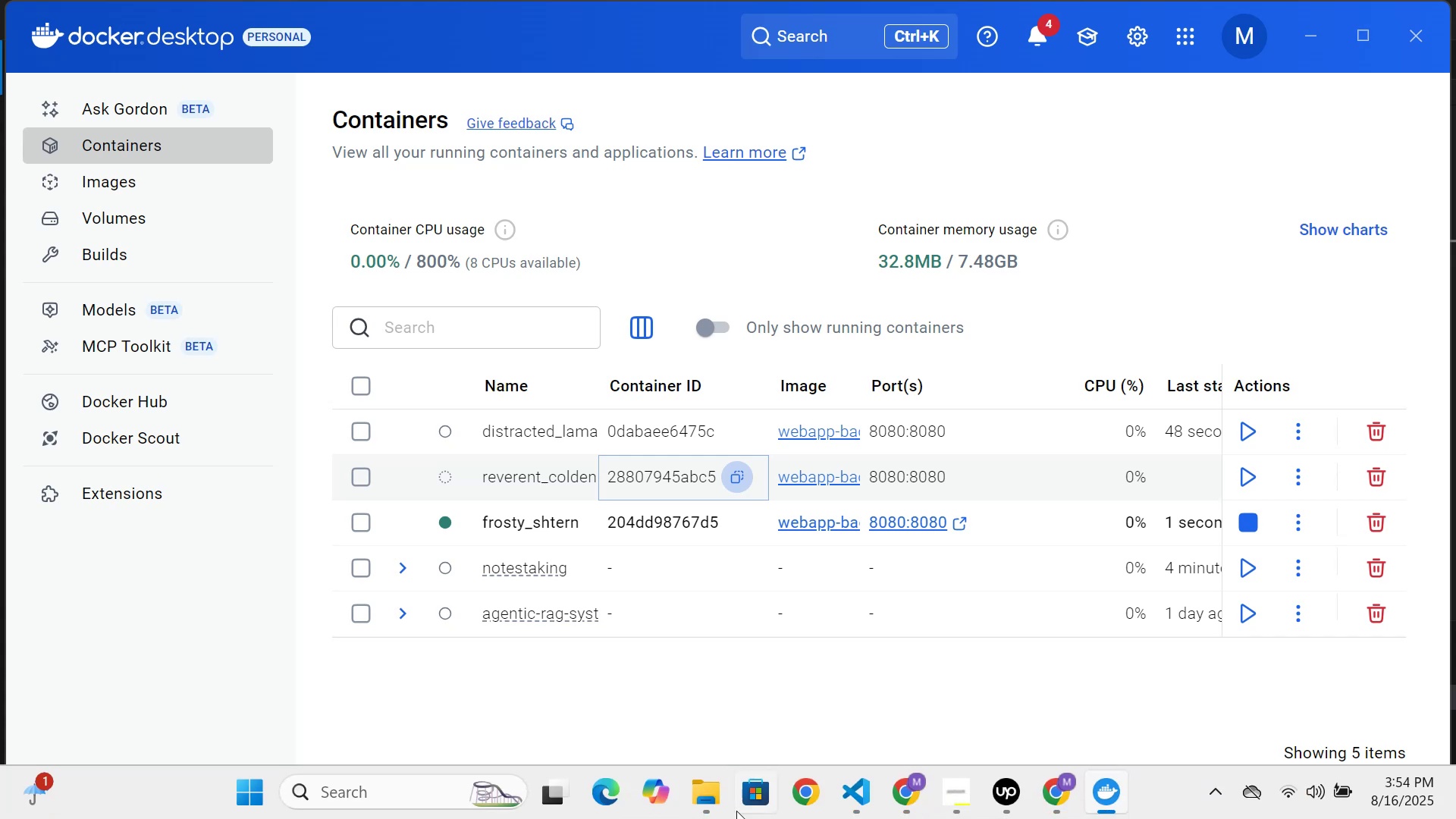 
key(Alt+AltLeft)
 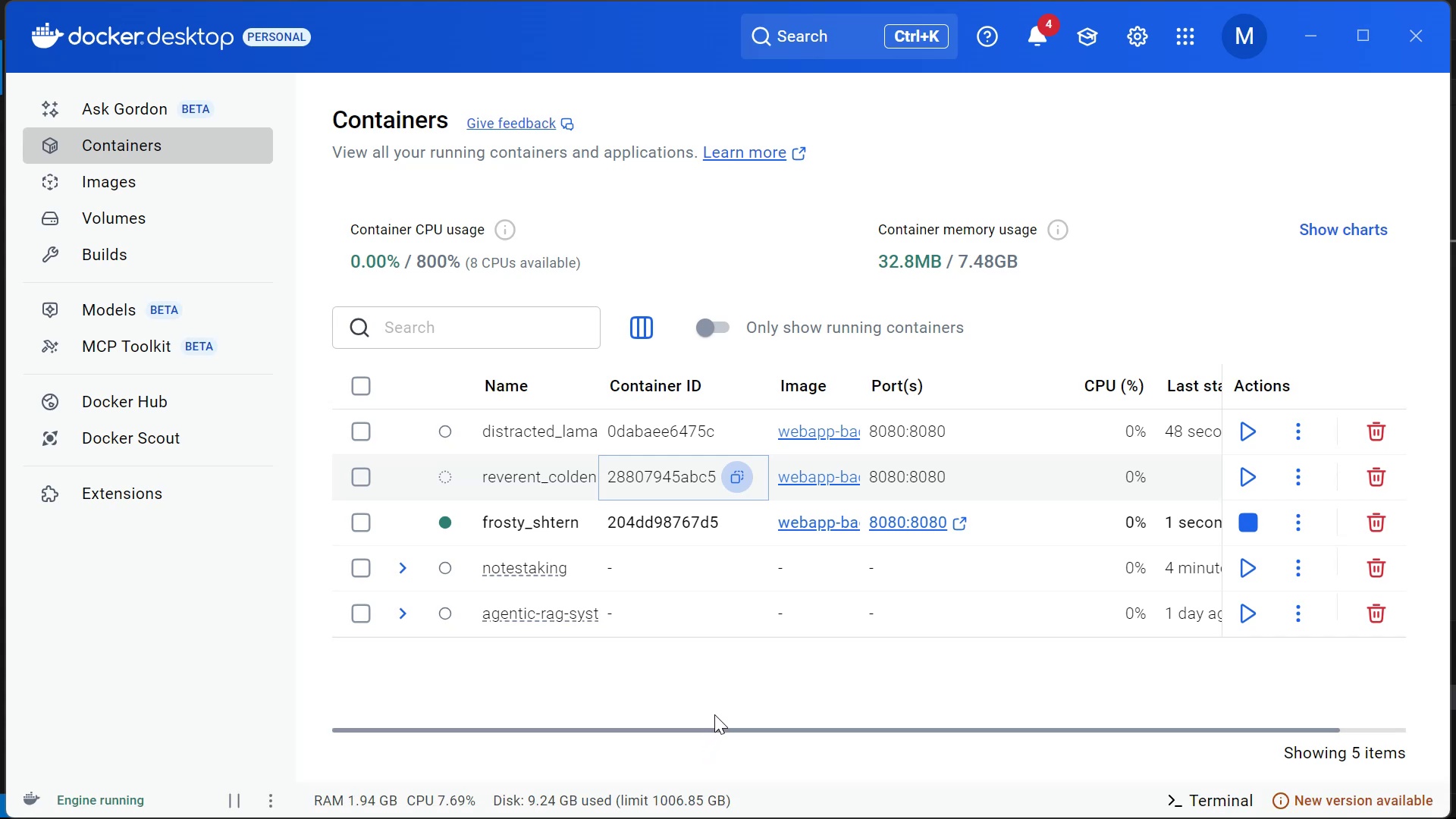 
key(Alt+Tab)
 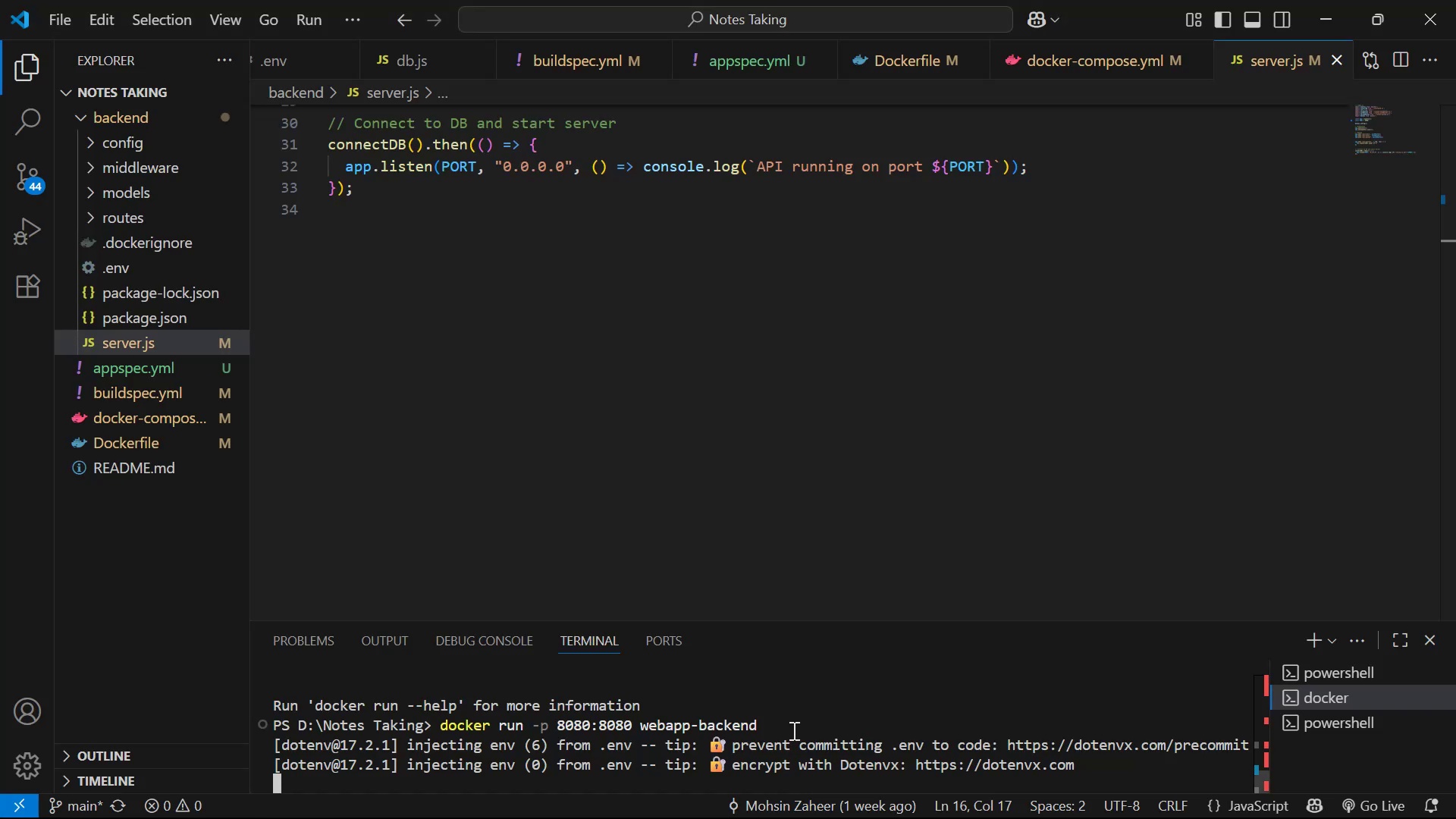 
scroll: coordinate [921, 723], scroll_direction: down, amount: 2.0
 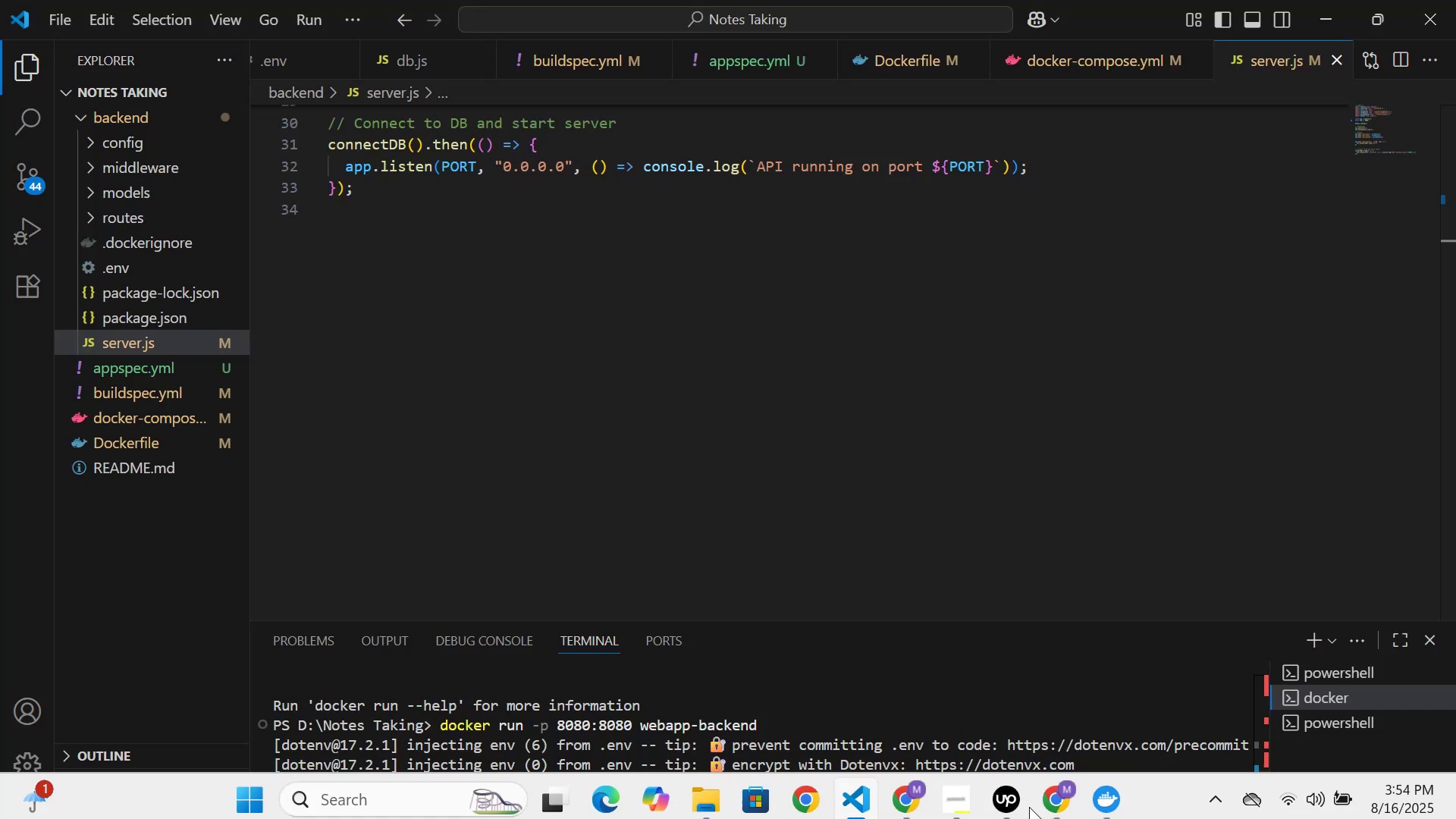 
mouse_move([1262, 773])
 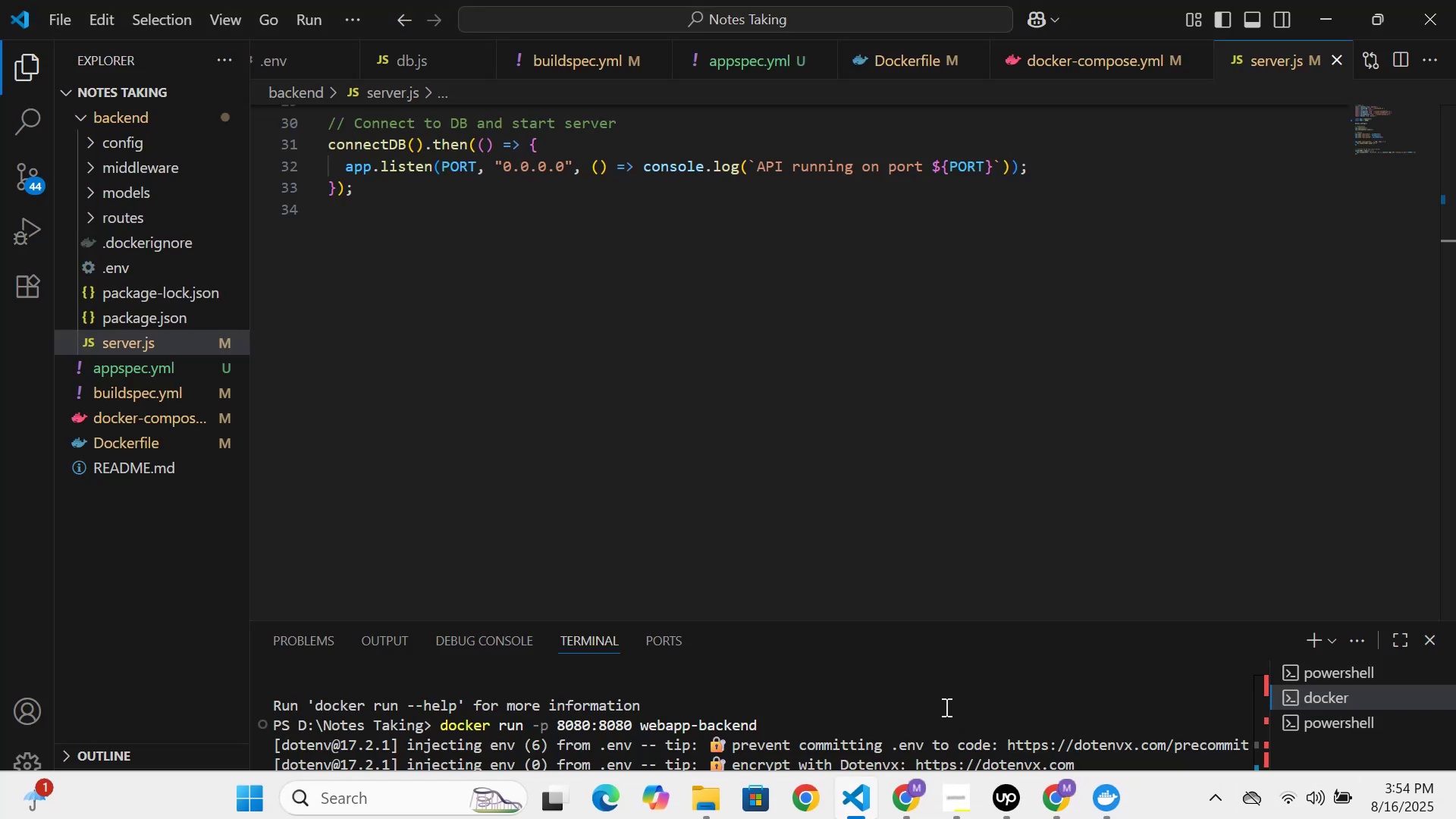 
scroll: coordinate [940, 706], scroll_direction: down, amount: 2.0
 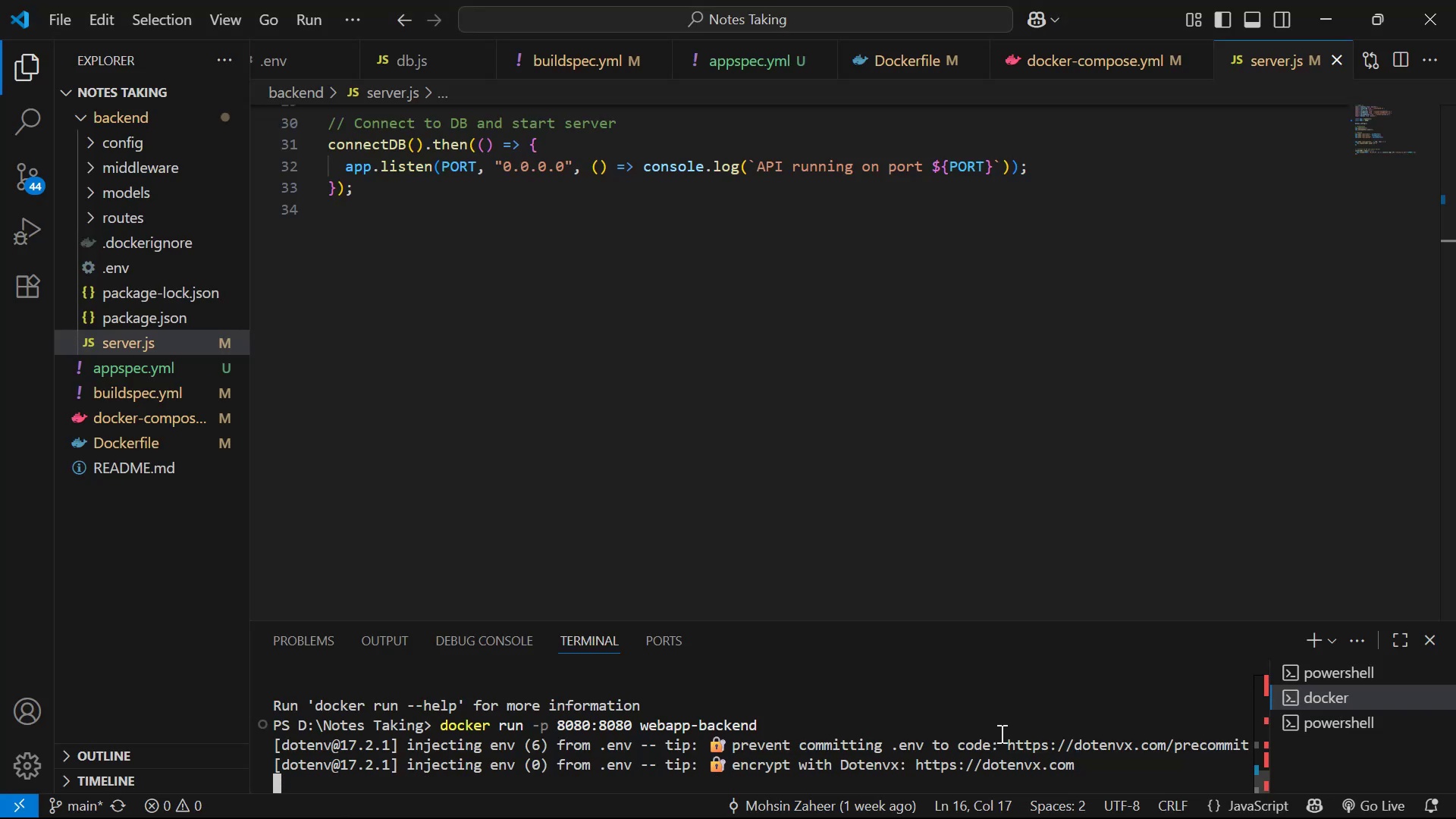 
left_click([1026, 707])
 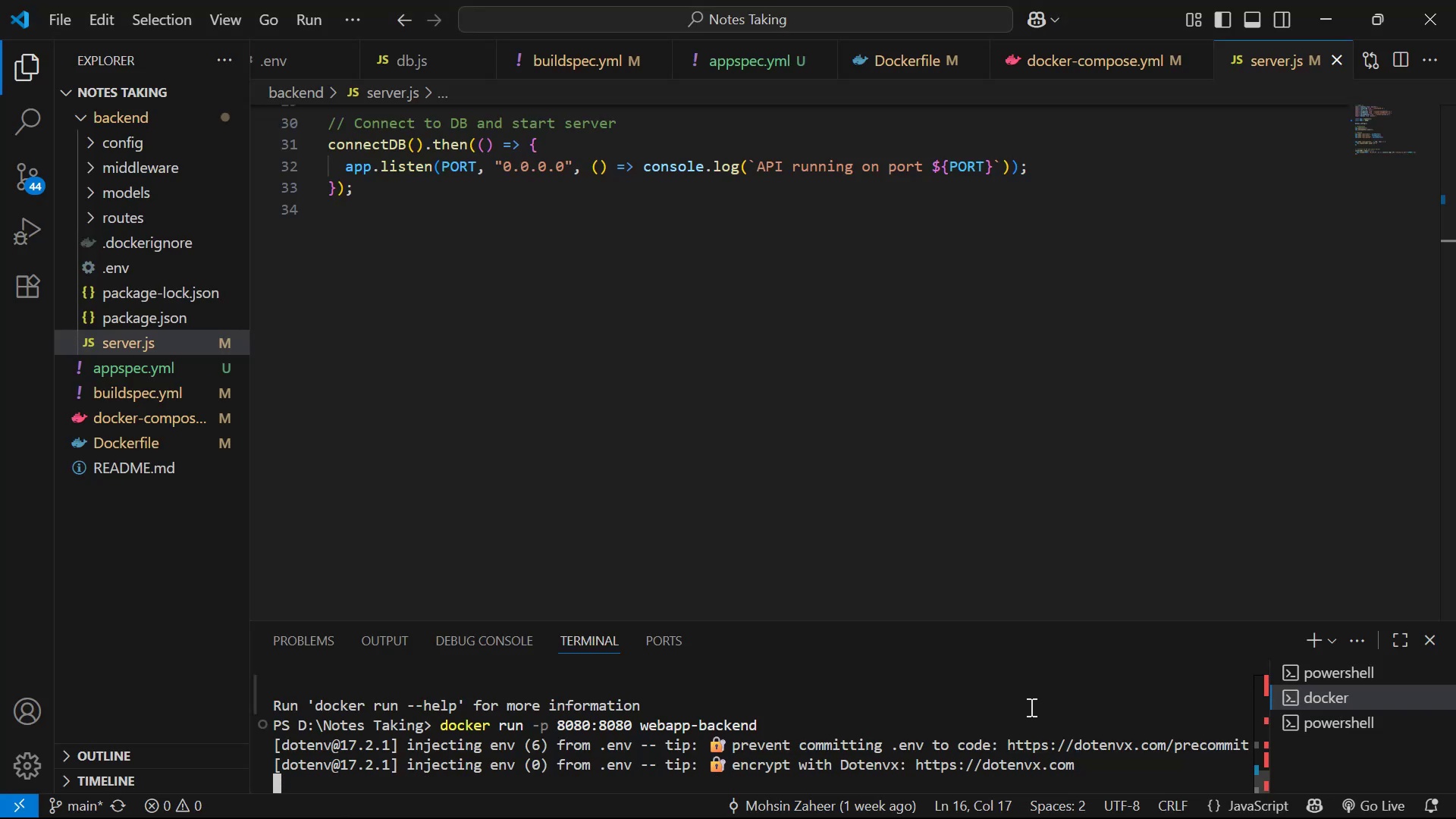 
scroll: coordinate [1028, 713], scroll_direction: down, amount: 9.0
 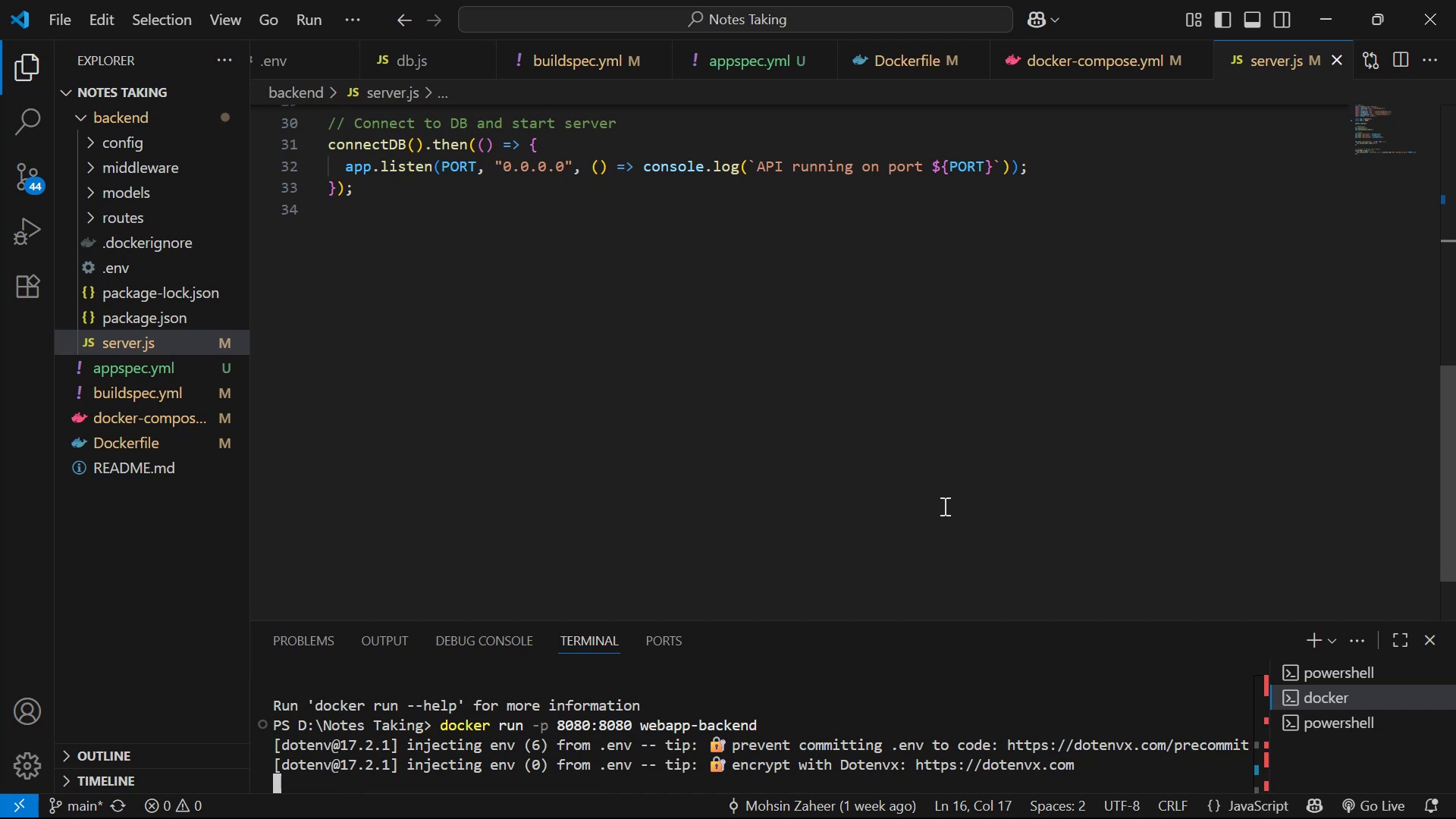 
wait(5.91)
 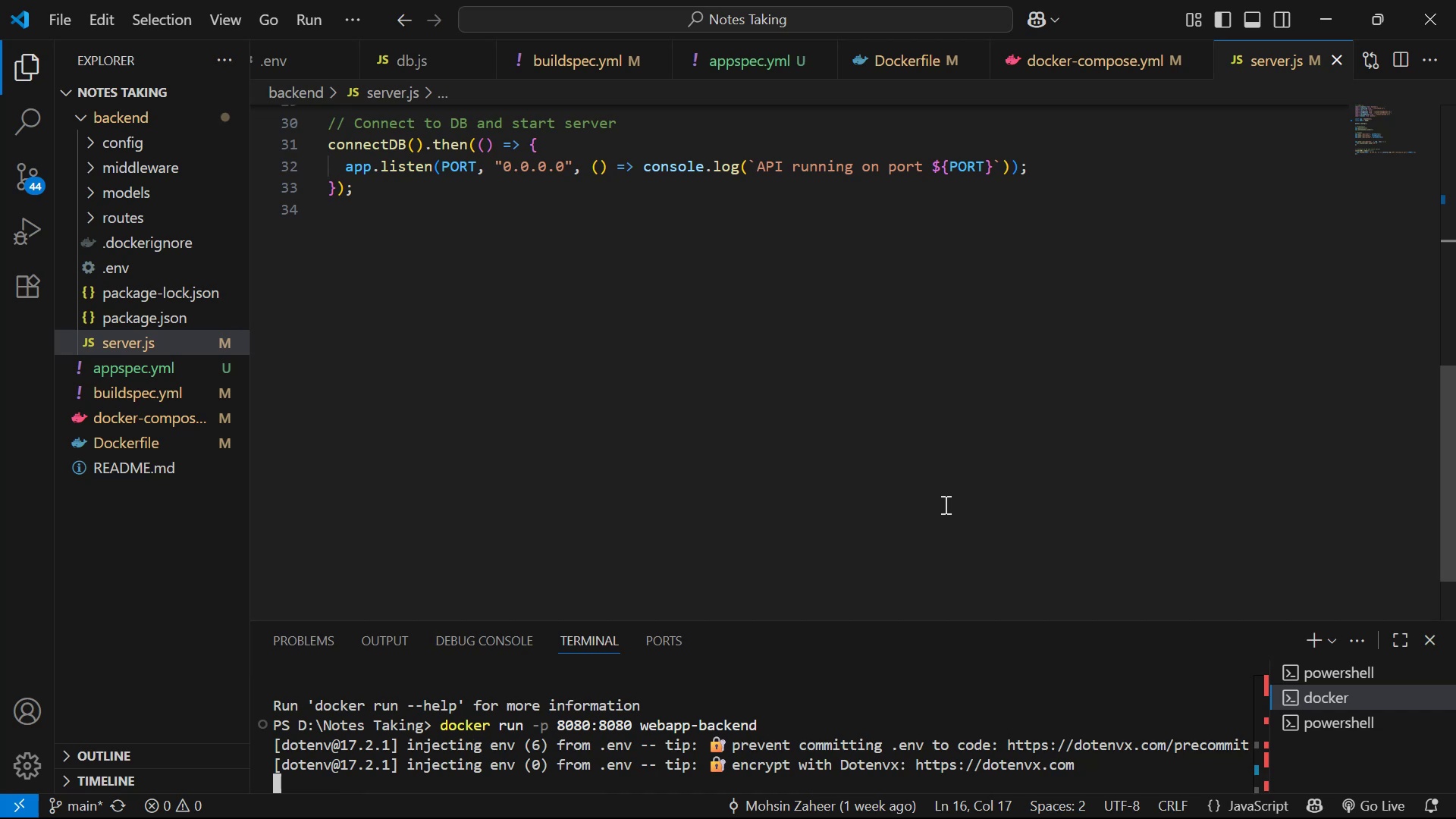 
key(Alt+Tab)
 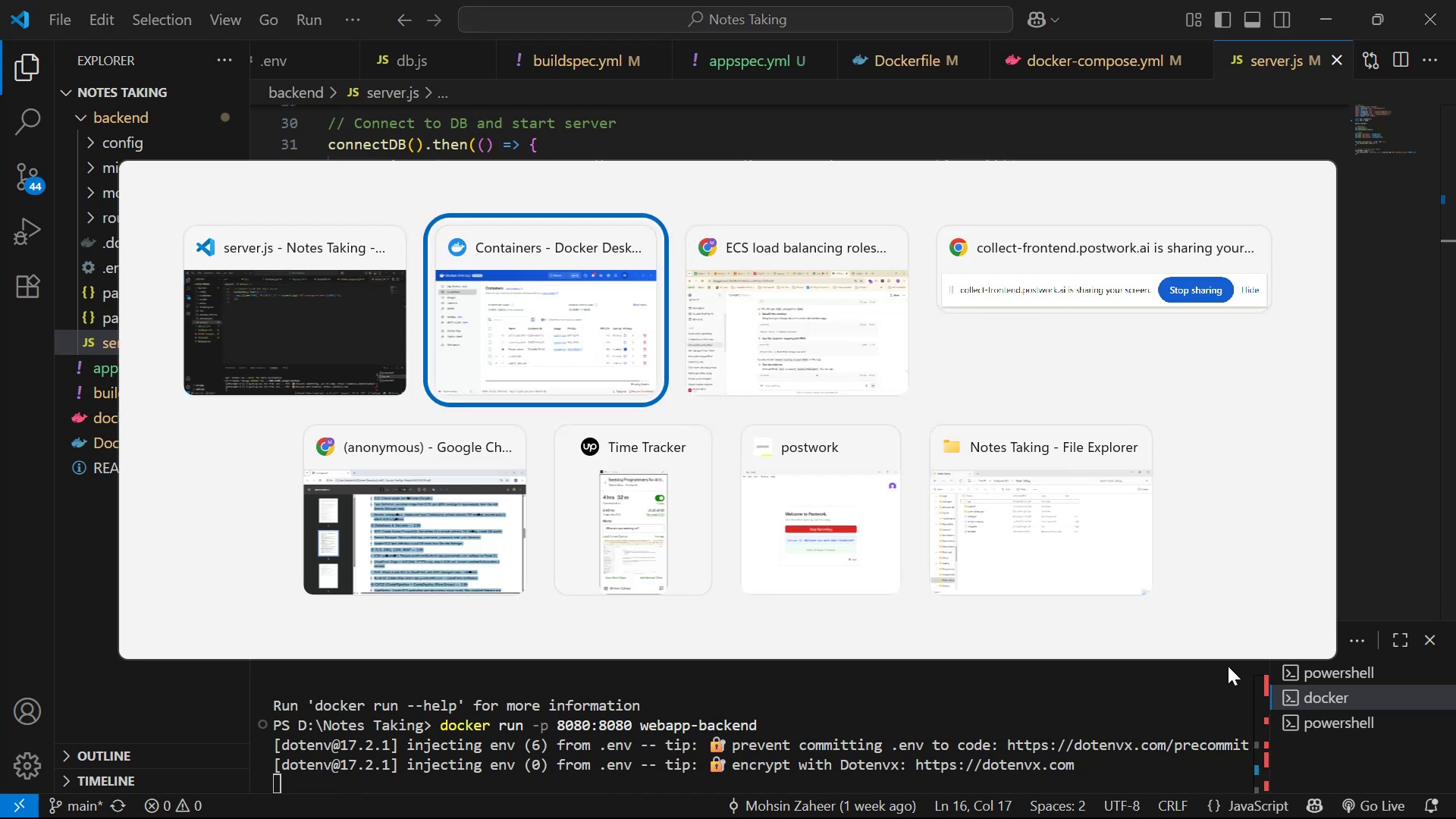 
key(Alt+Tab)
 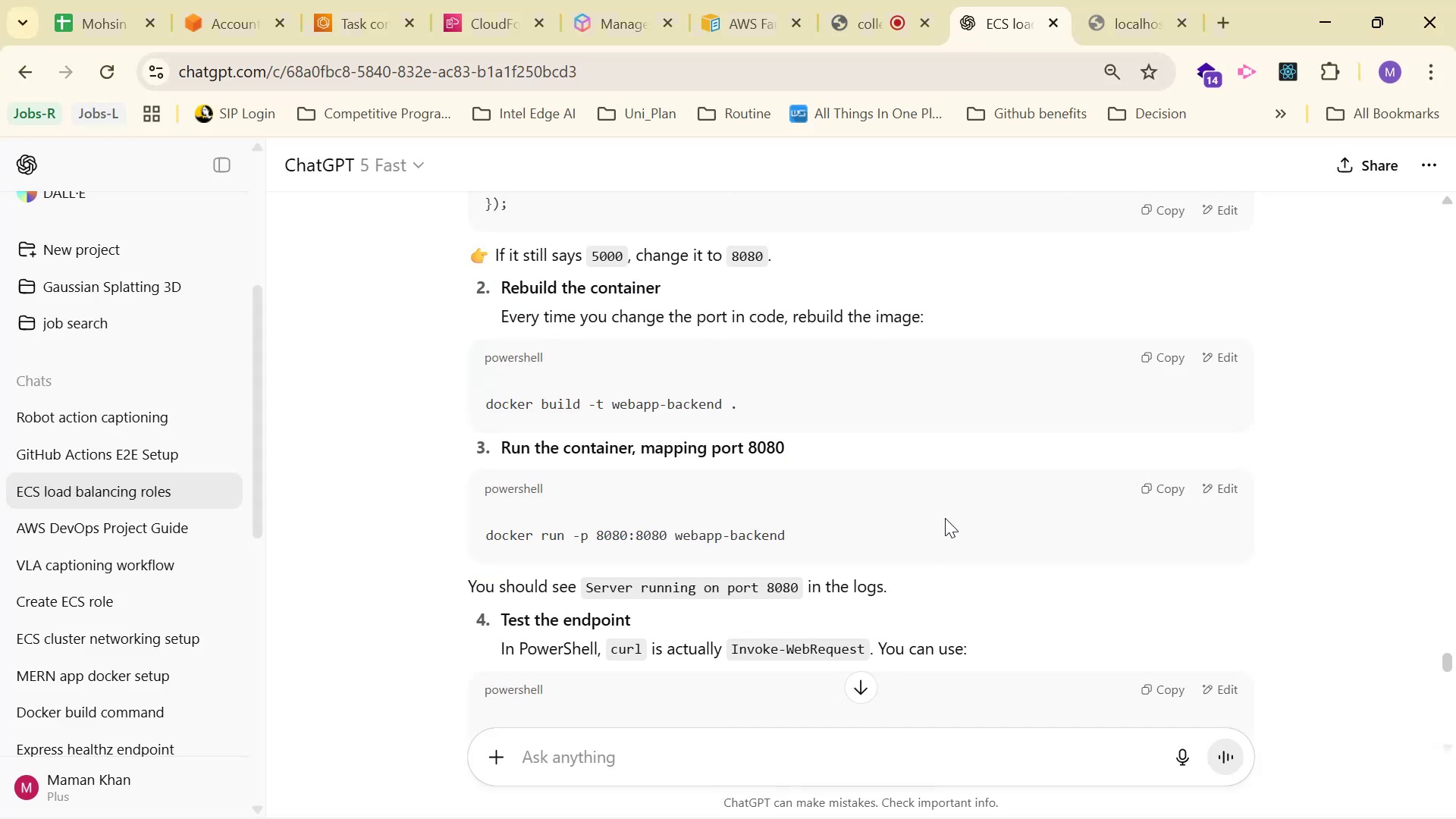 
scroll: coordinate [1061, 531], scroll_direction: down, amount: 1.0
 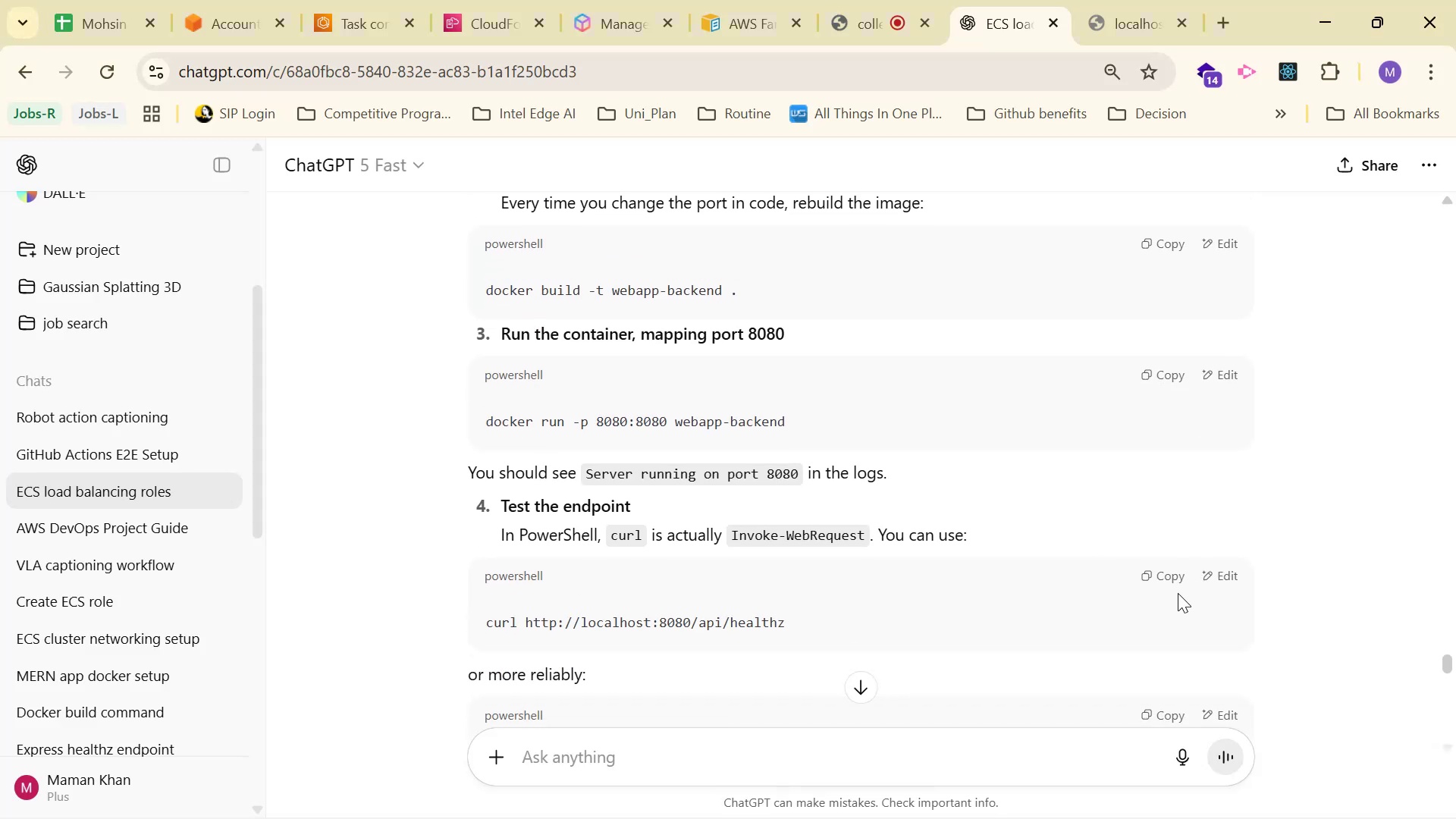 
left_click([1172, 584])
 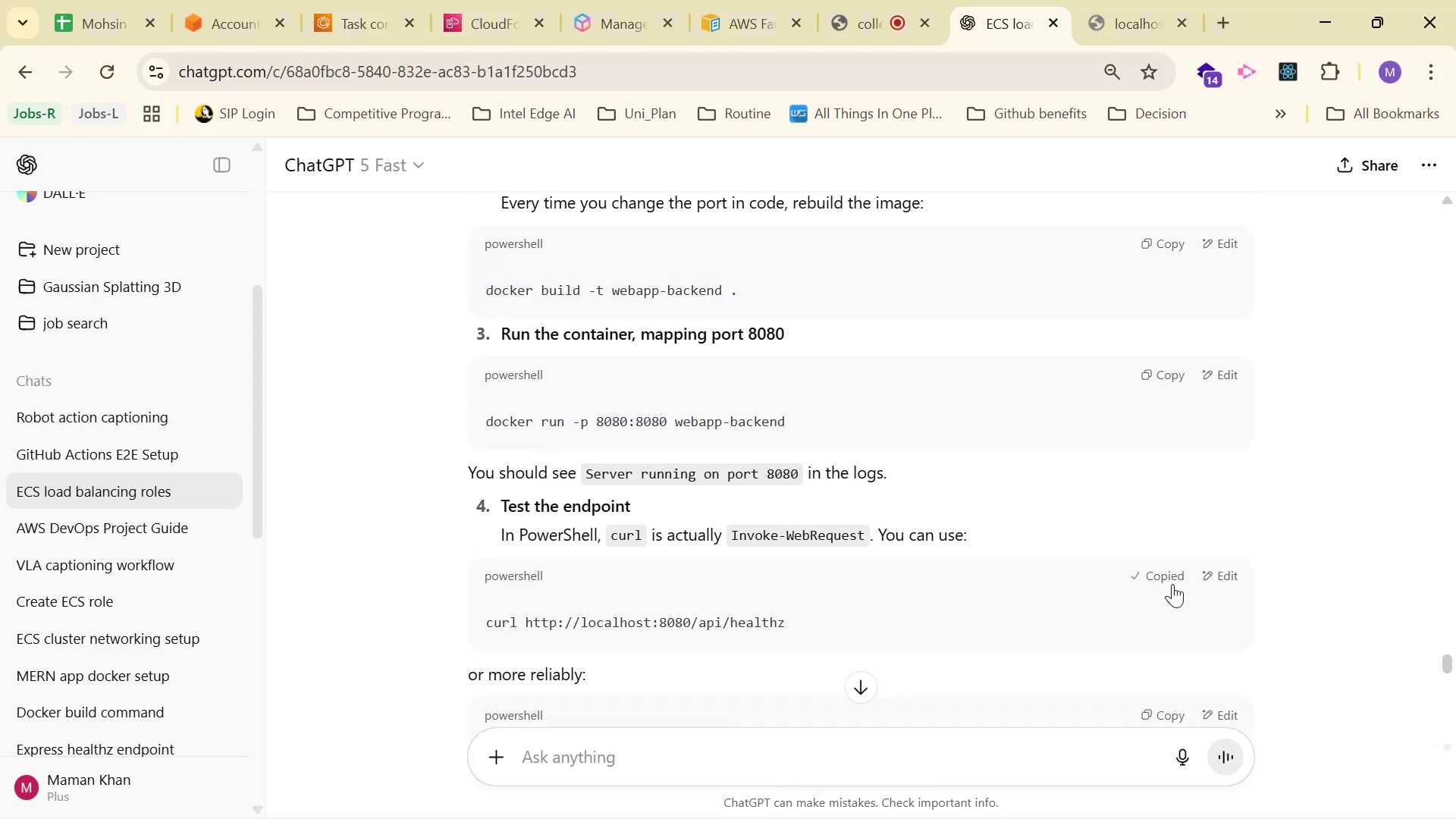 
key(Alt+Tab)
 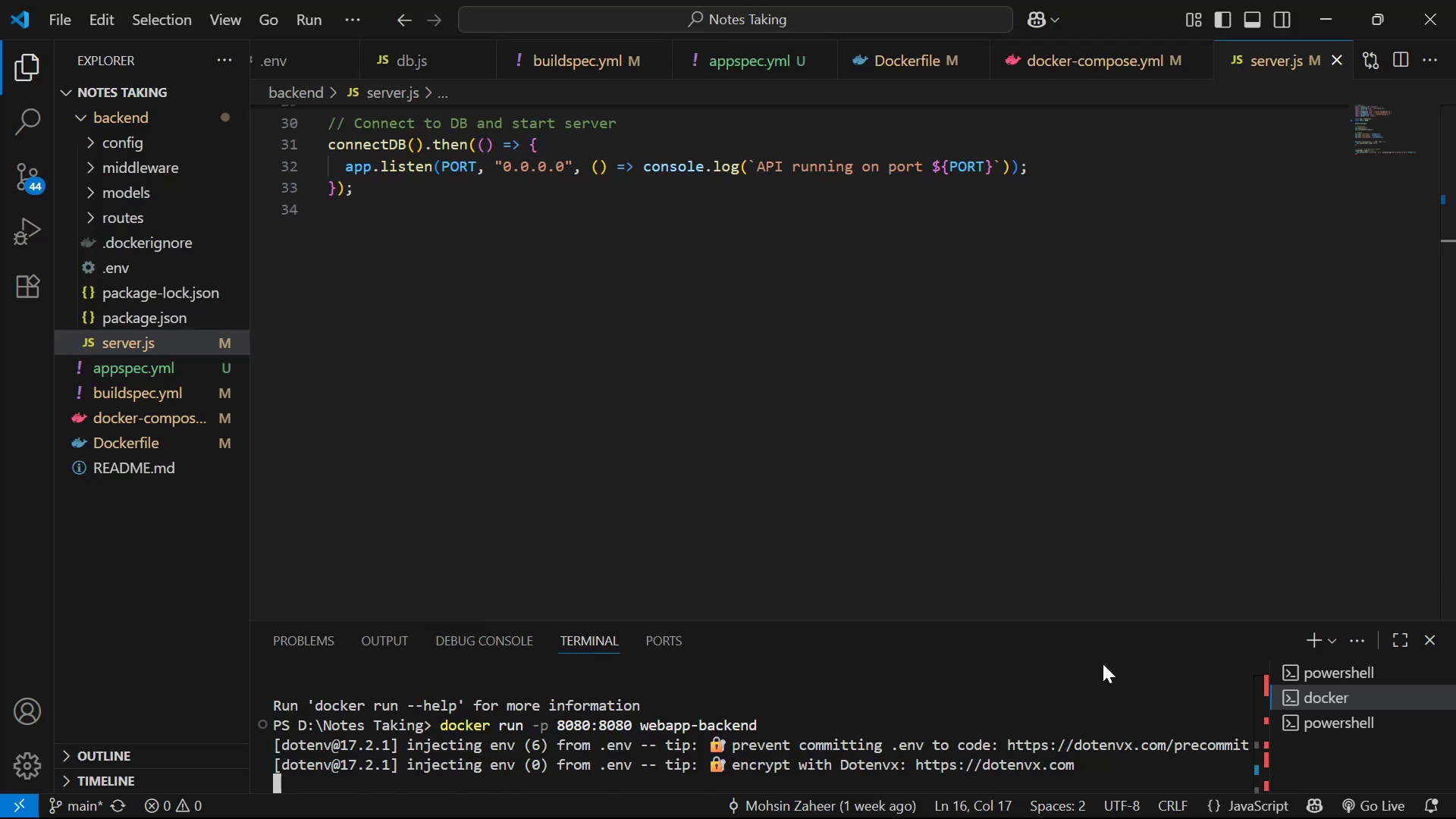 
scroll: coordinate [1010, 722], scroll_direction: down, amount: 7.0
 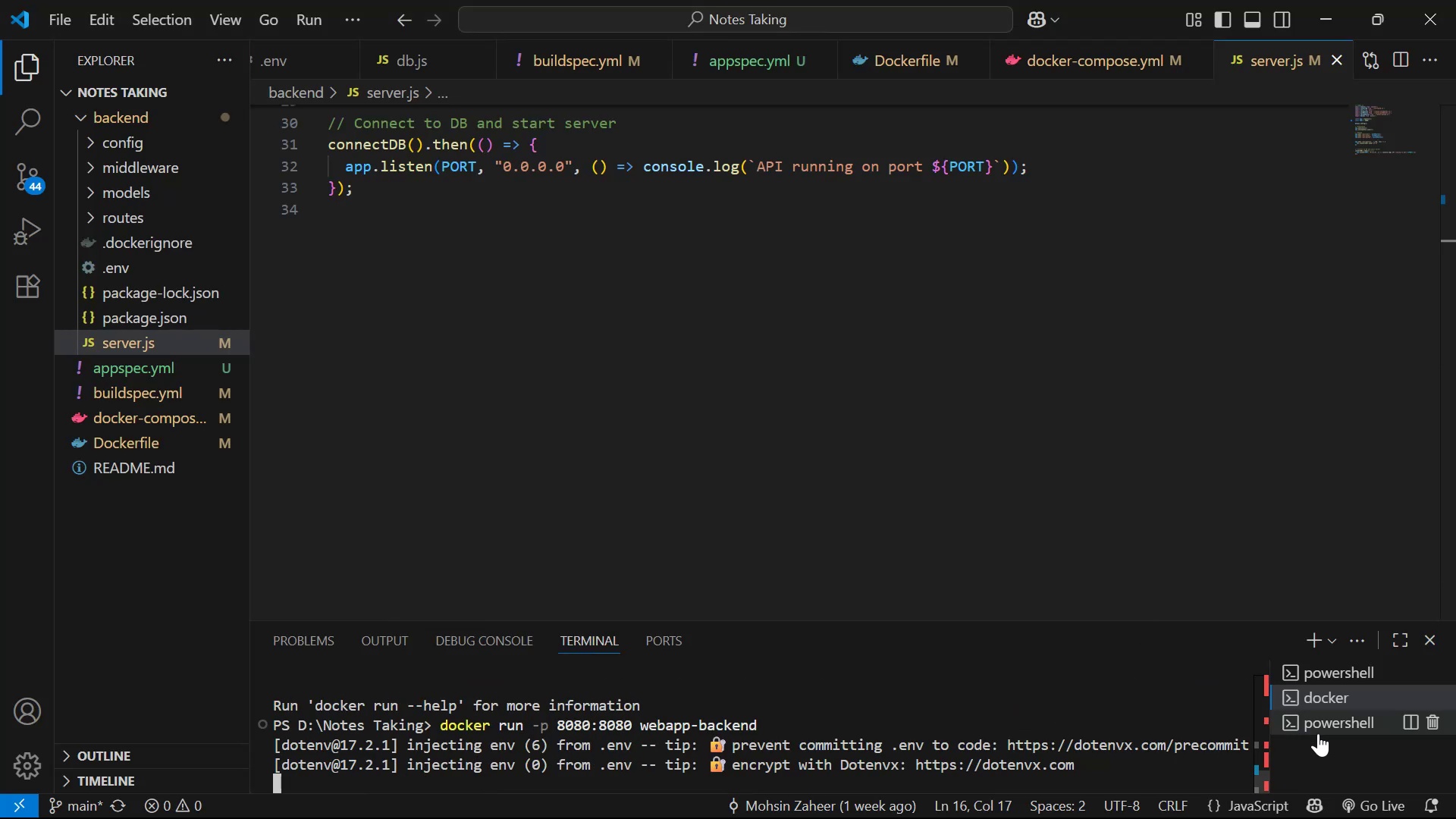 
left_click([1323, 724])
 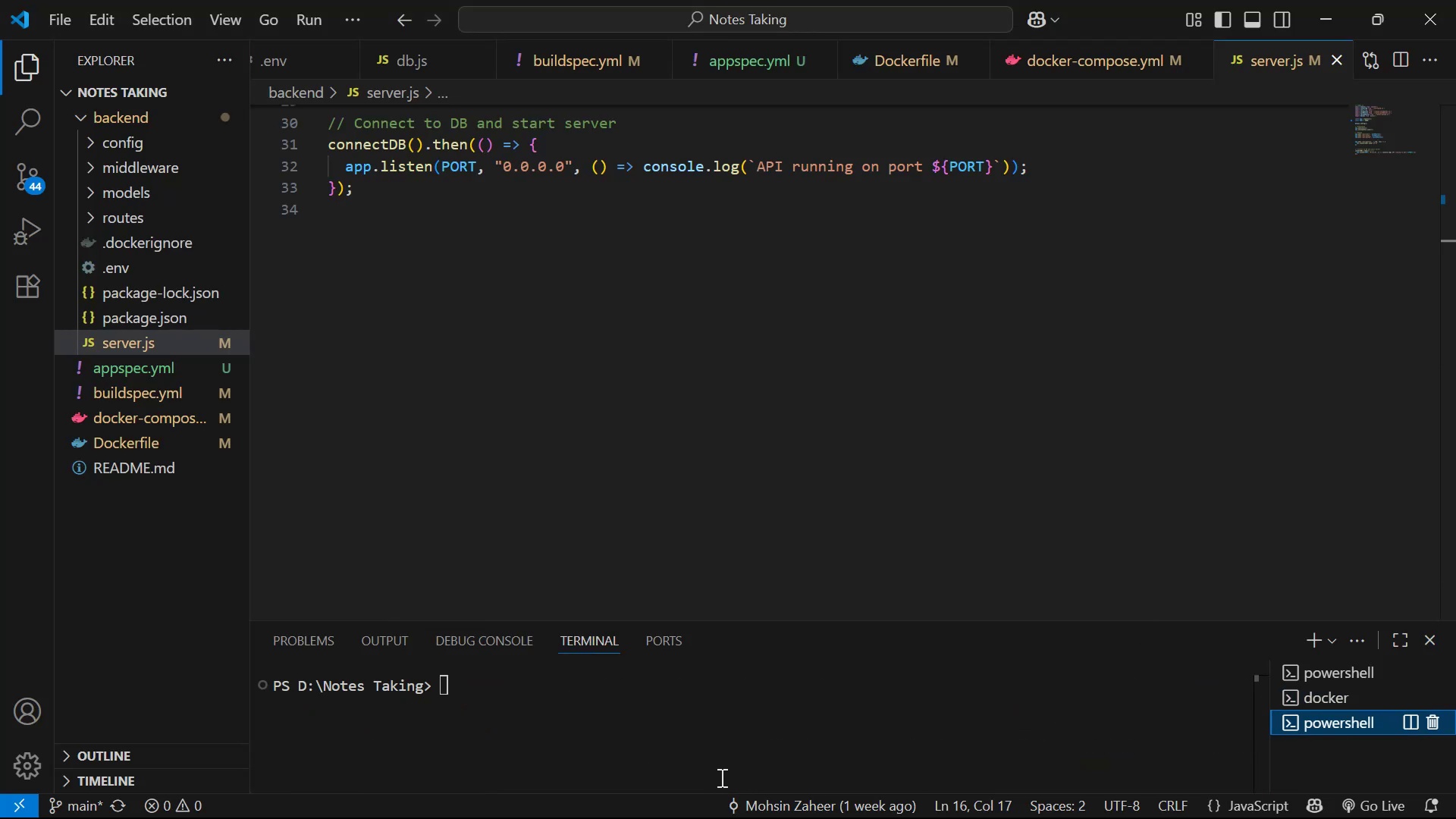 
left_click([752, 725])
 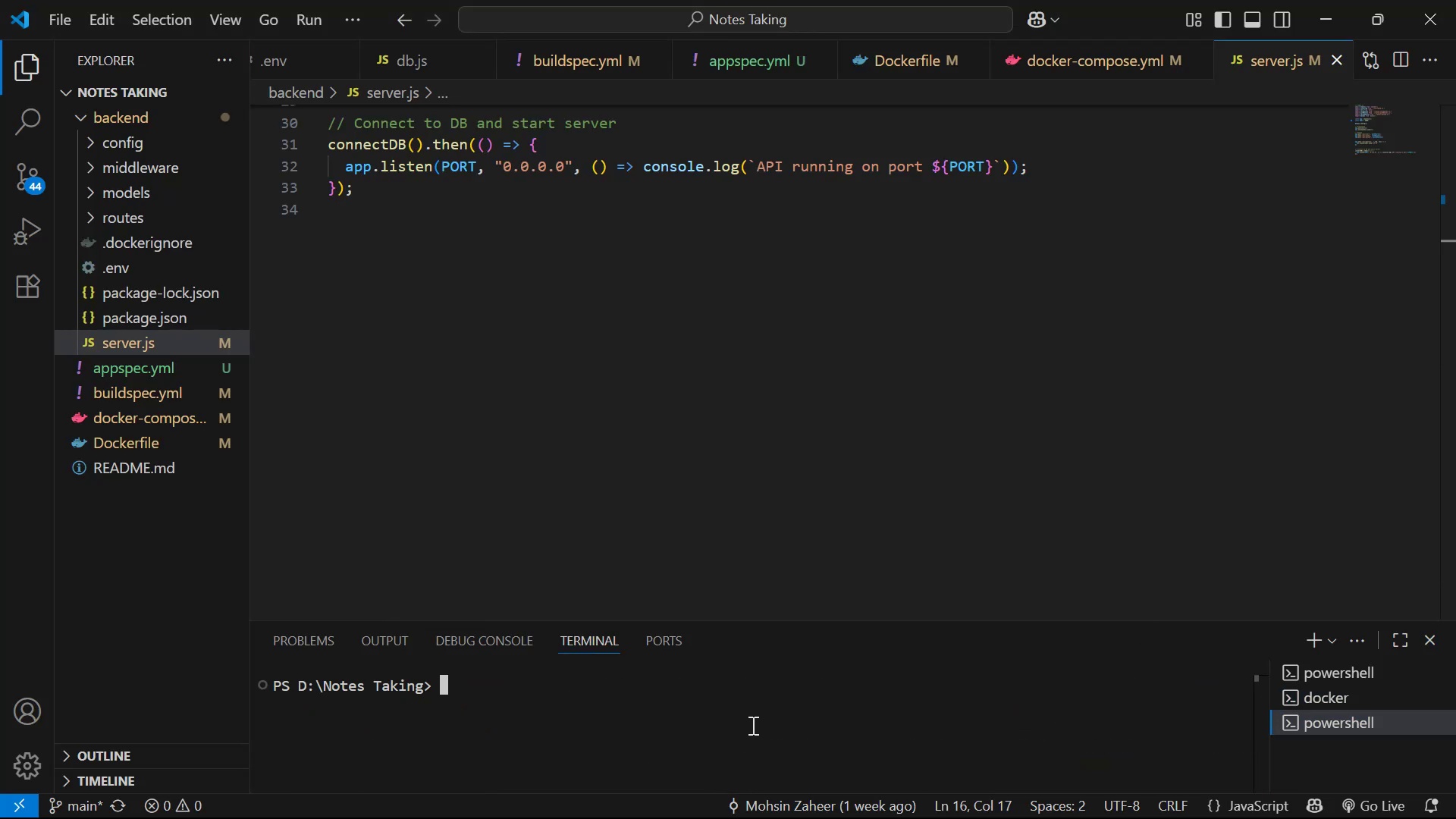 
key(Control+V)
 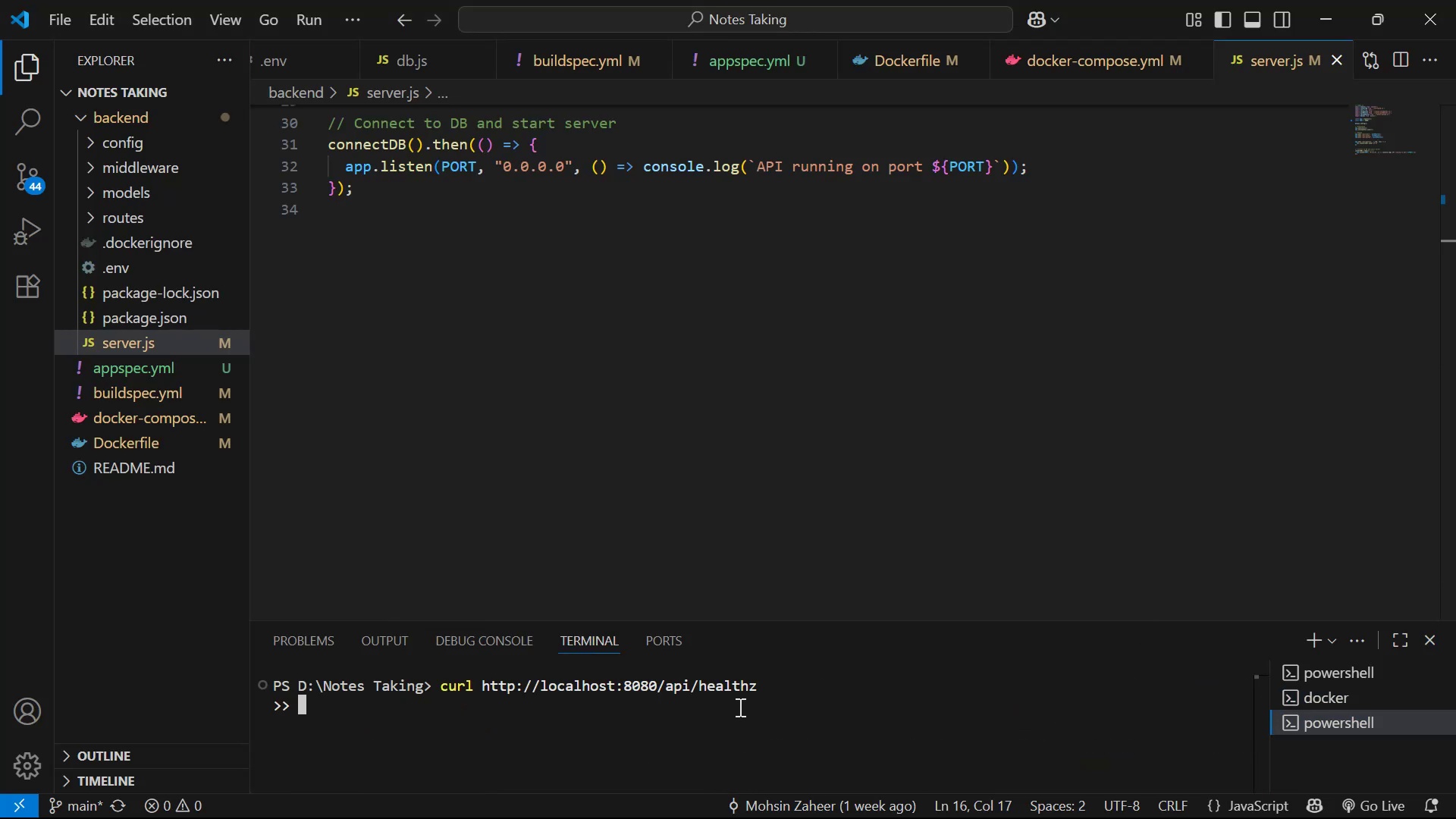 
key(Enter)
 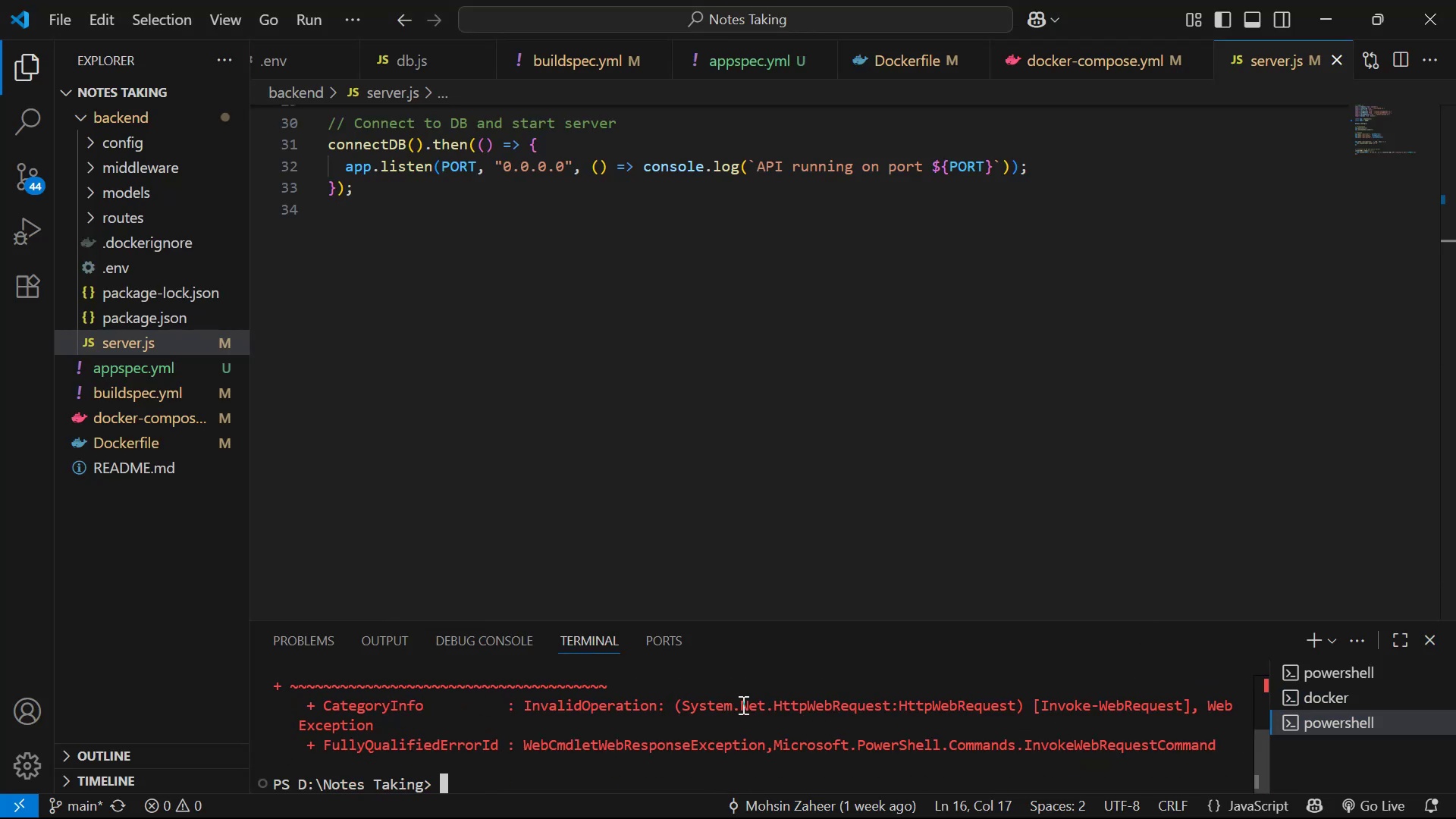 
scroll: coordinate [748, 699], scroll_direction: up, amount: 2.0
 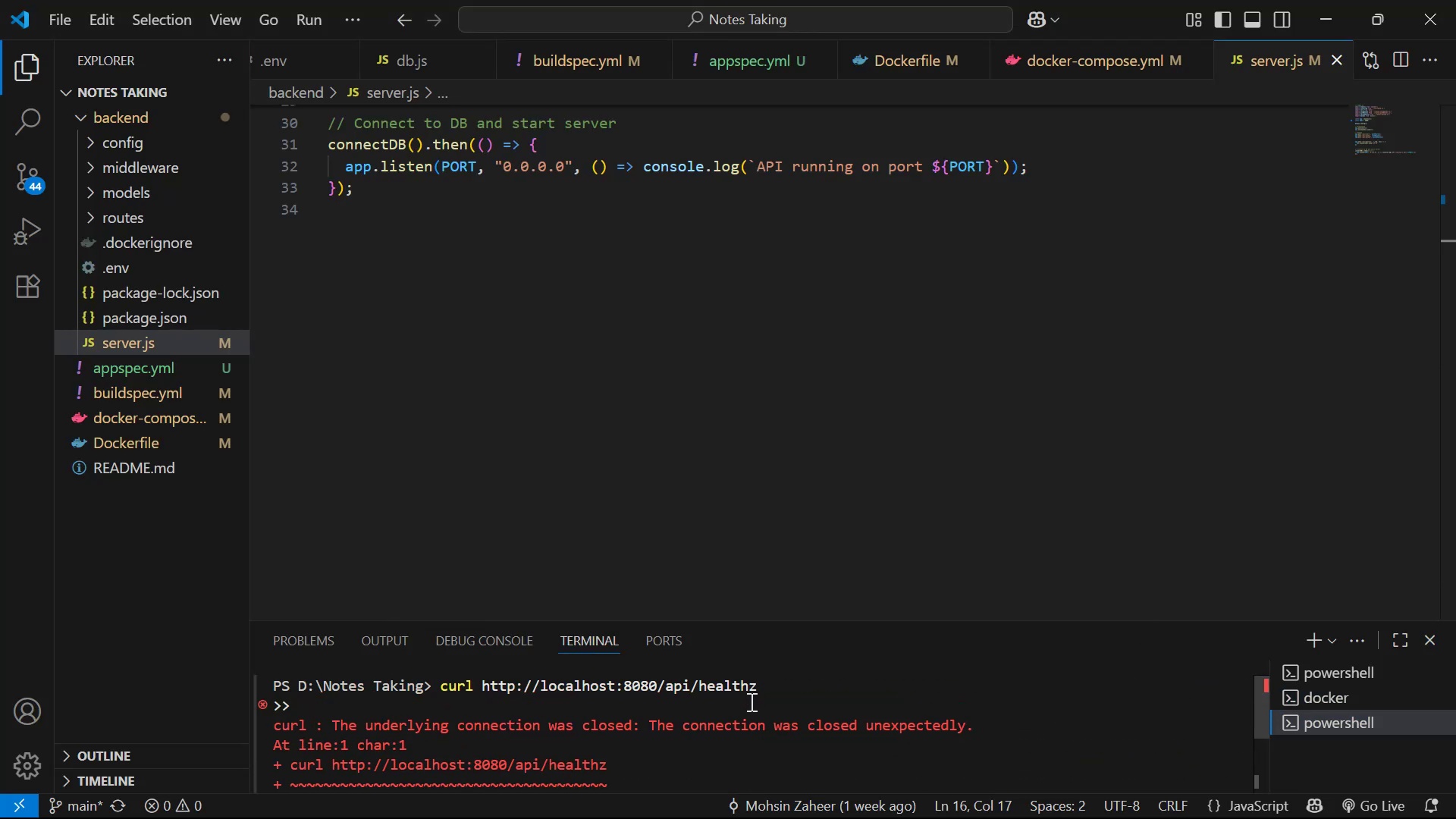 
scroll: coordinate [761, 712], scroll_direction: down, amount: 7.0
 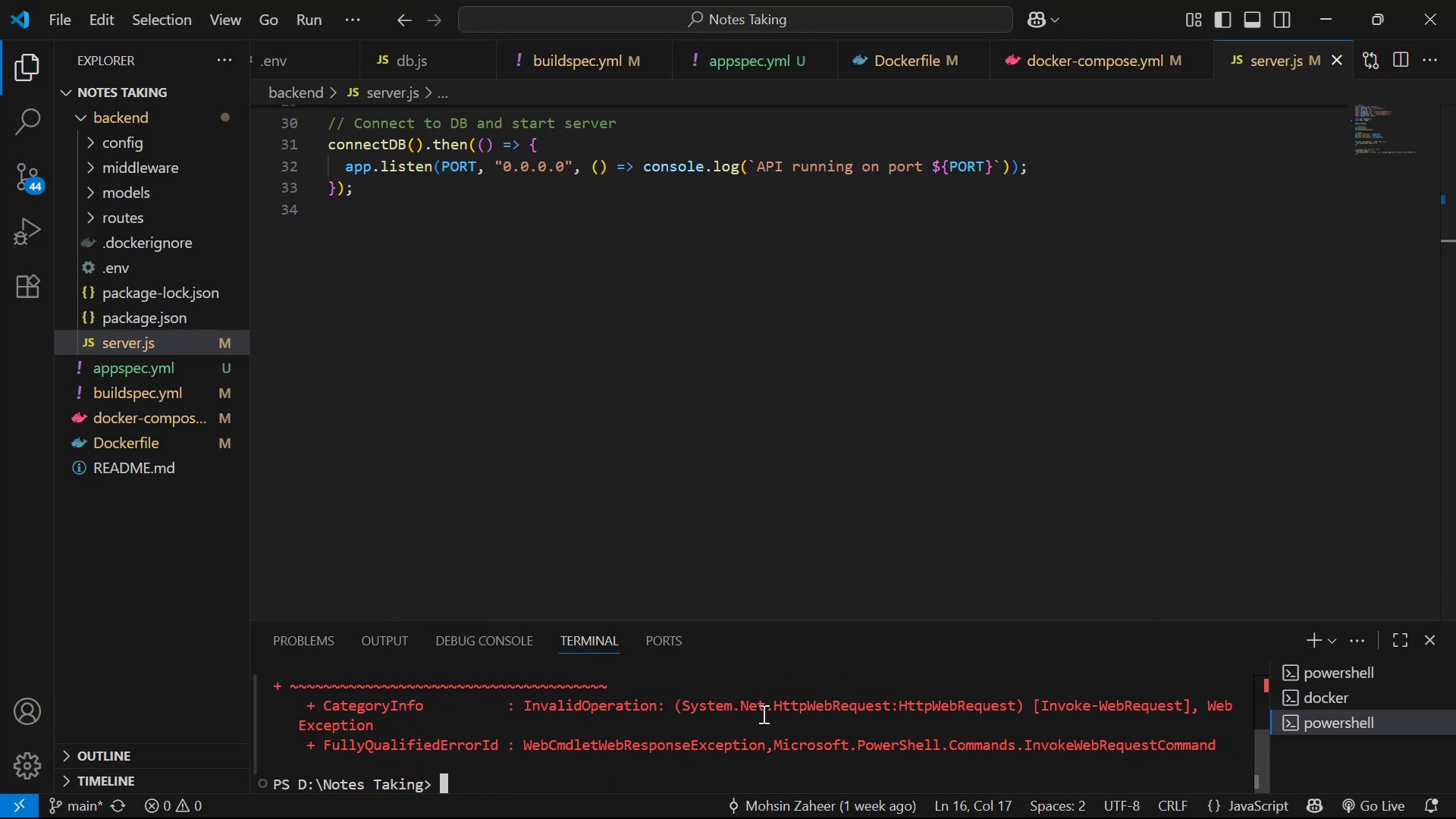 
key(Alt+Tab)
 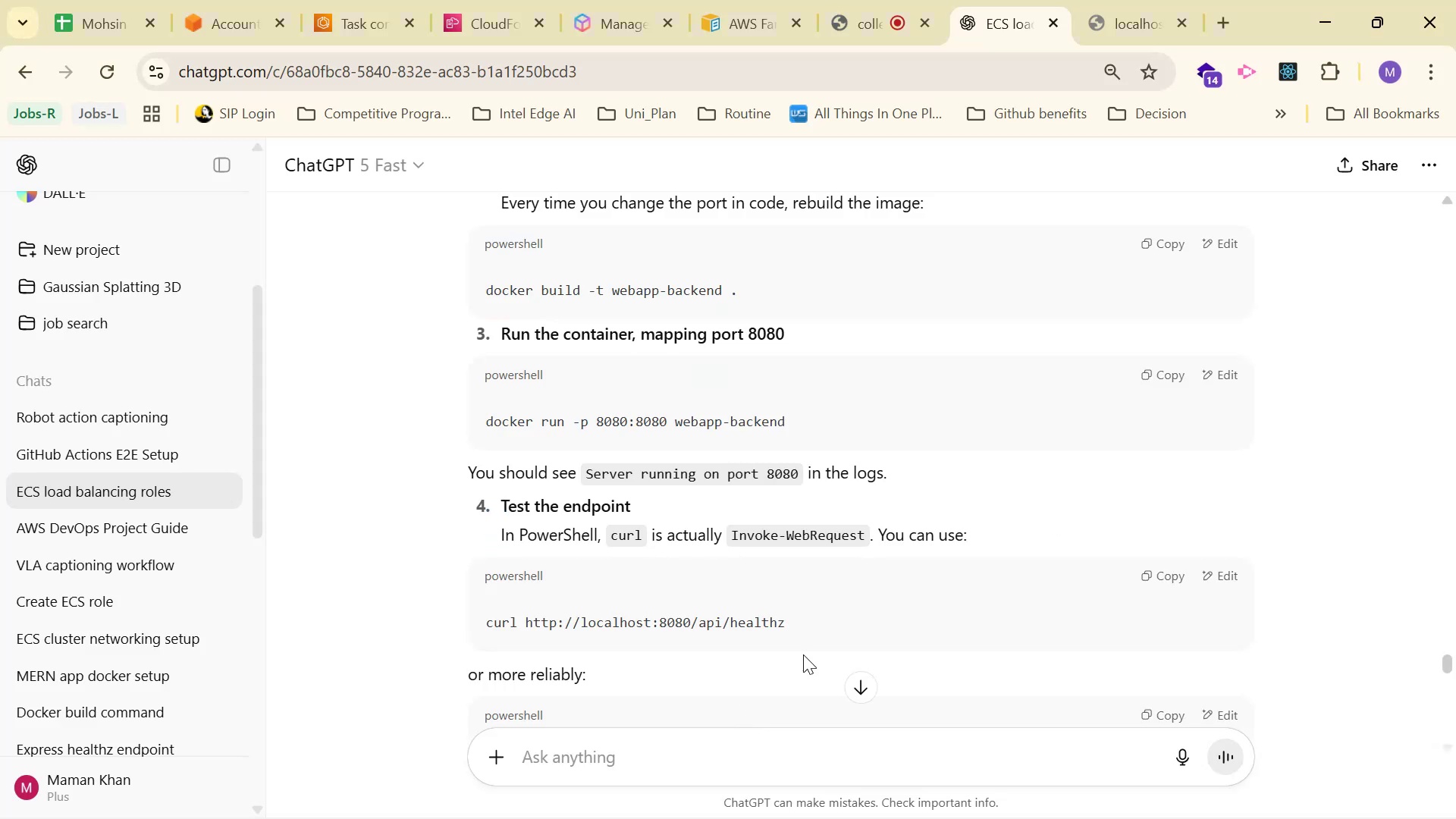 
scroll: coordinate [1110, 611], scroll_direction: down, amount: 1.0
 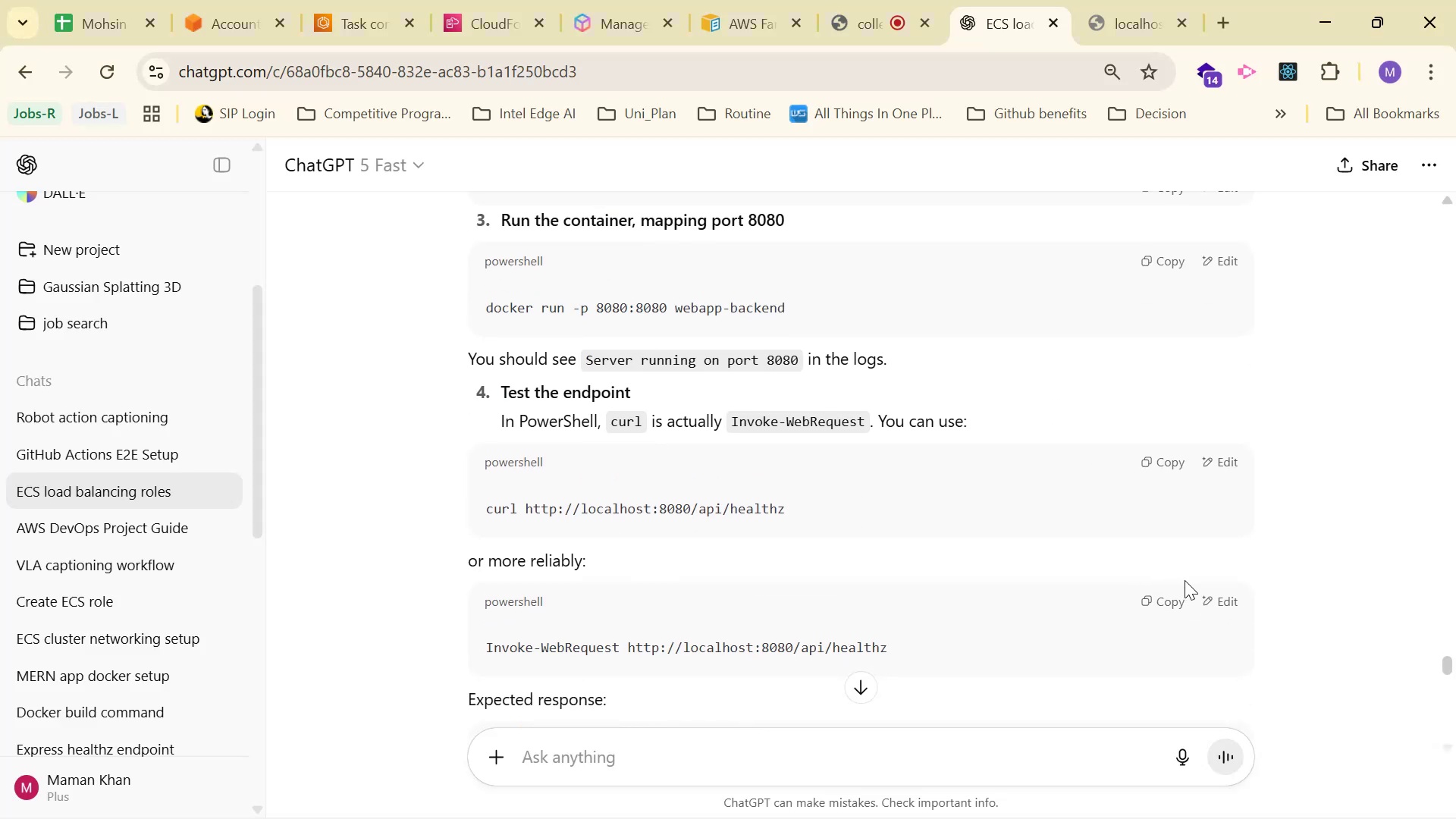 
double_click([1166, 604])
 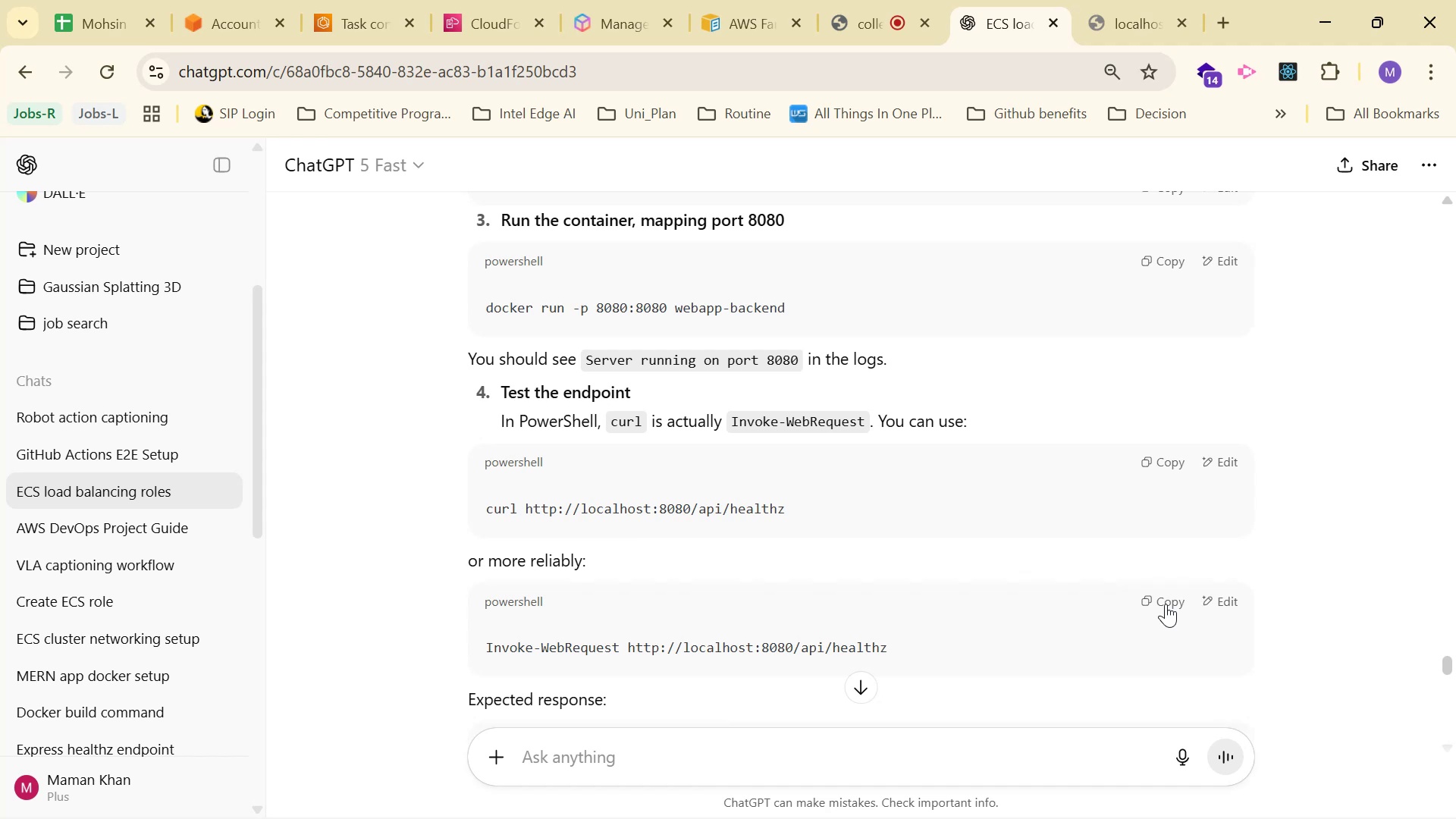 
key(Alt+AltLeft)
 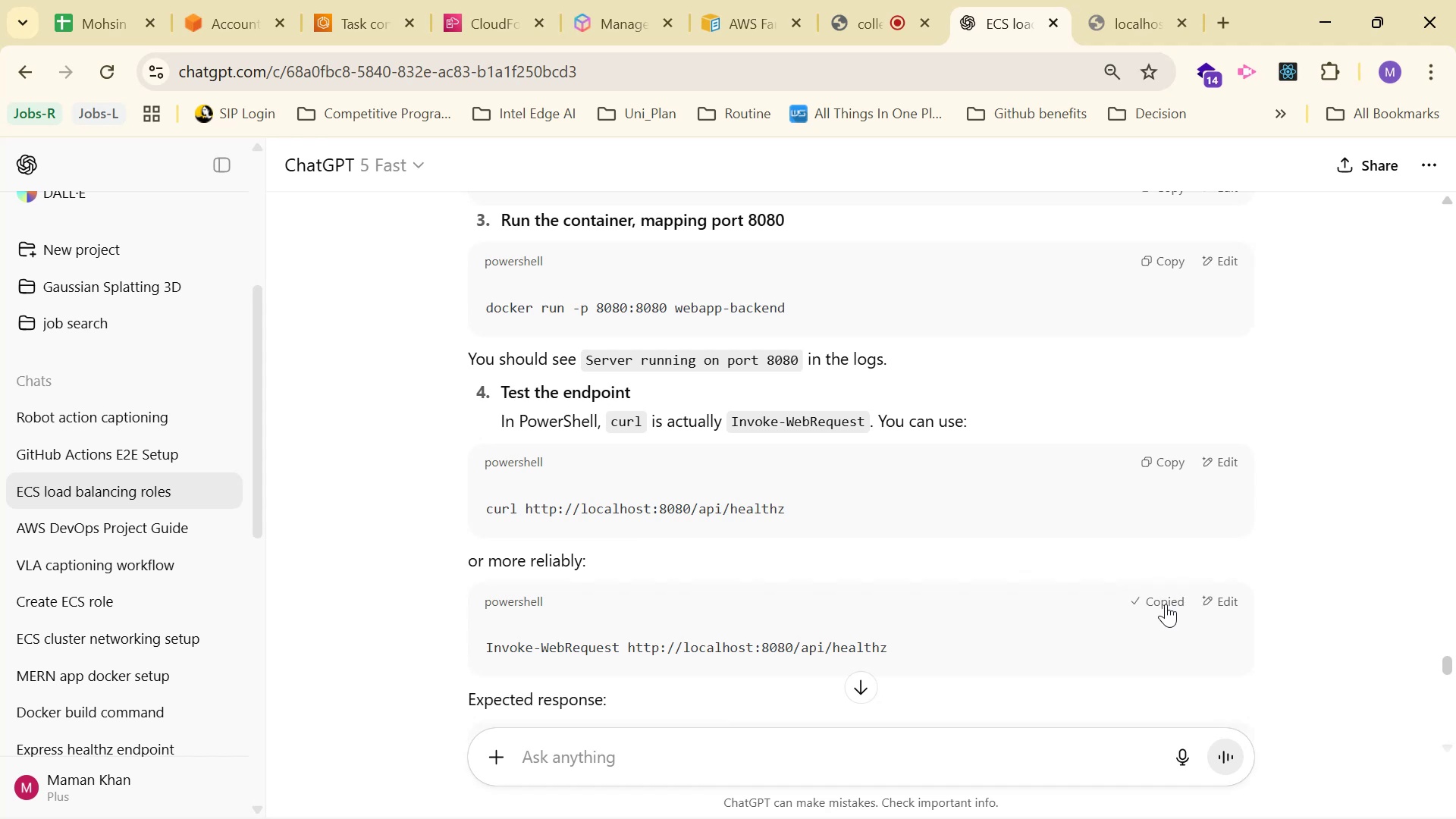 
key(Alt+Tab)
 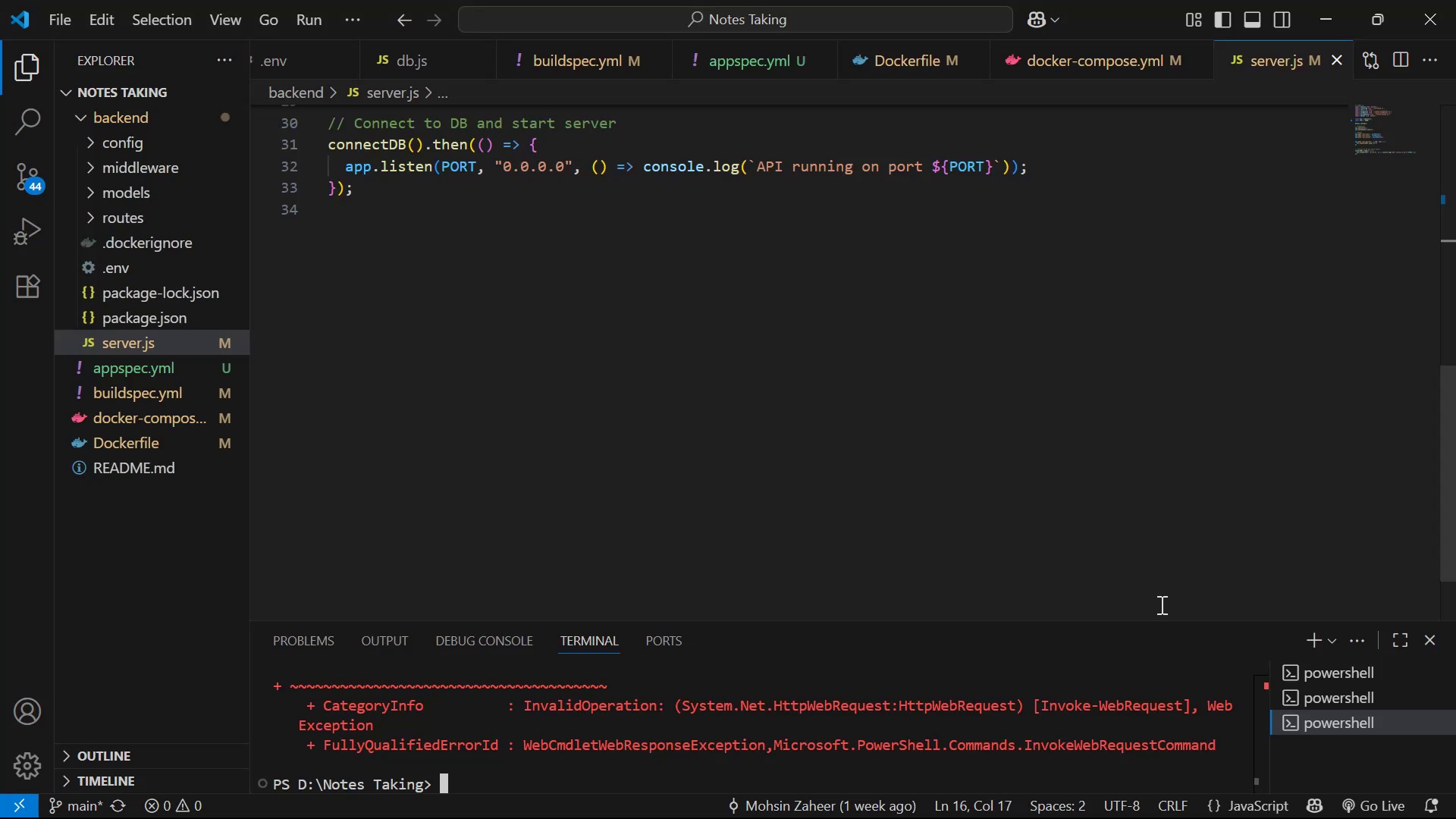 
key(Control+V)
 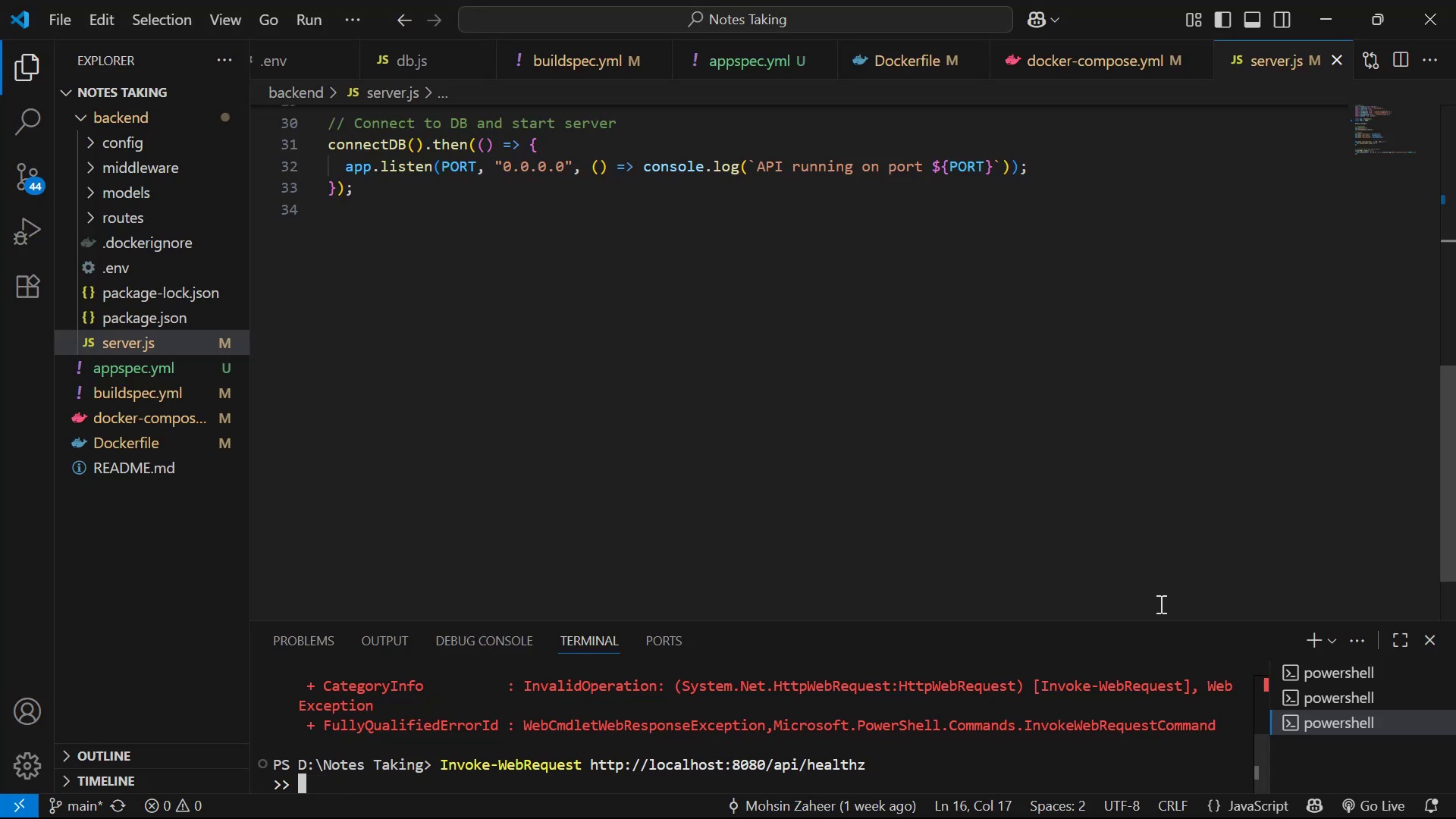 
key(Enter)
 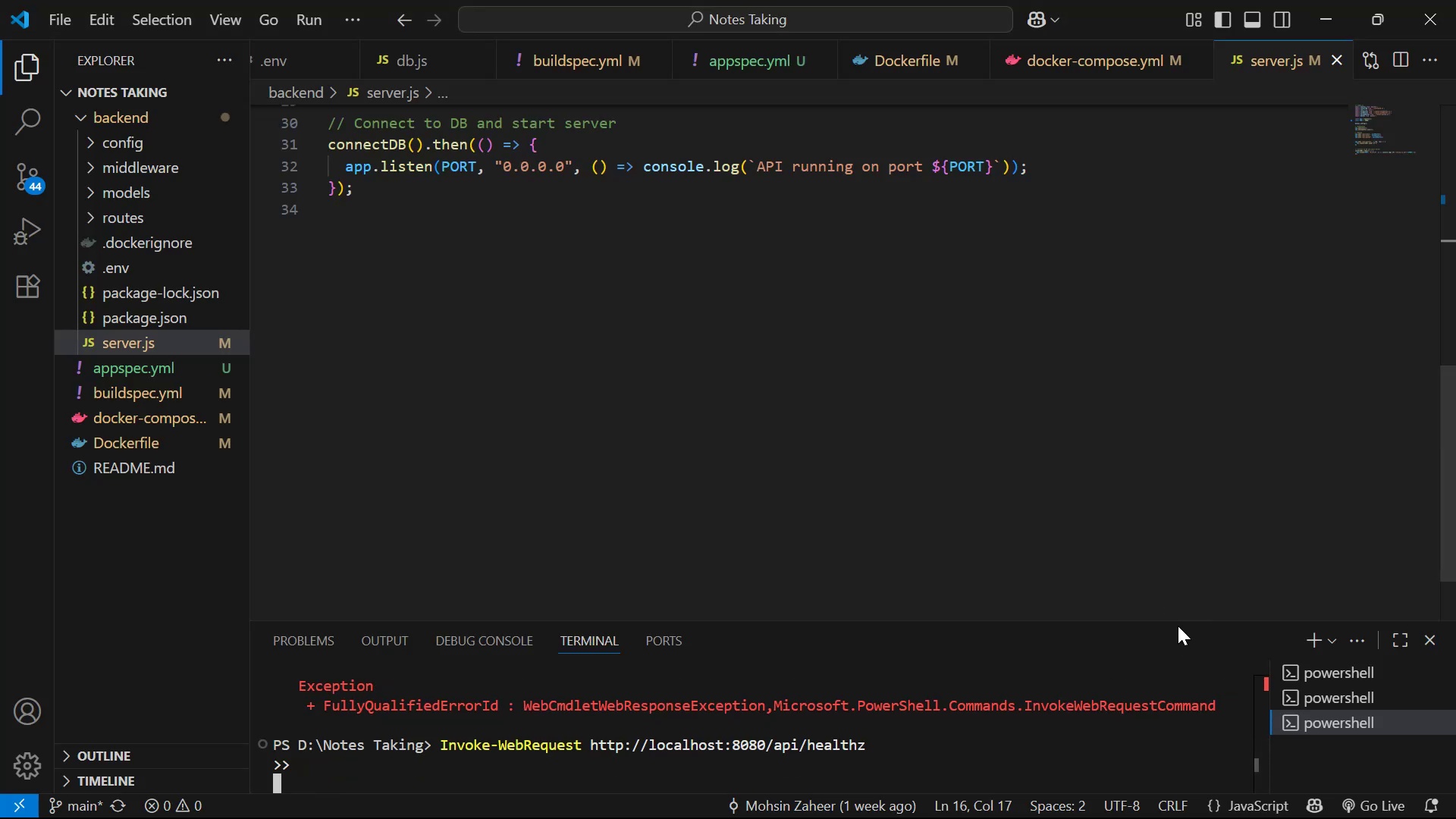 
left_click([1308, 690])
 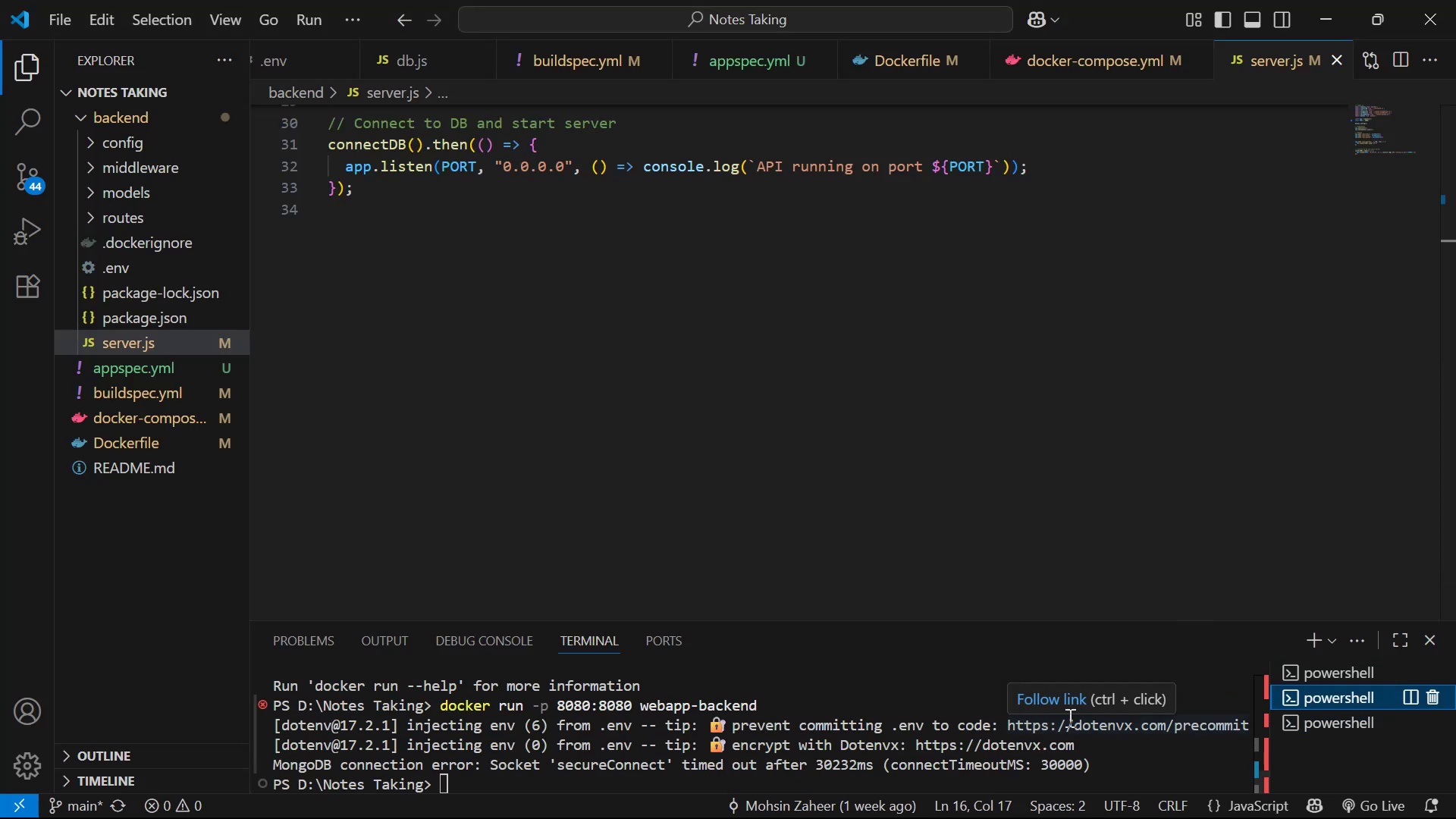 
left_click_drag(start_coordinate=[1097, 763], to_coordinate=[271, 700])
 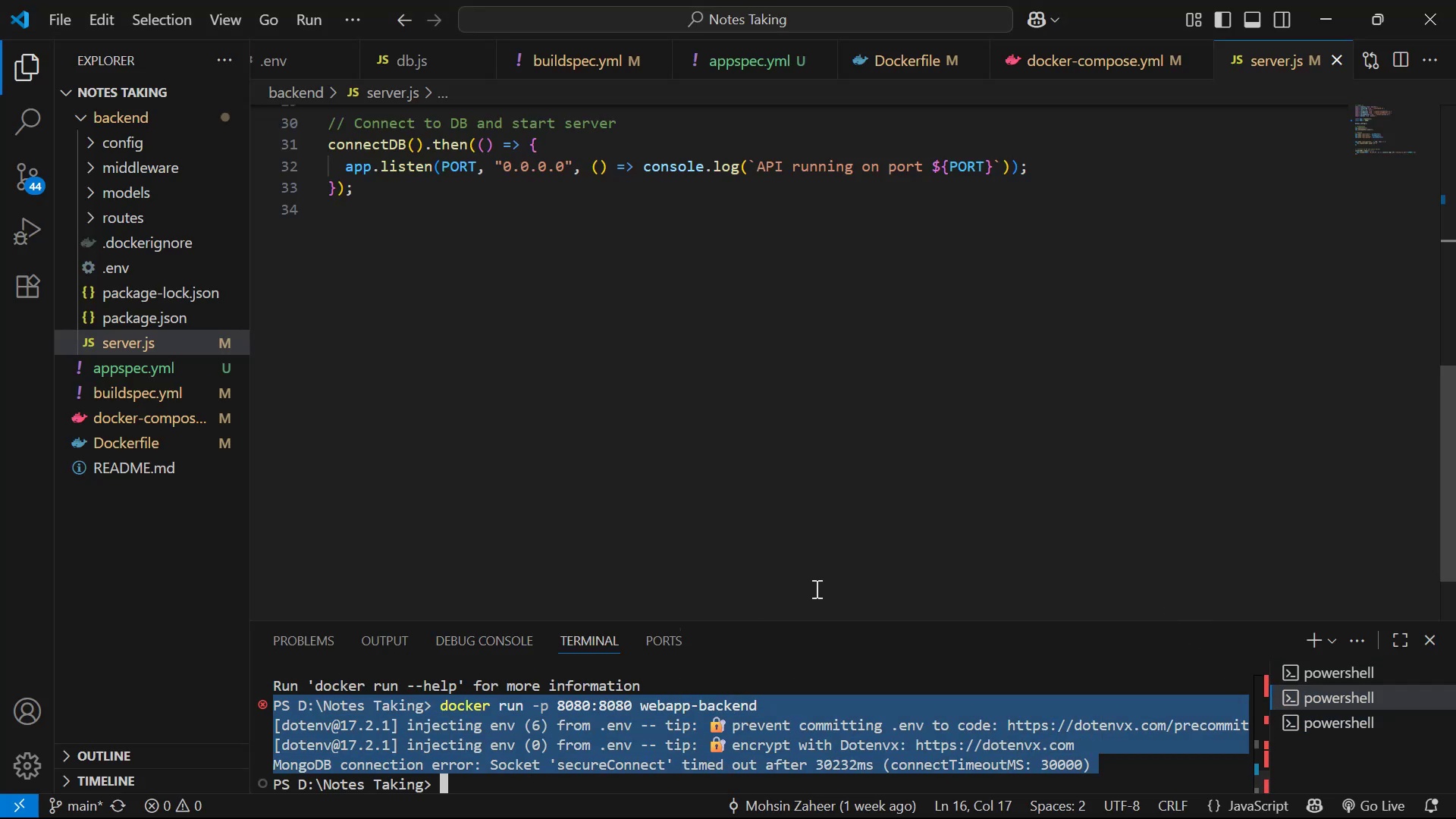 
key(Control+C)
 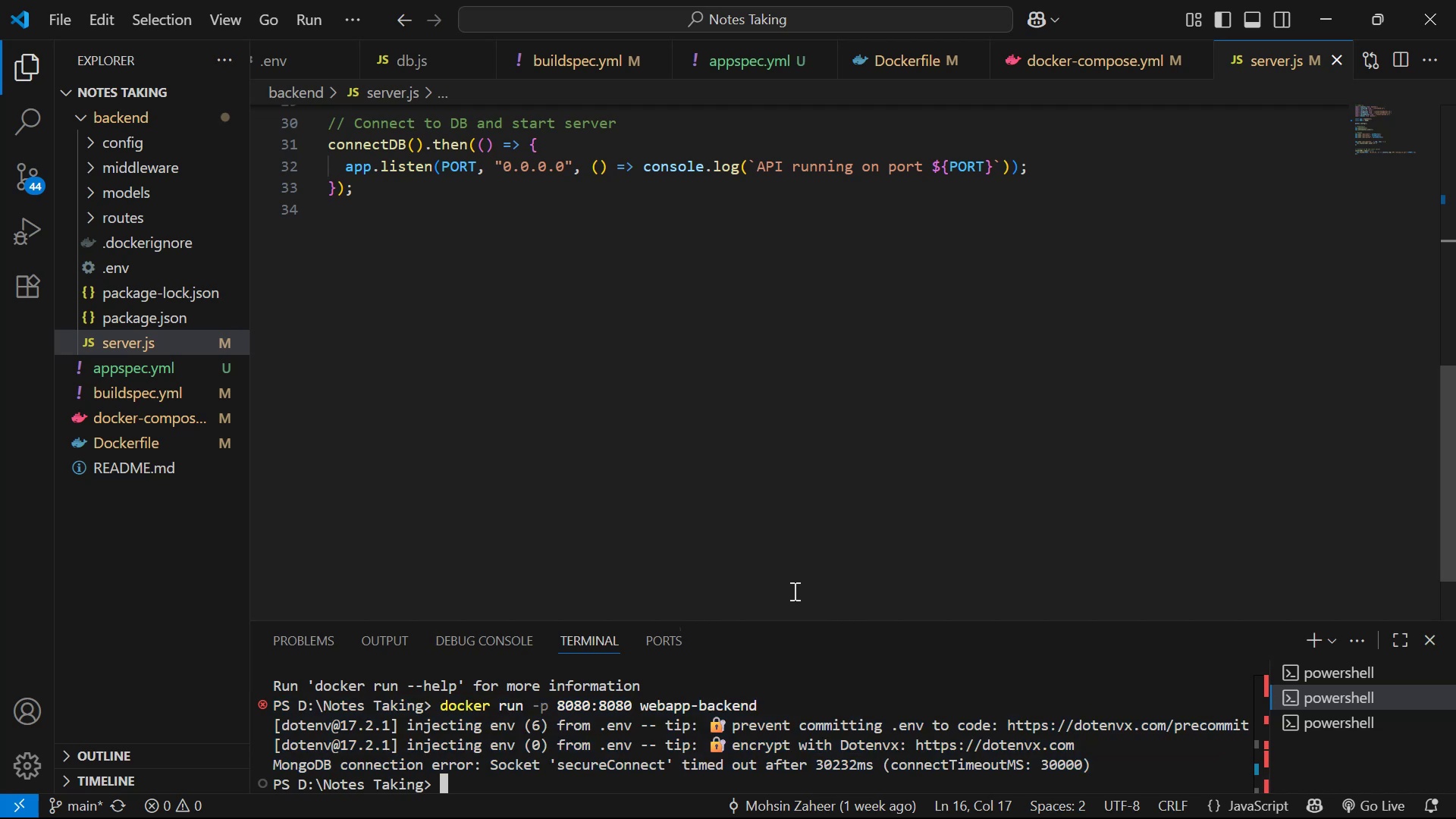 
key(Alt+Tab)
 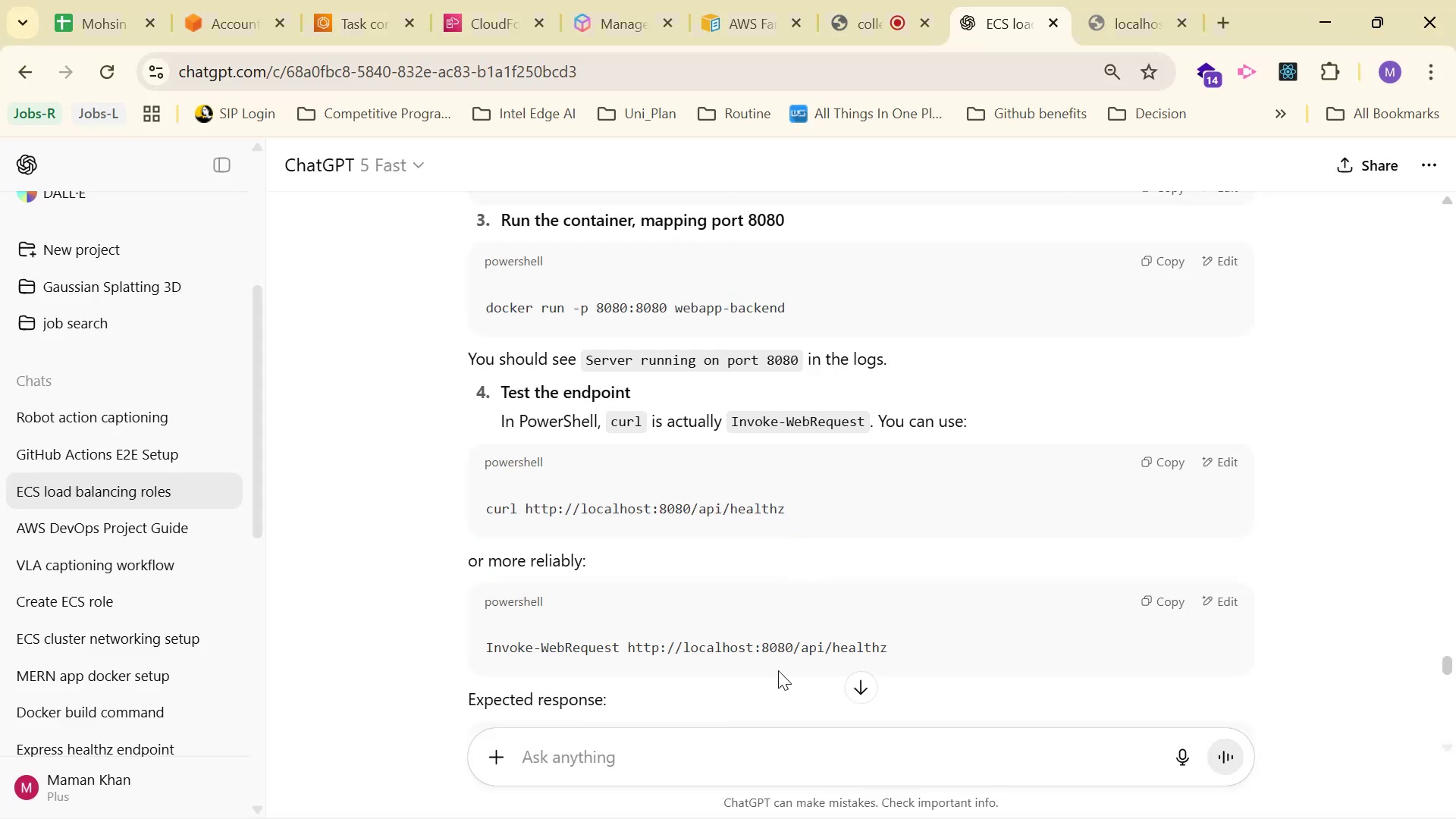 
left_click([813, 761])
 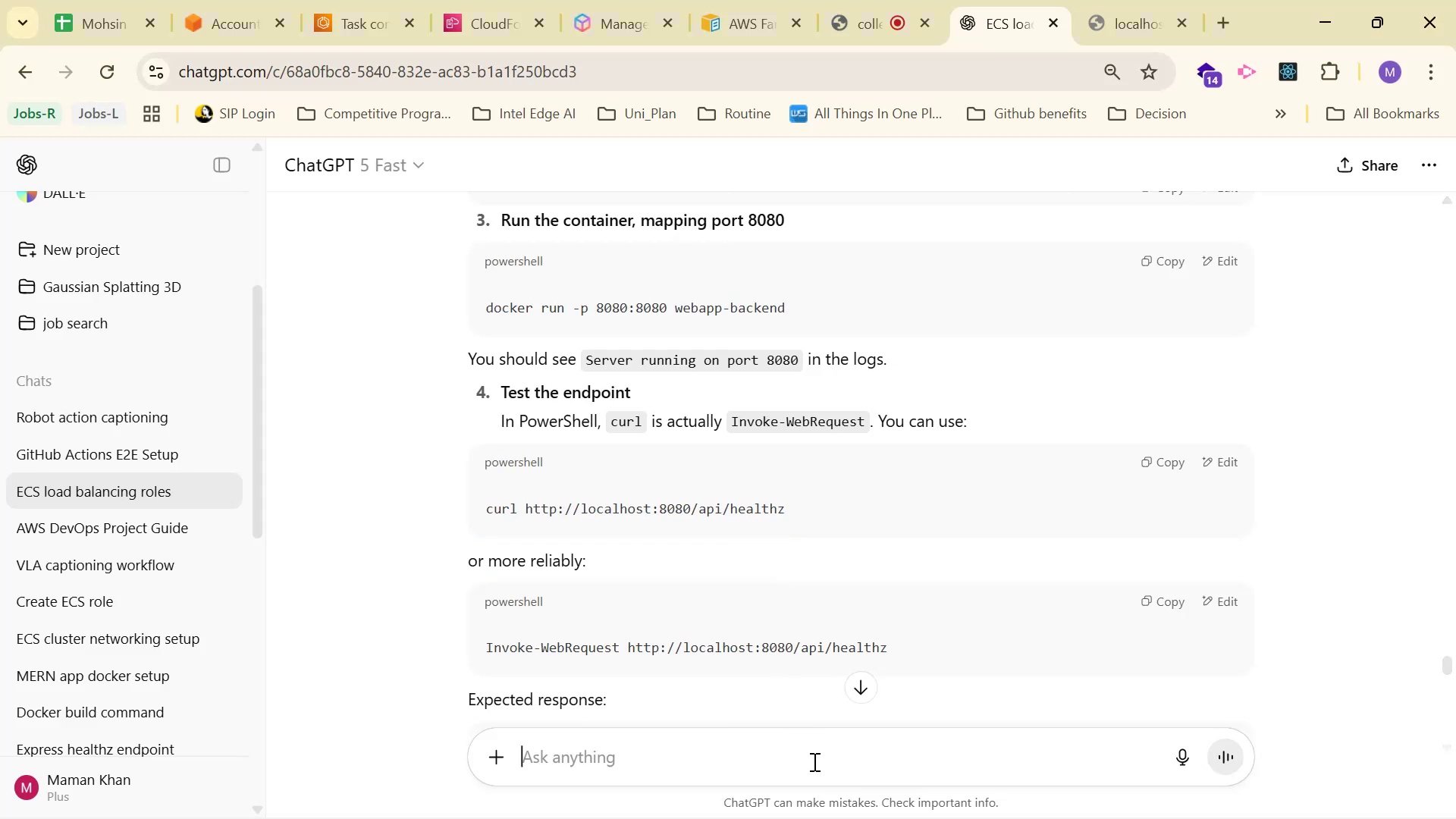 
key(Control+ControlLeft)
 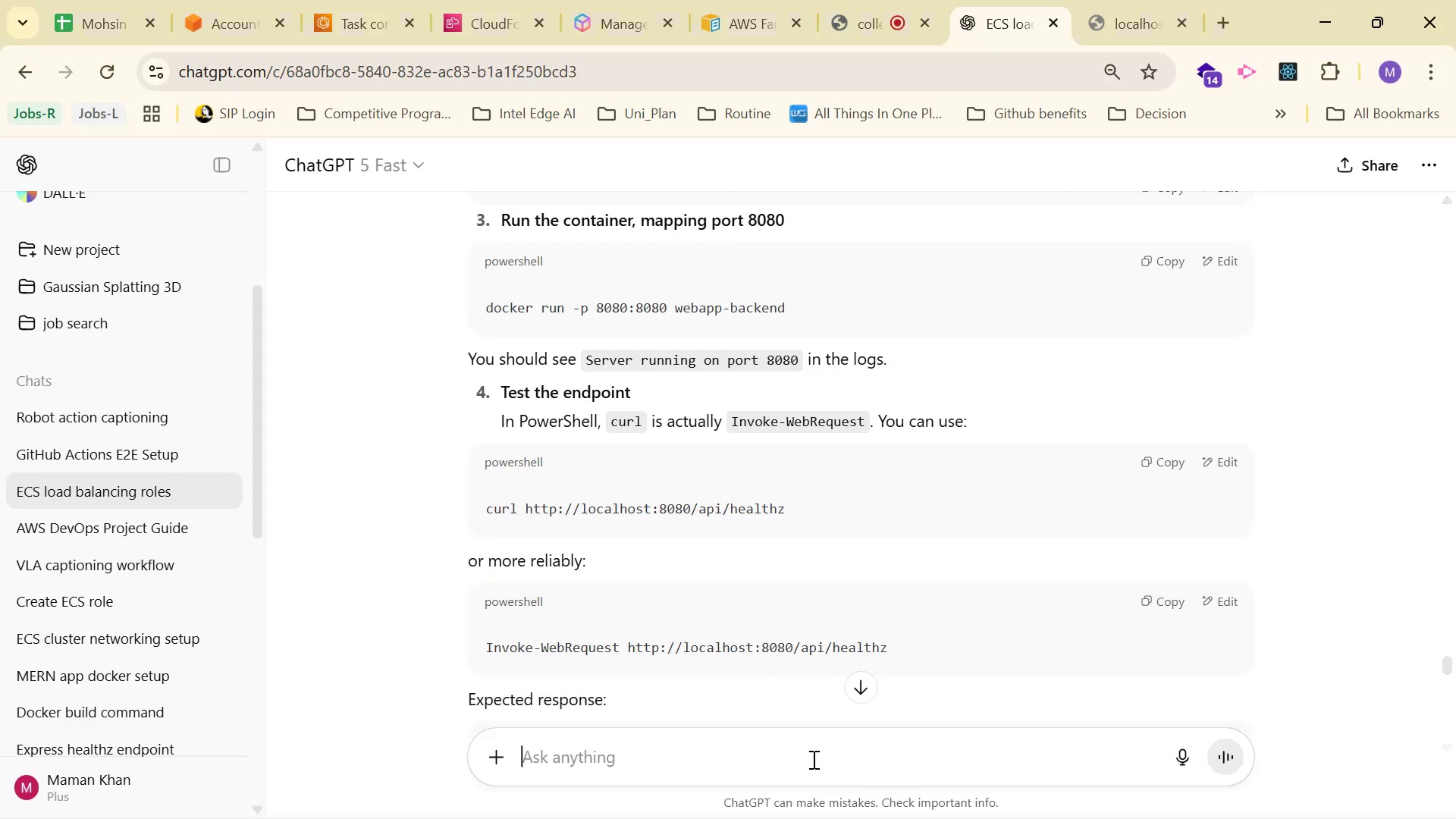 
key(Control+V)
 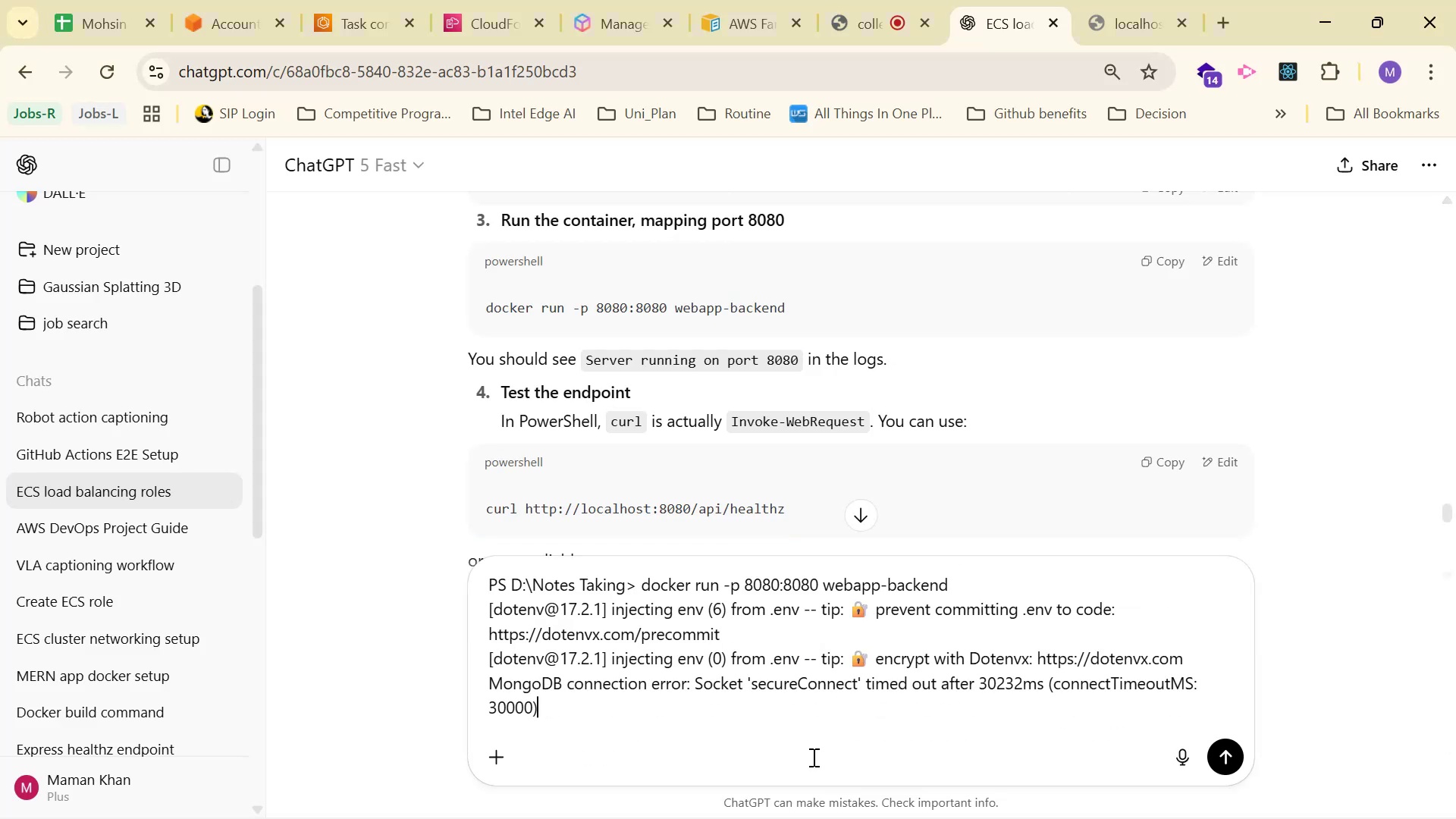 
key(Enter)
 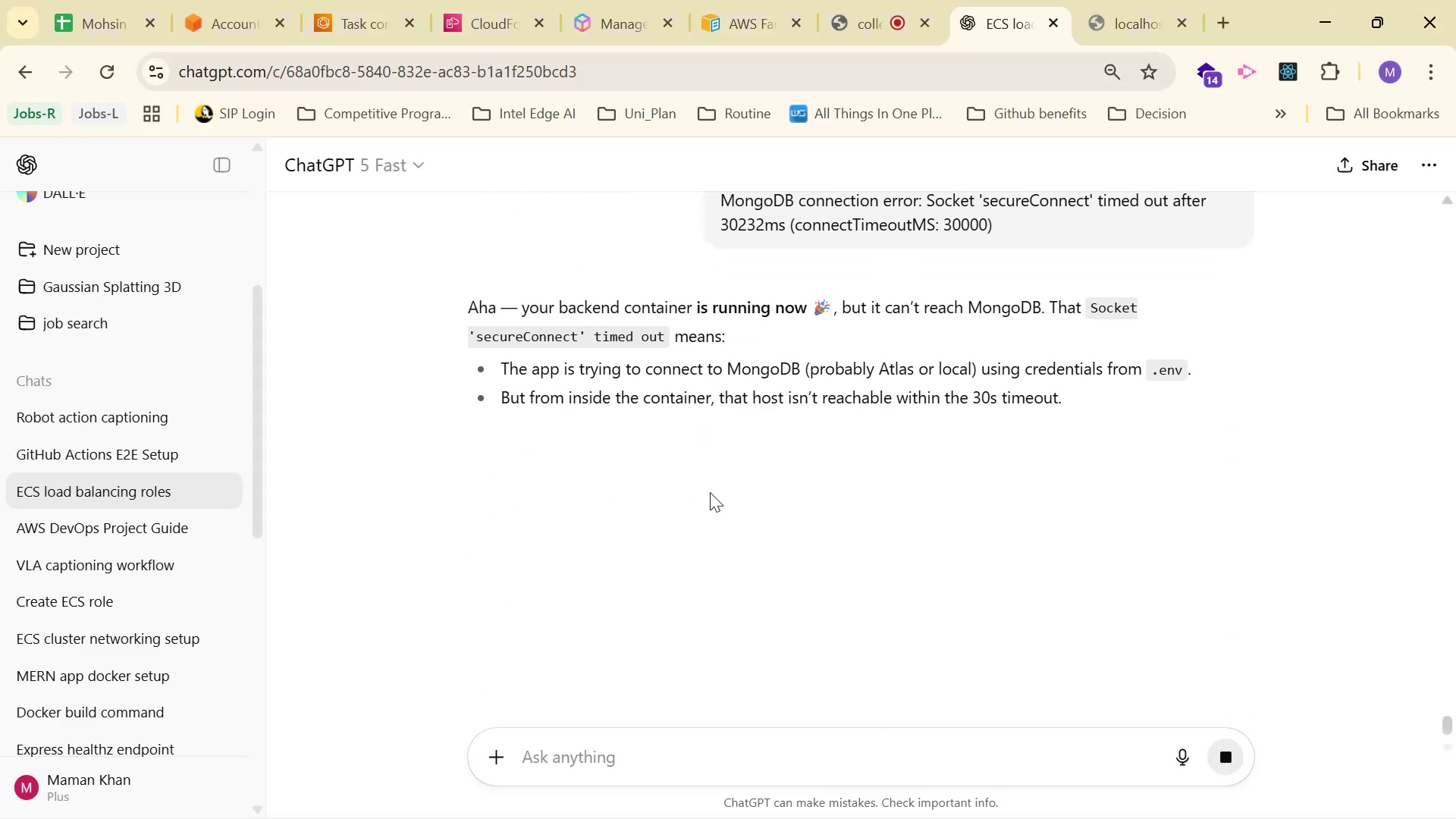 
scroll: coordinate [805, 397], scroll_direction: down, amount: 5.0
 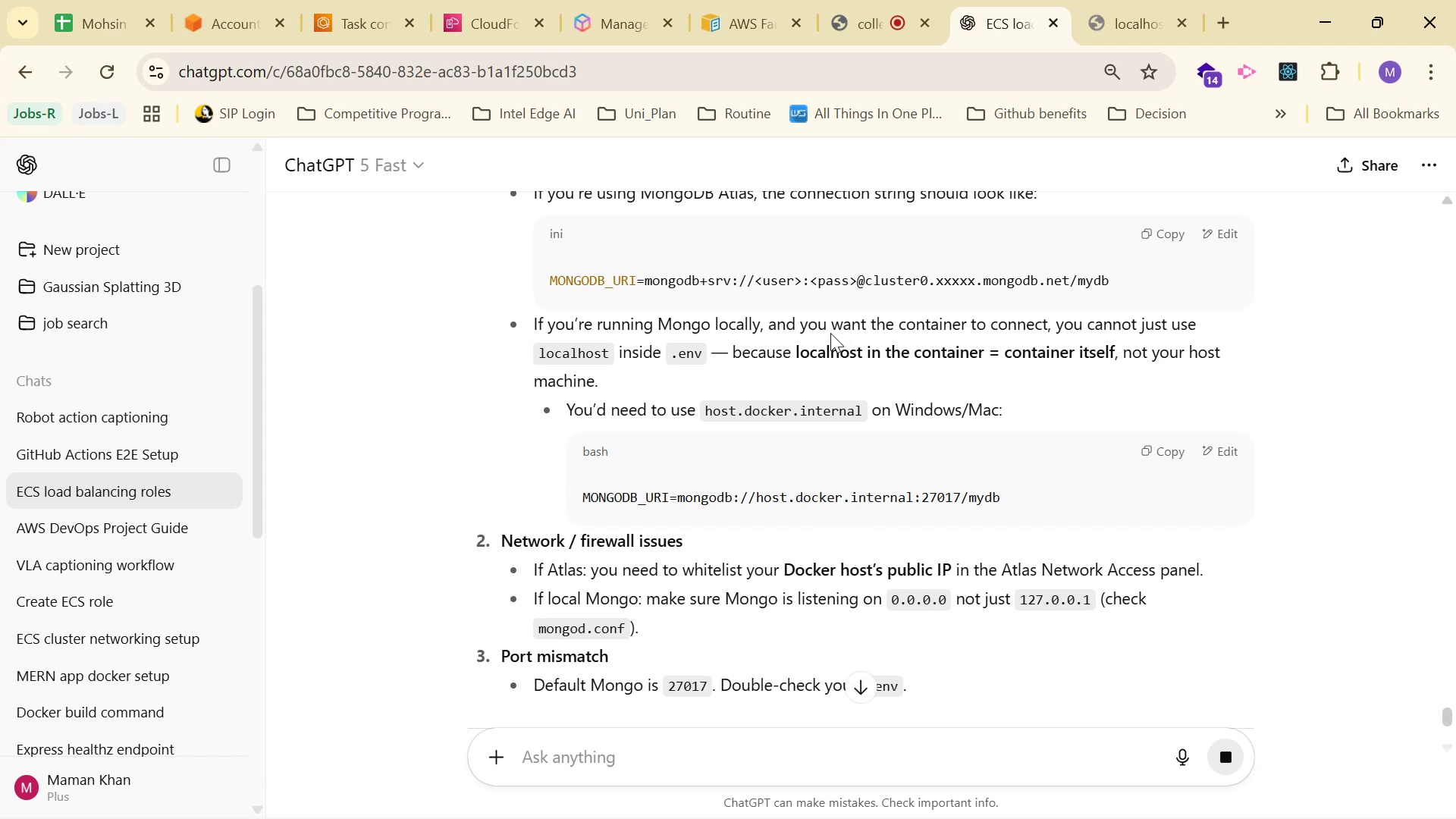 
scroll: coordinate [1286, 287], scroll_direction: up, amount: 1.0
 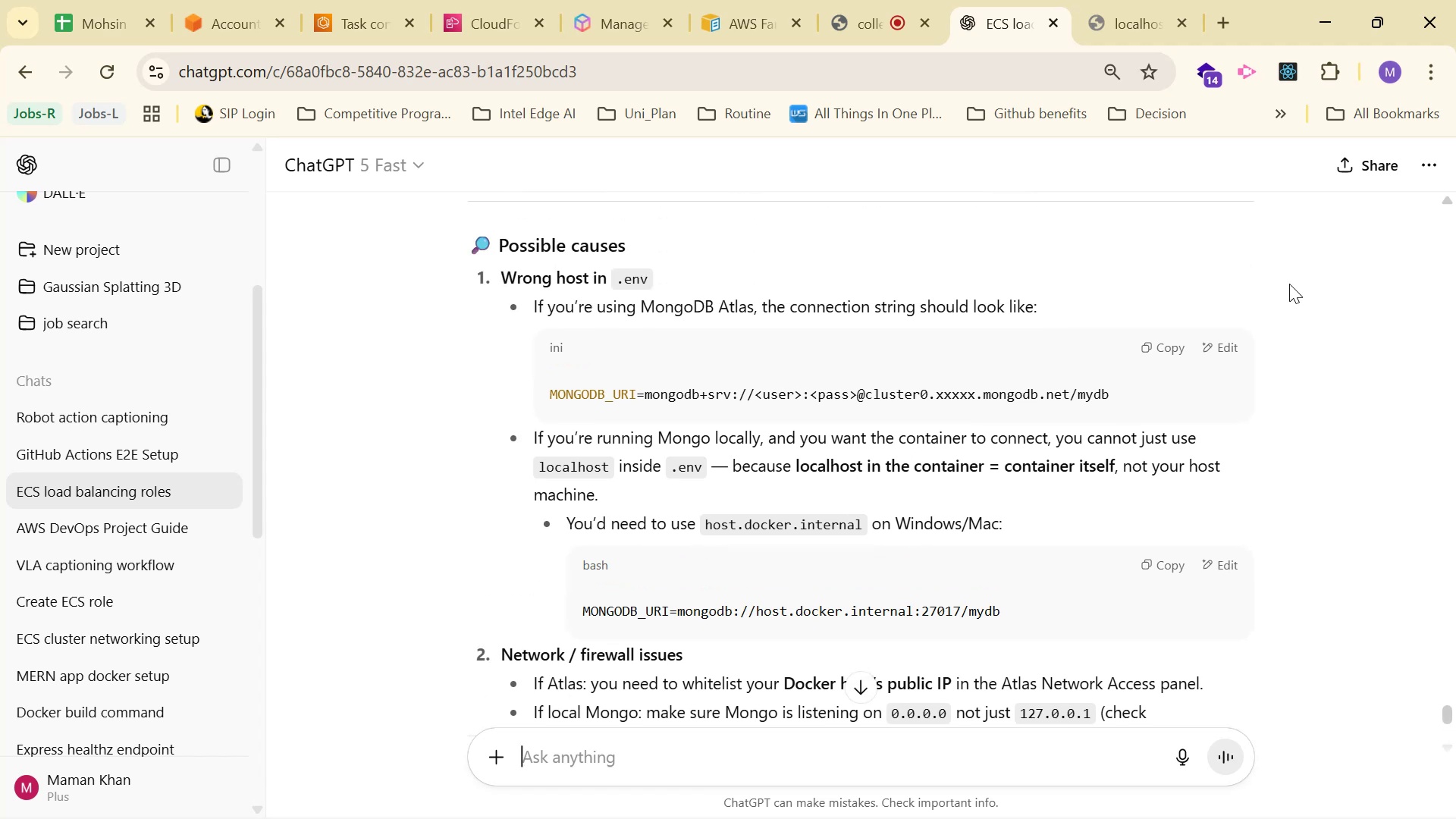 
scroll: coordinate [1284, 290], scroll_direction: down, amount: 9.0
 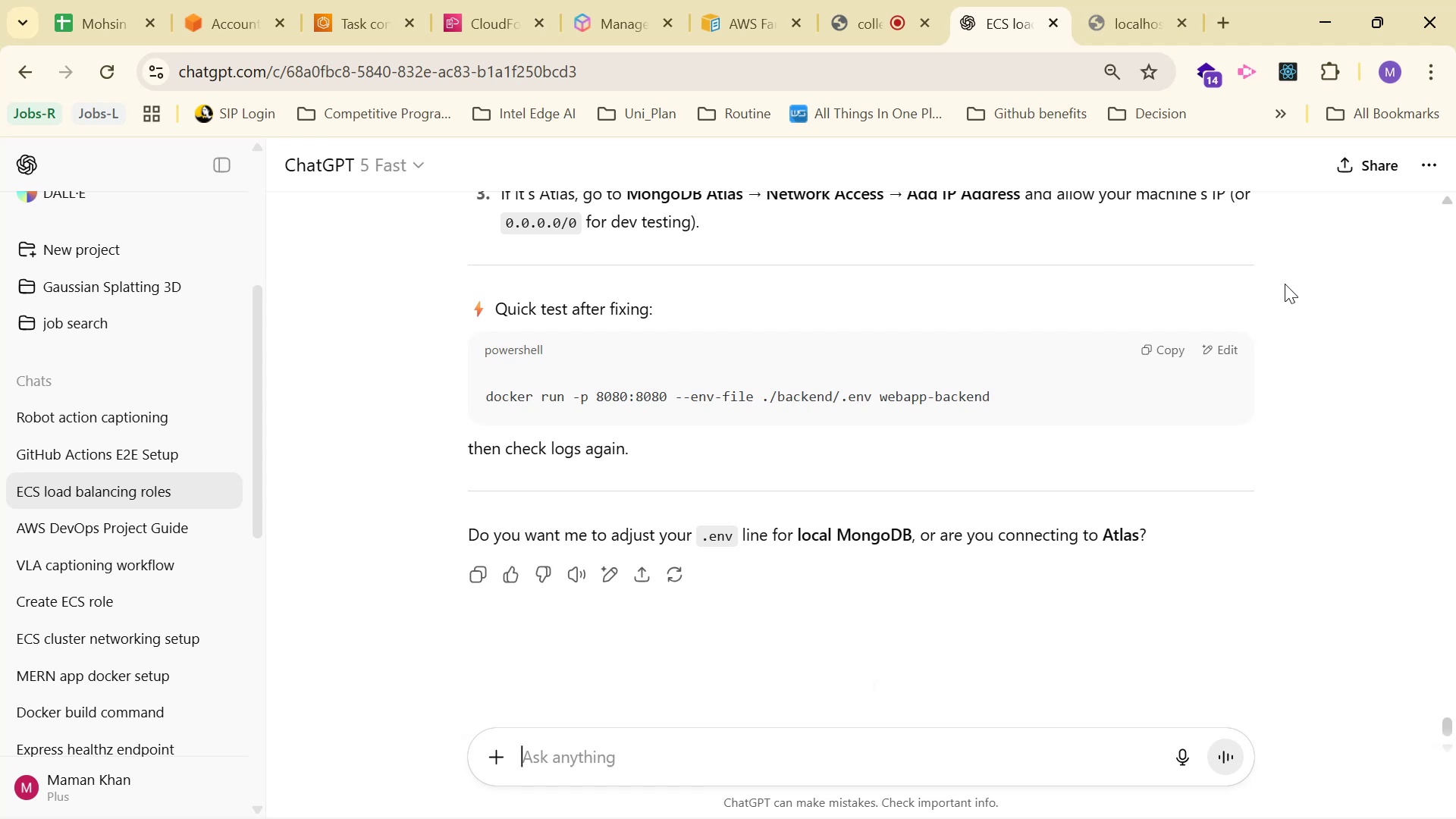 
left_click([1159, 352])
 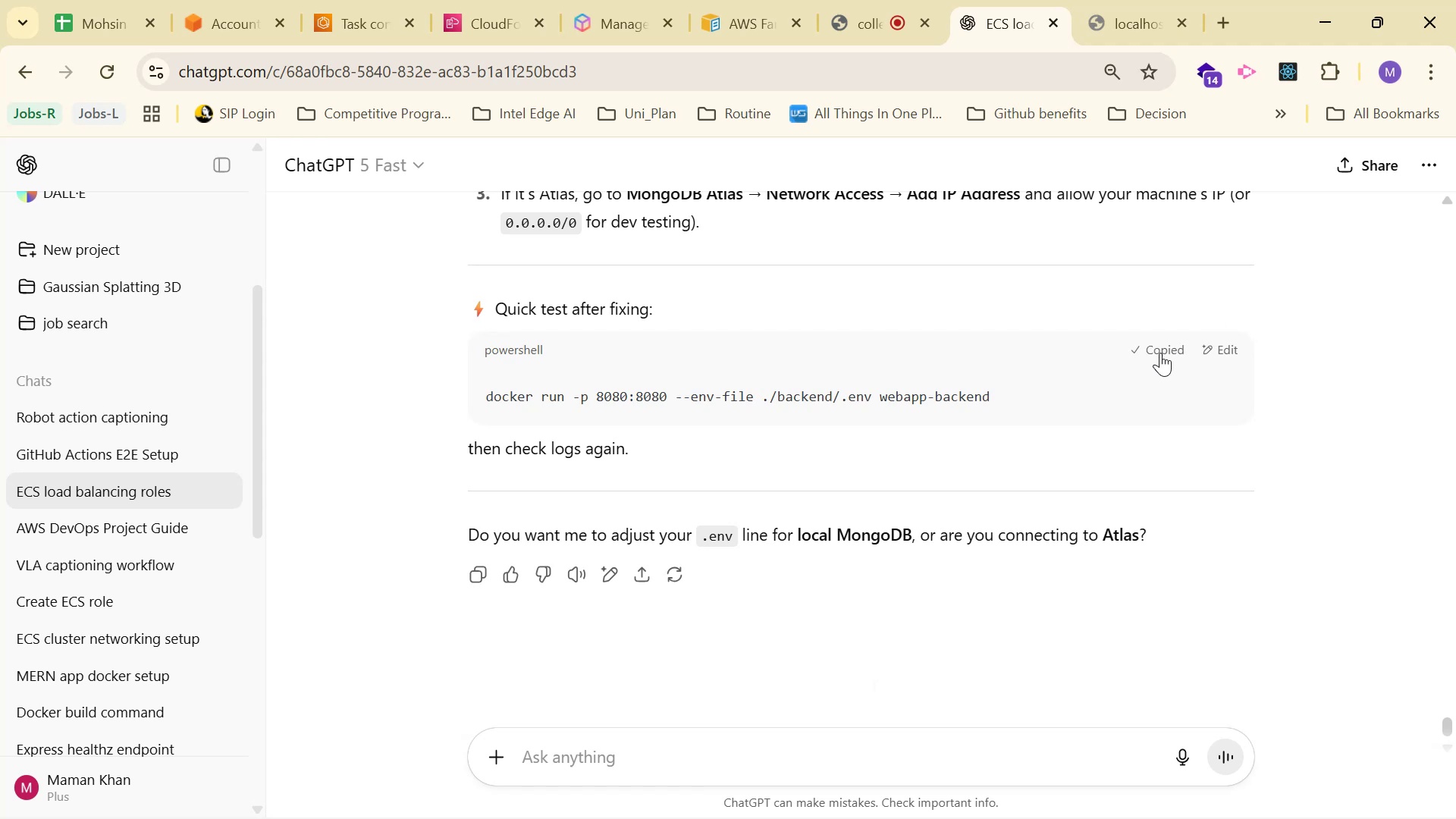 
triple_click([1162, 353])
 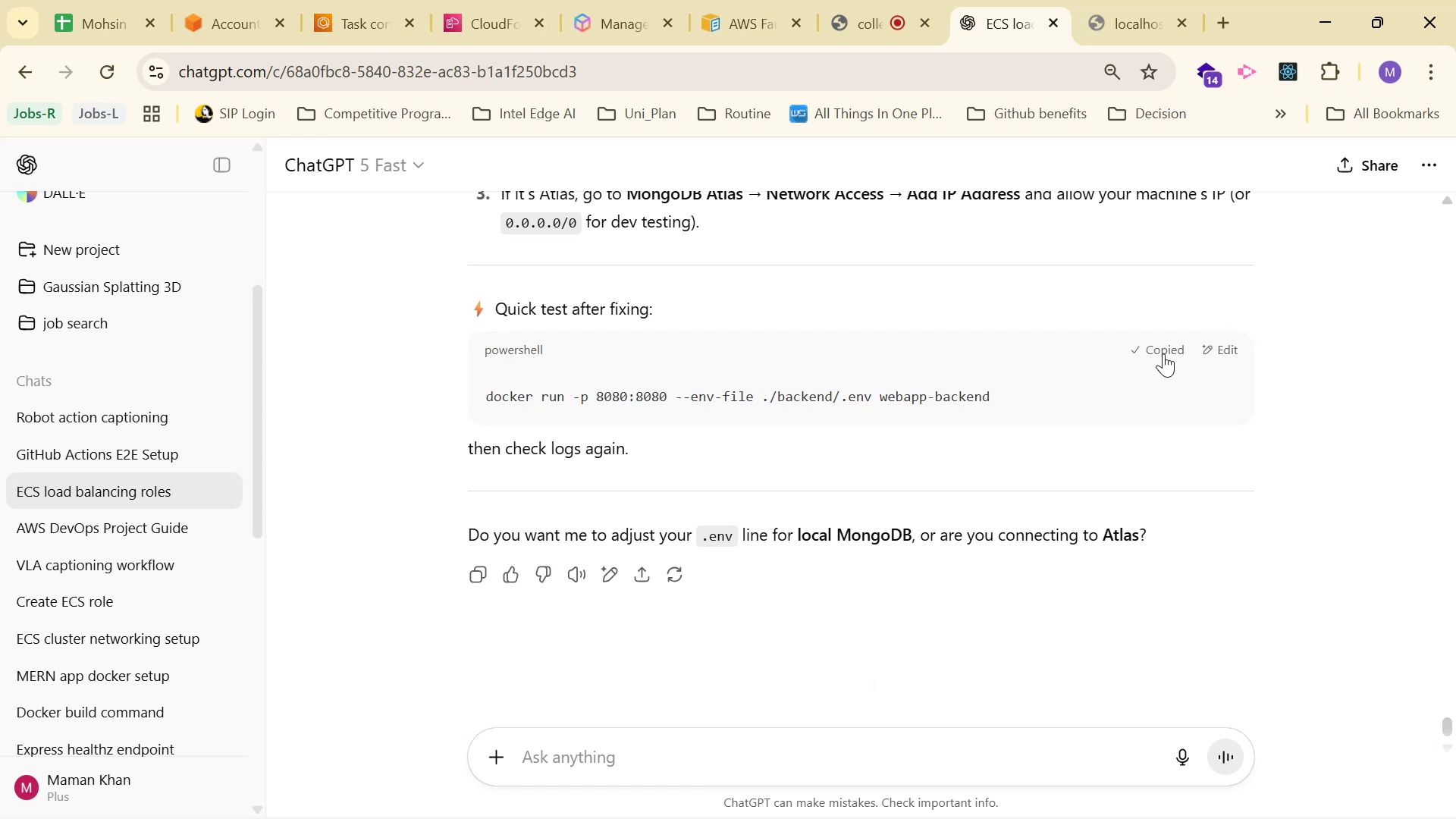 
triple_click([1163, 353])
 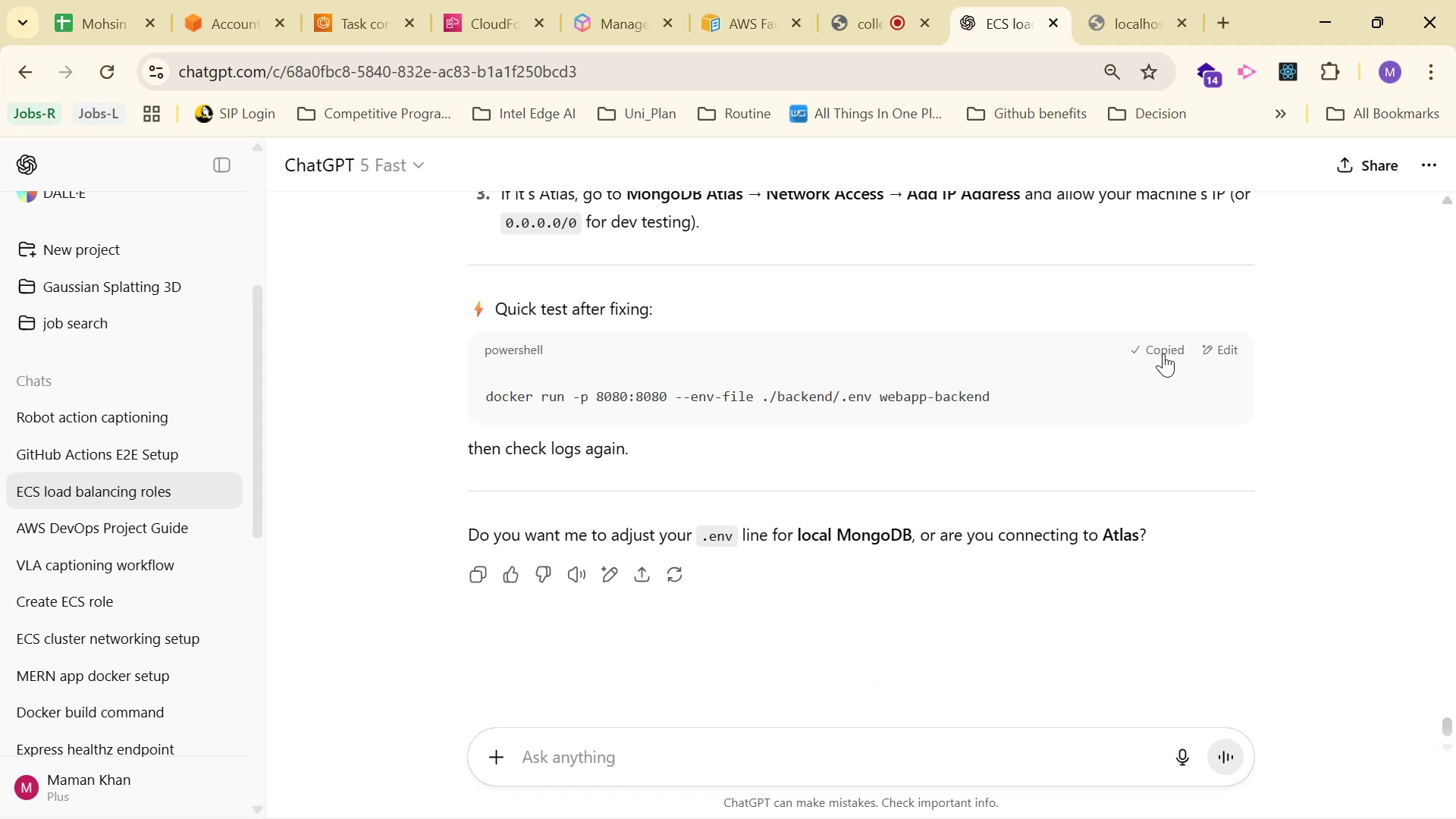 
triple_click([1163, 353])
 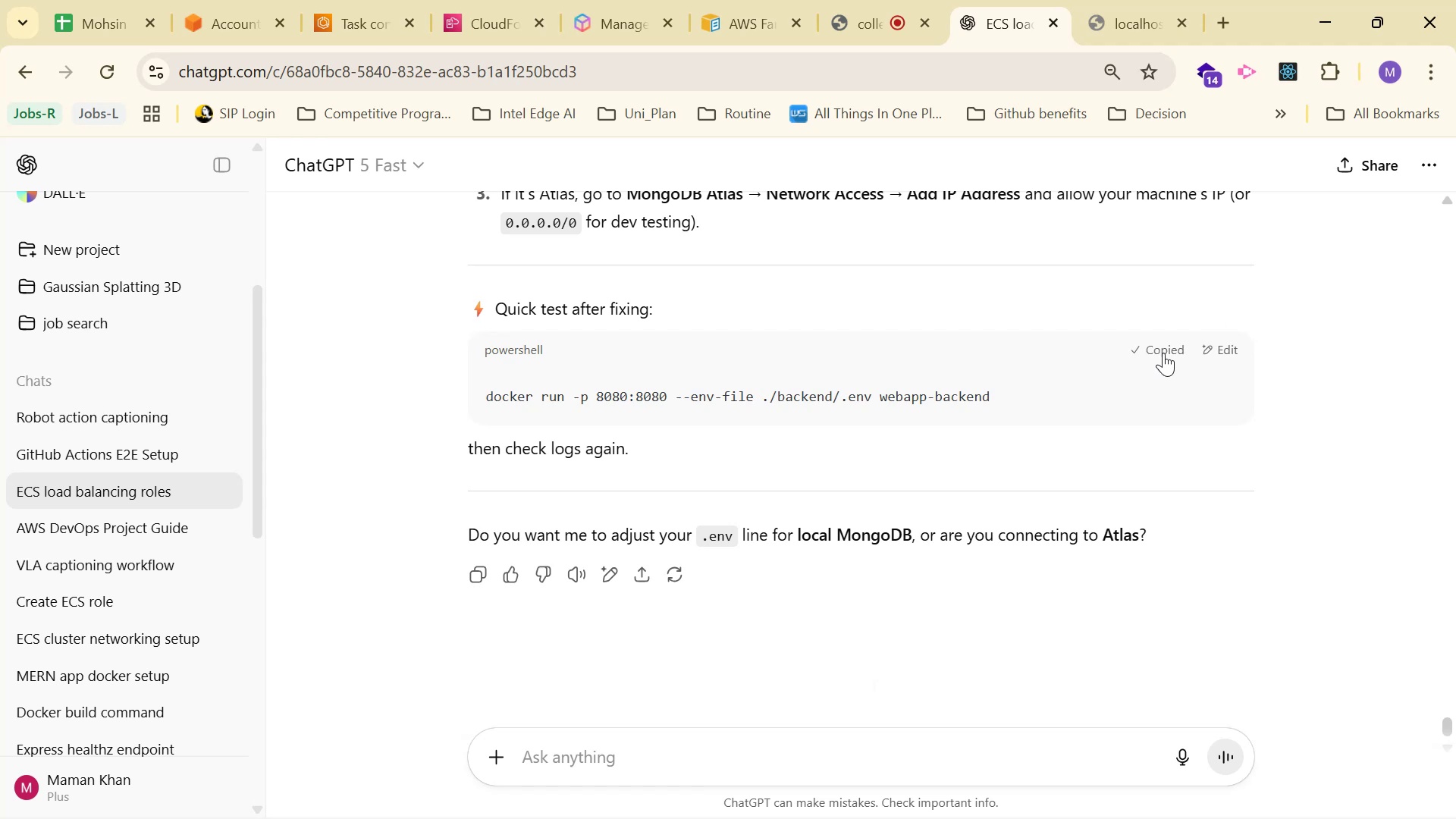 
triple_click([1163, 353])
 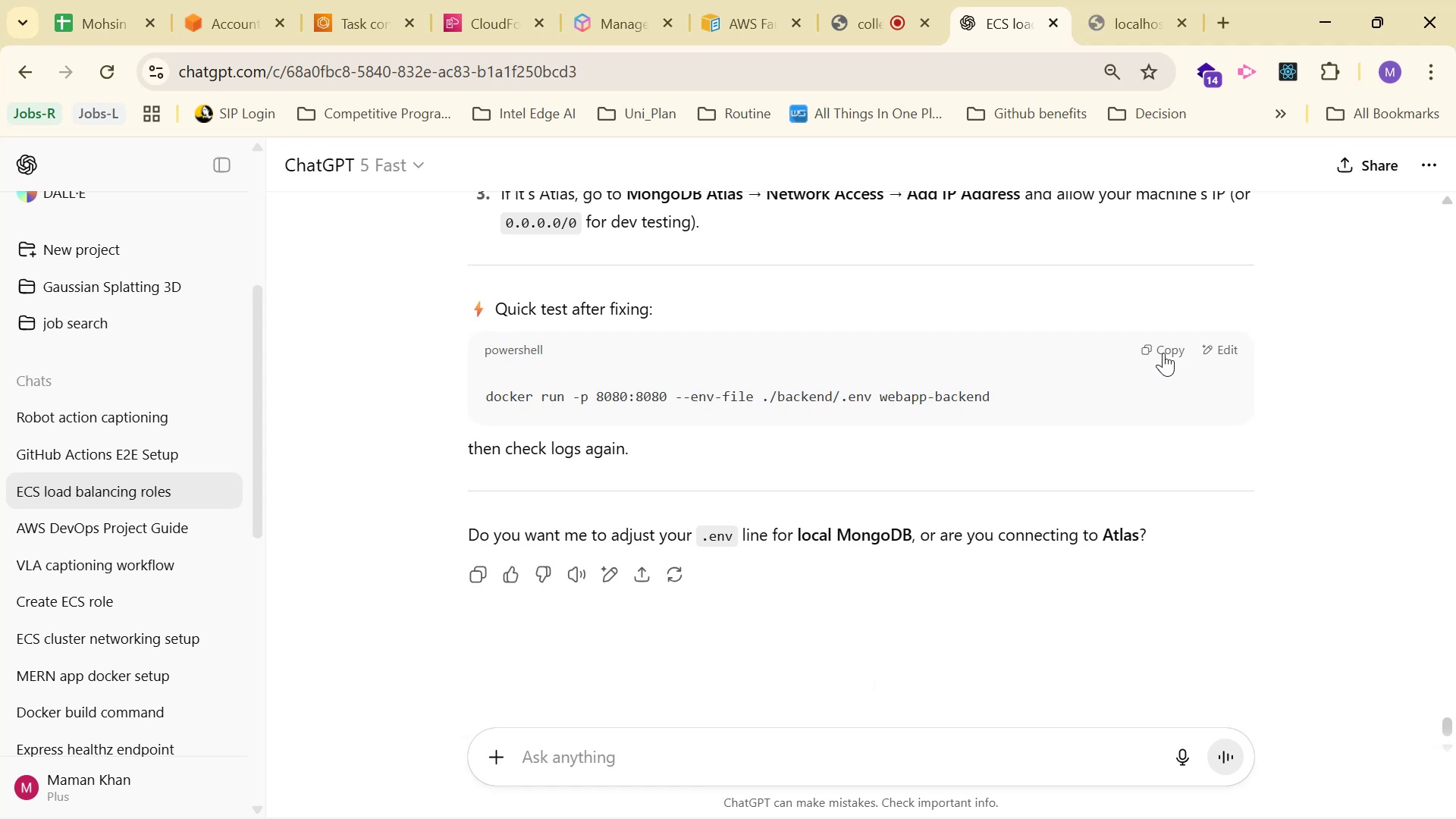 
scroll: coordinate [1161, 352], scroll_direction: up, amount: 3.0
 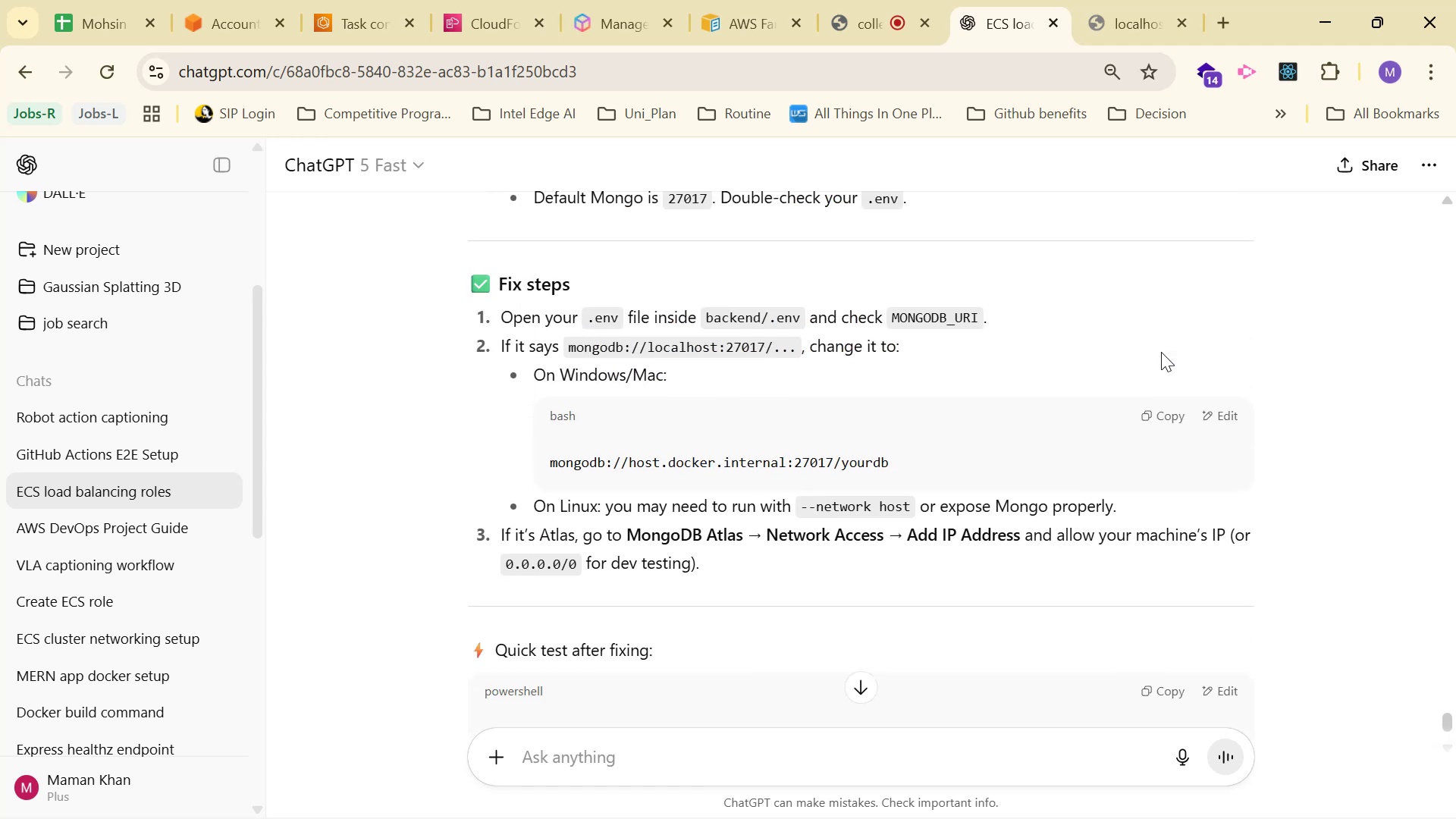 
key(Alt+AltLeft)
 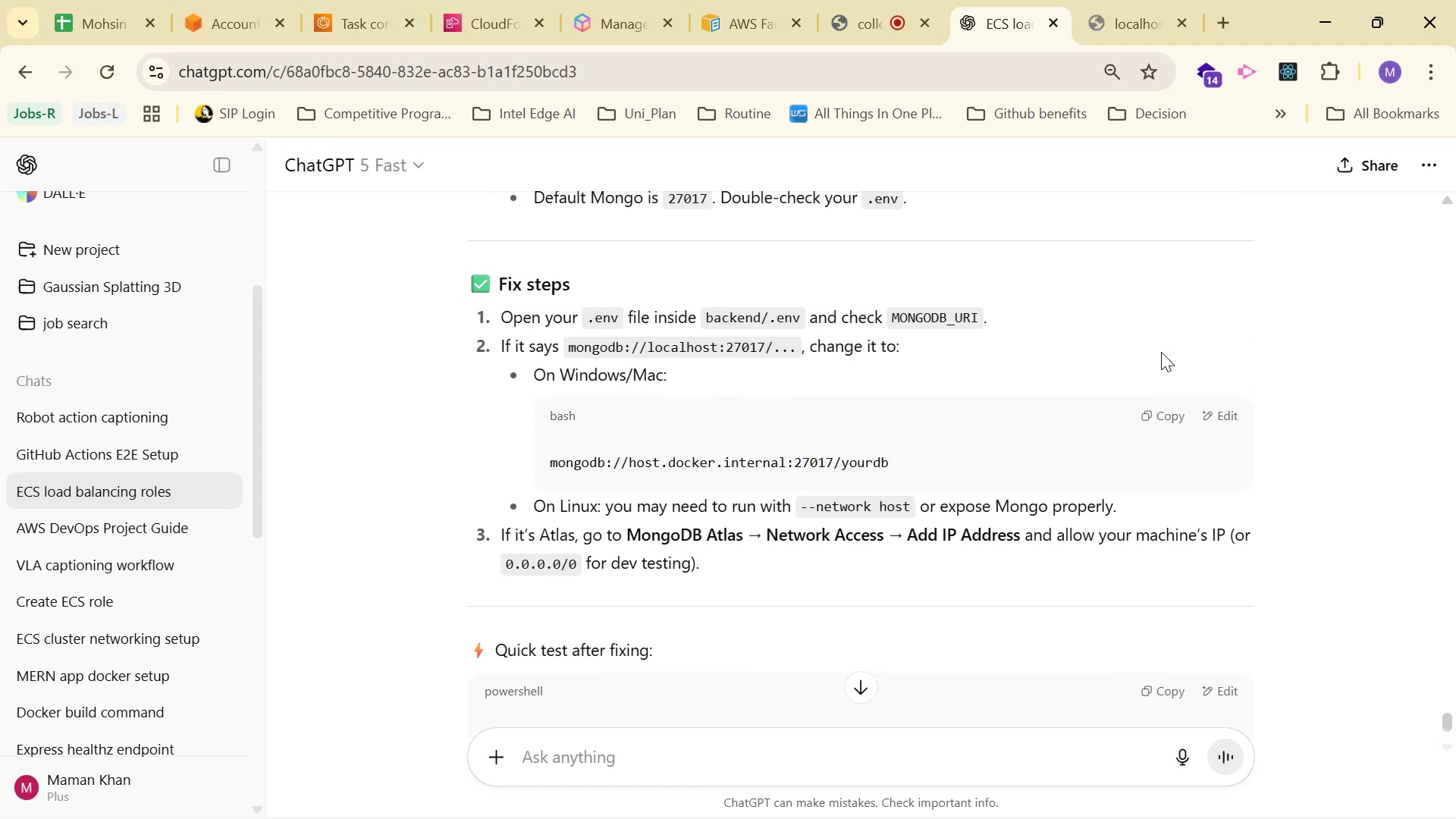 
key(Alt+Tab)
 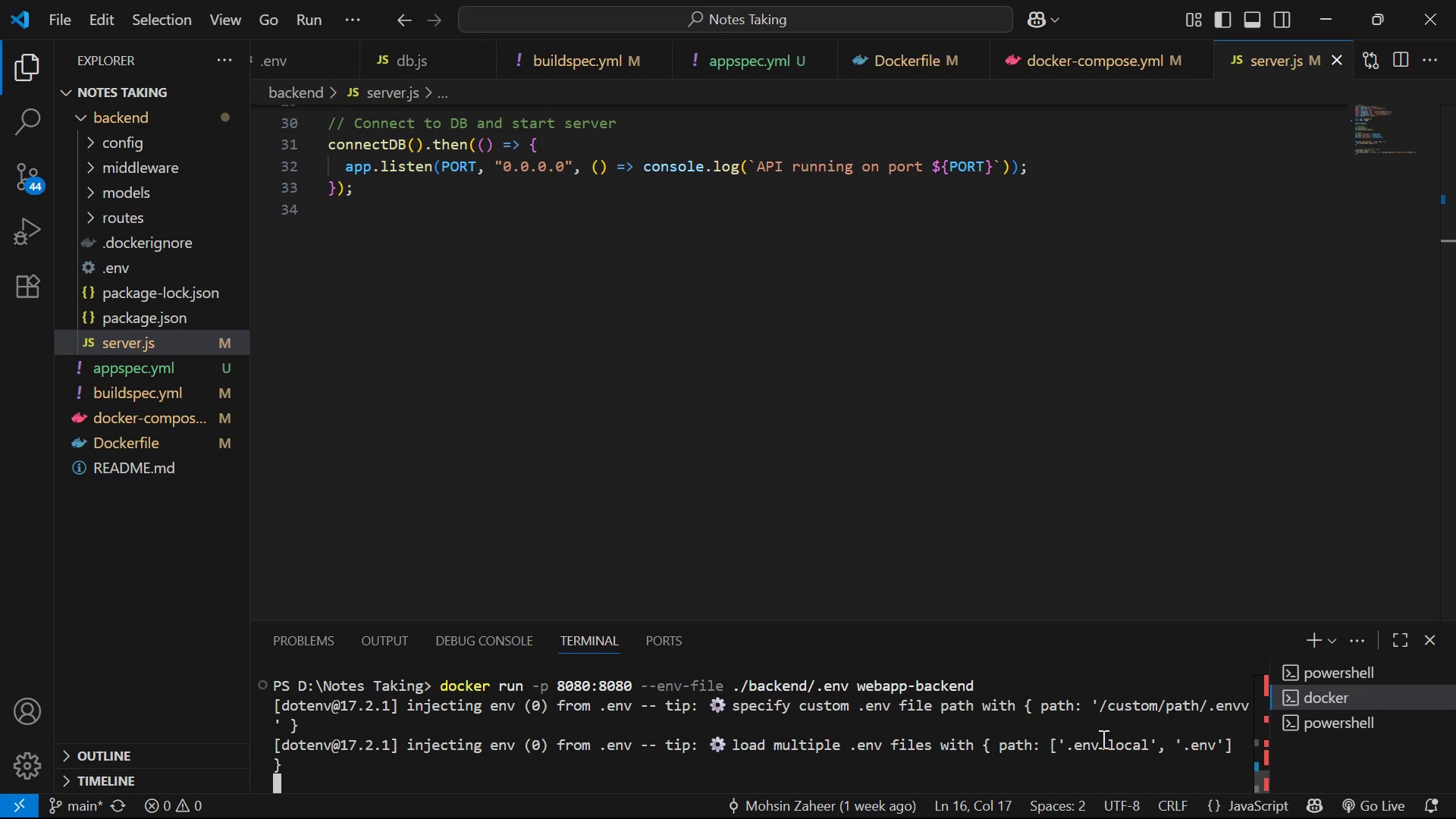 
wait(9.99)
 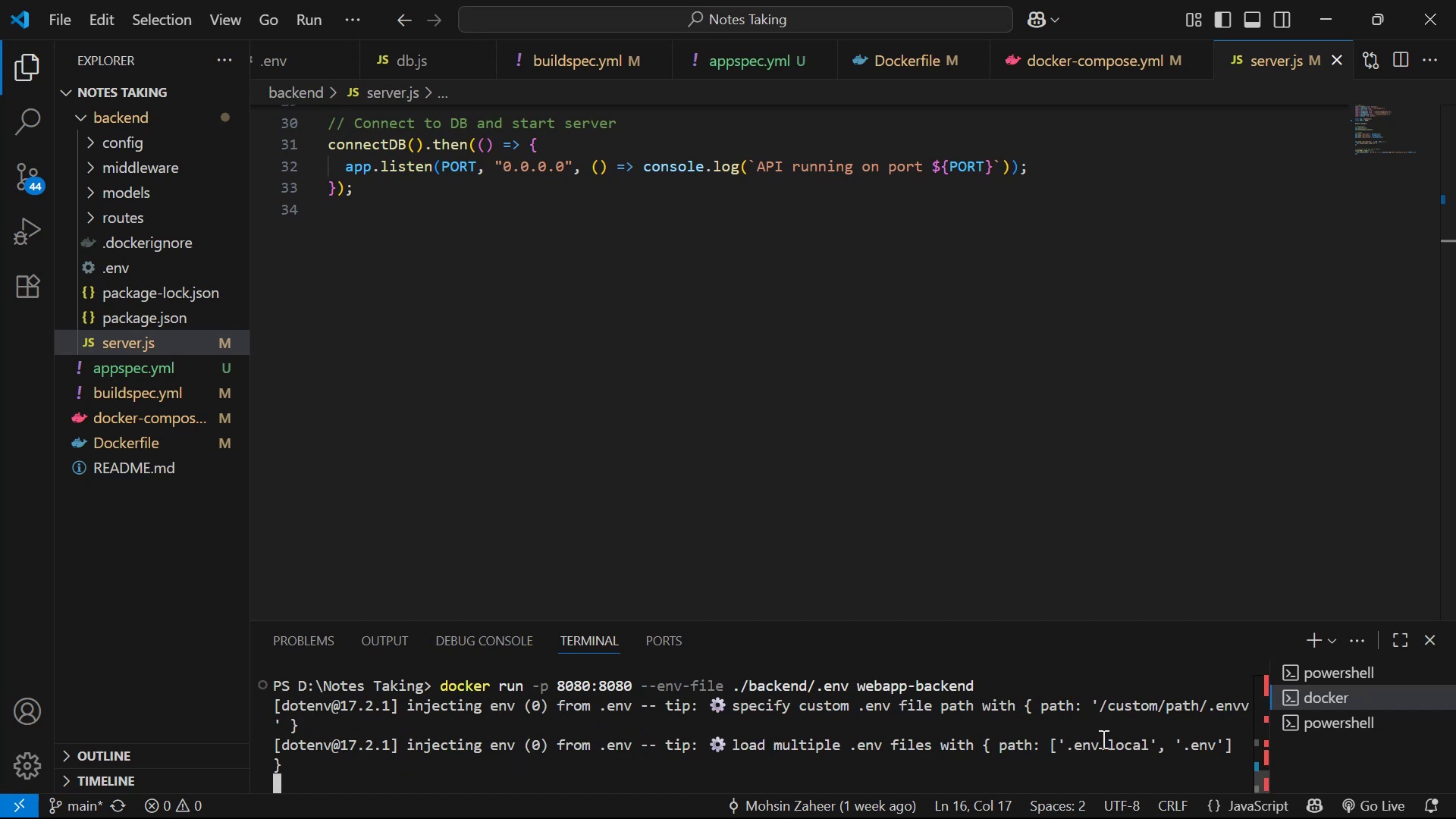 
left_click([1304, 726])
 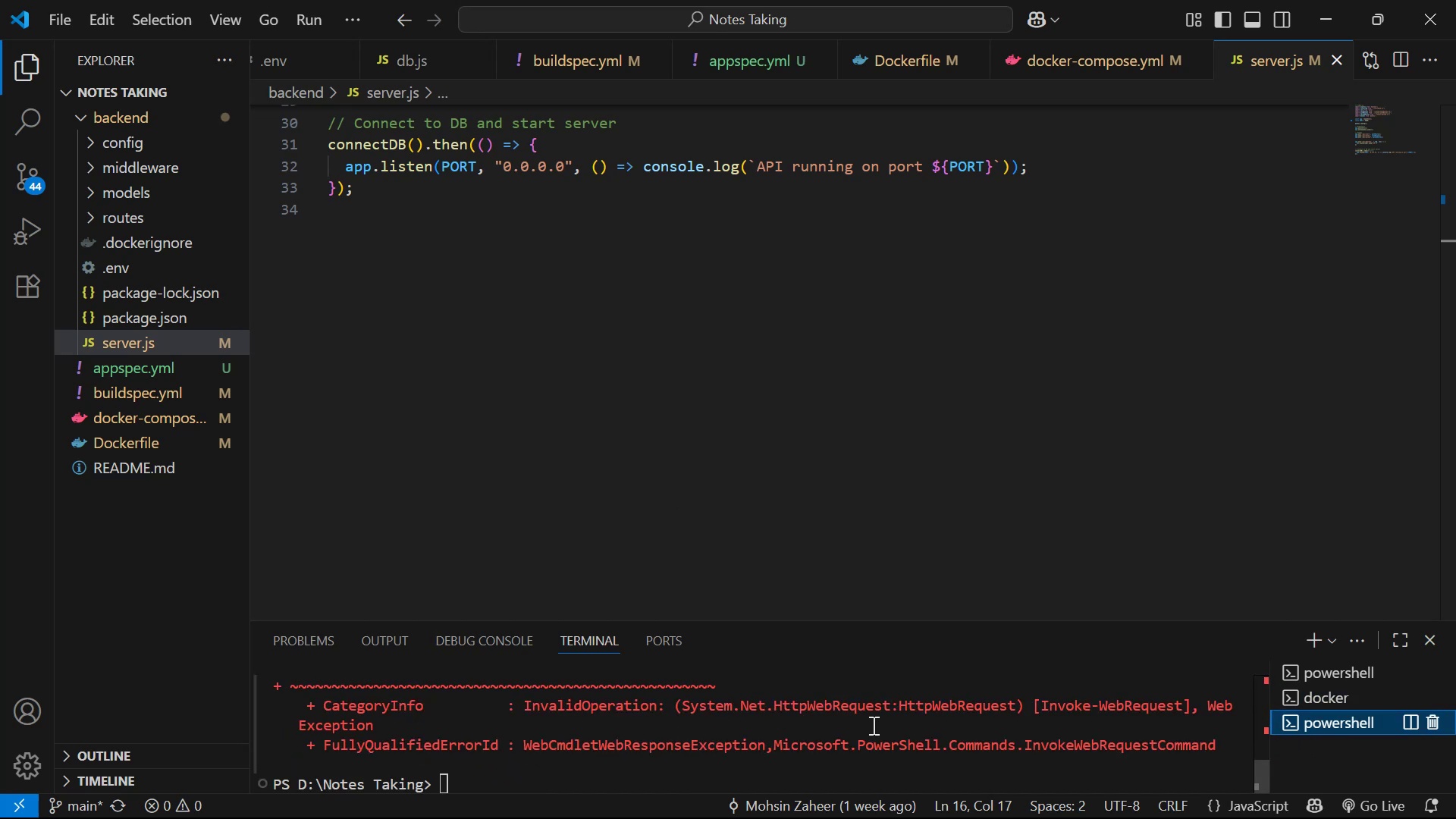 
left_click_drag(start_coordinate=[847, 769], to_coordinate=[852, 769])
 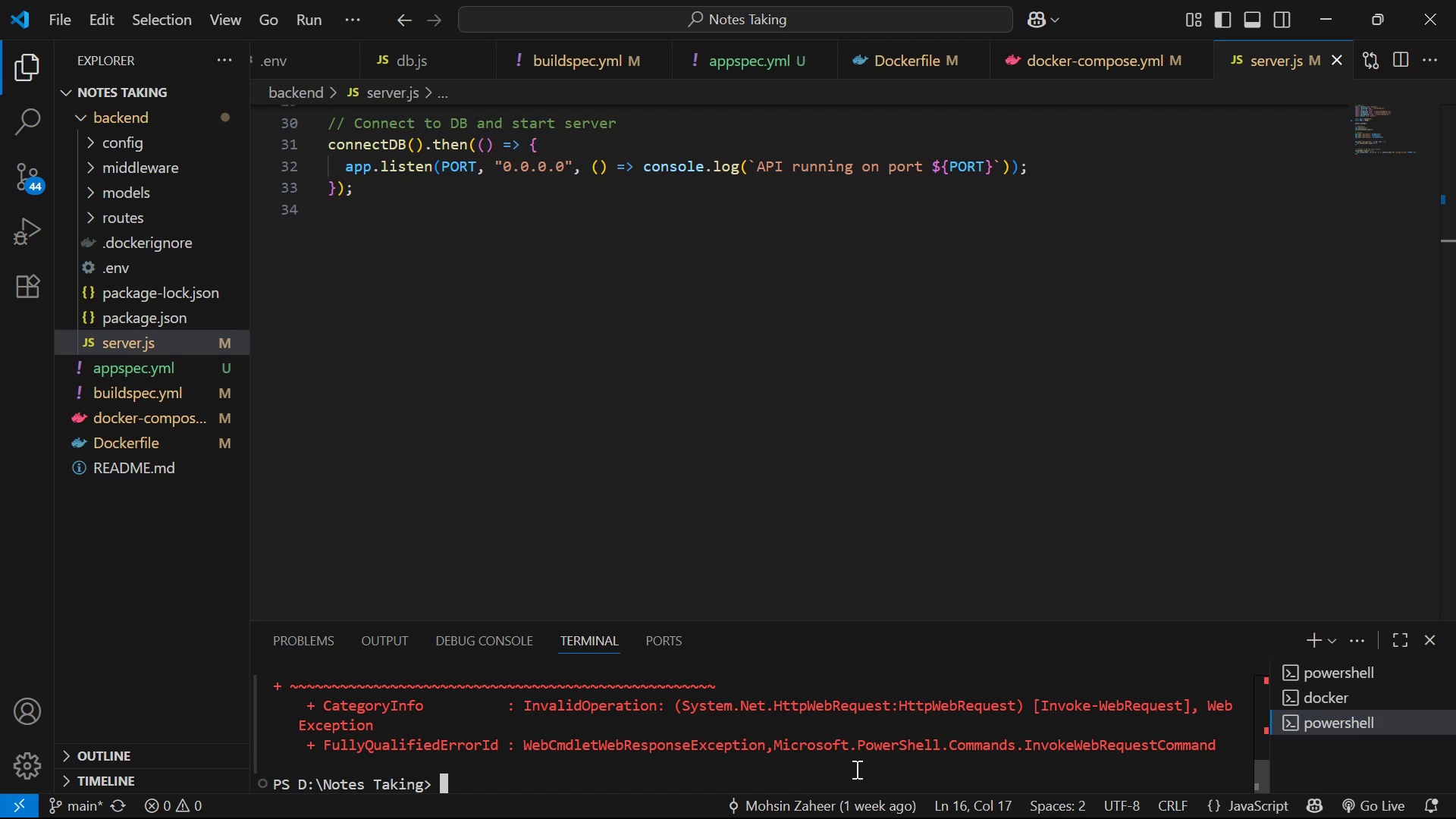 
key(ArrowUp)
 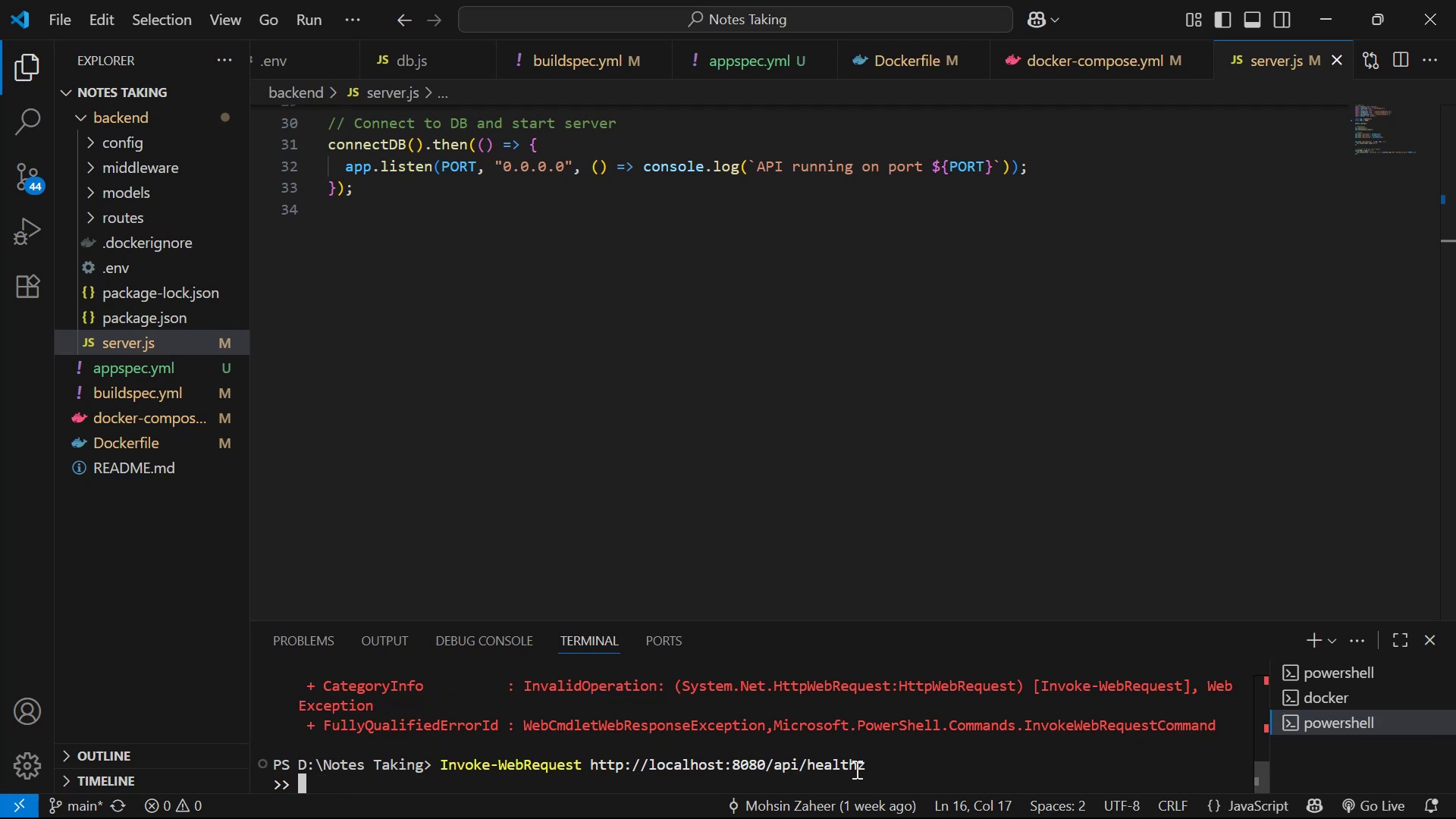 
key(Enter)
 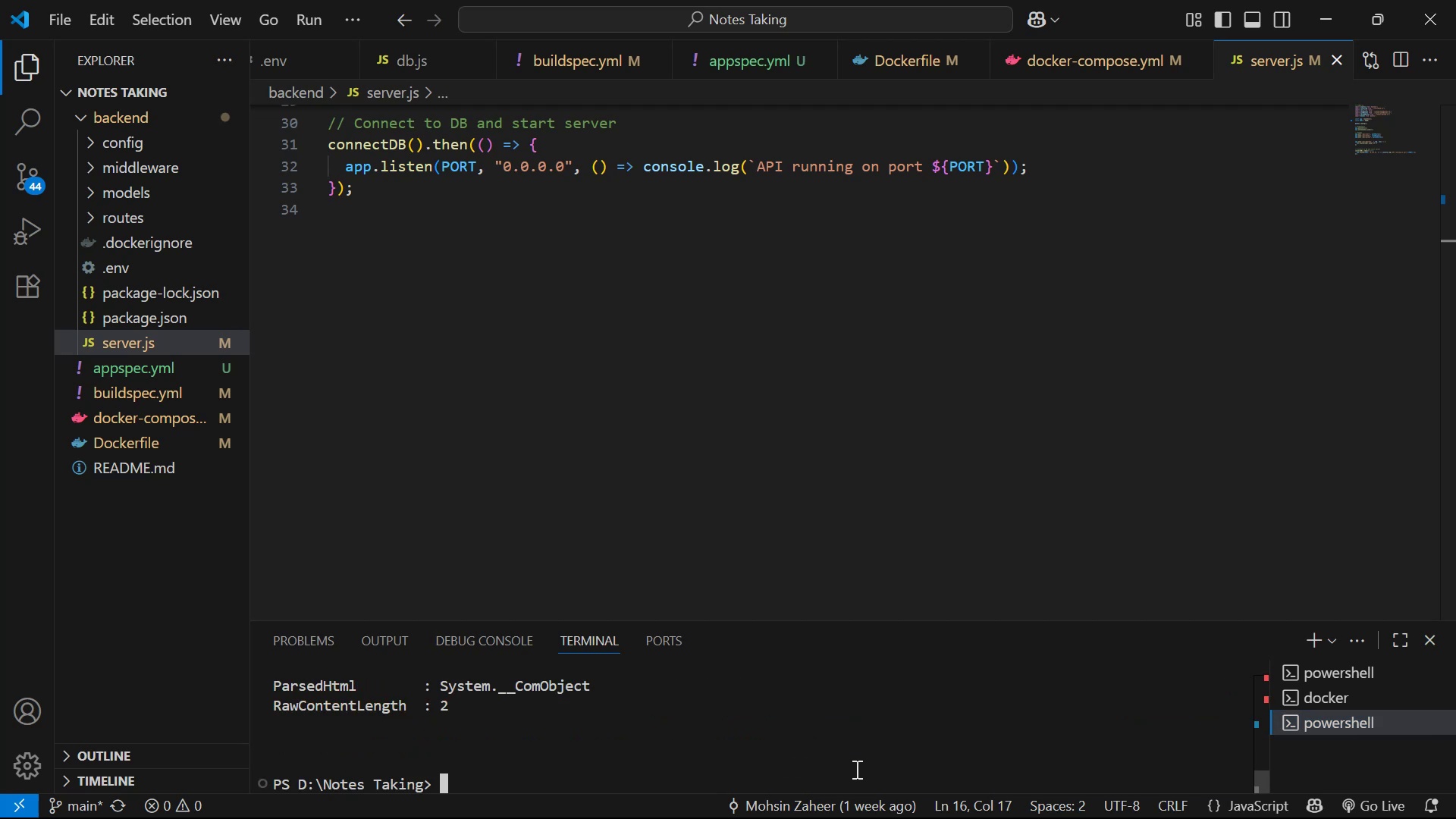 
scroll: coordinate [924, 742], scroll_direction: up, amount: 7.0
 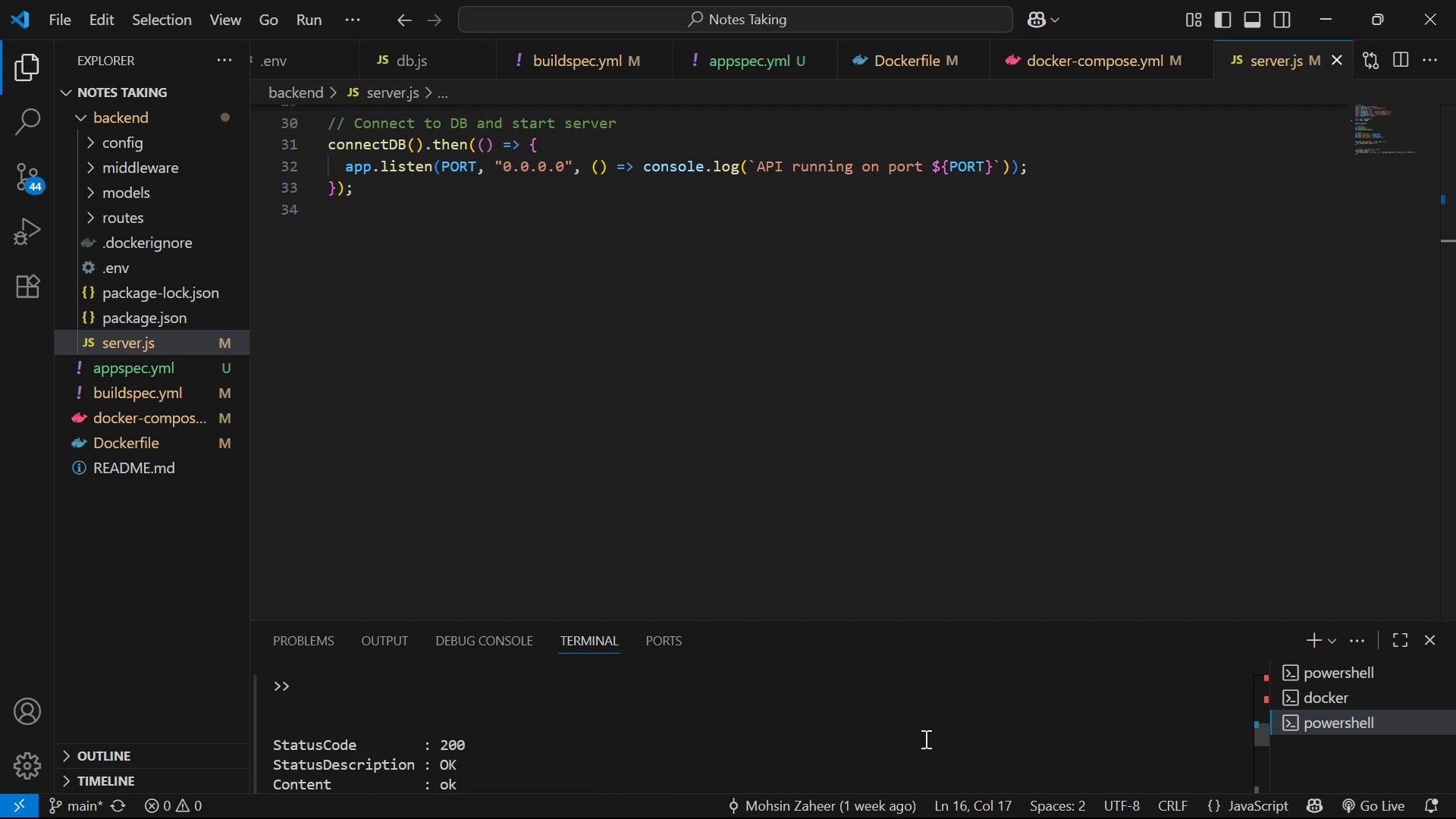 
scroll: coordinate [893, 737], scroll_direction: down, amount: 12.0
 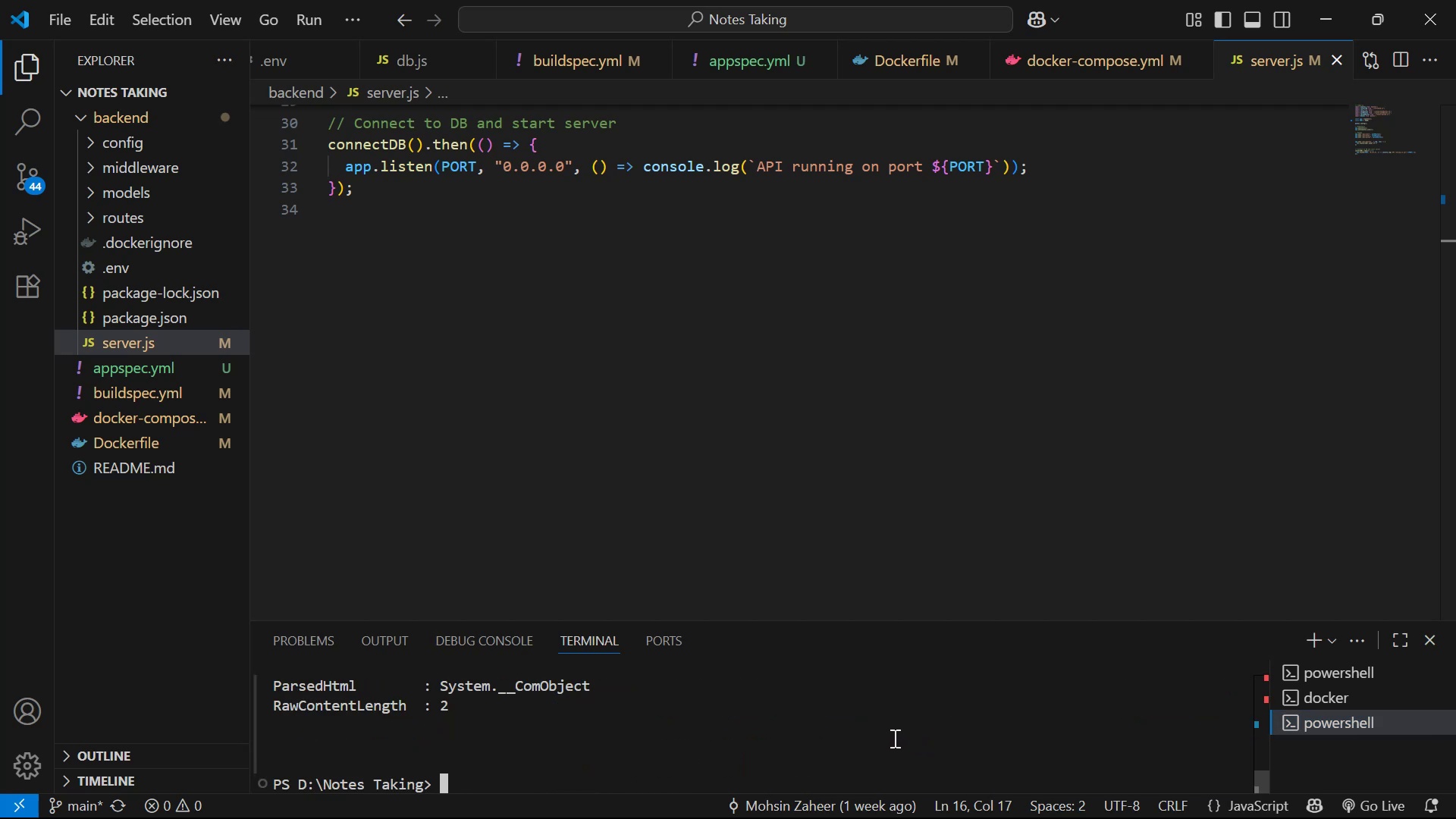 
key(ArrowUp)
 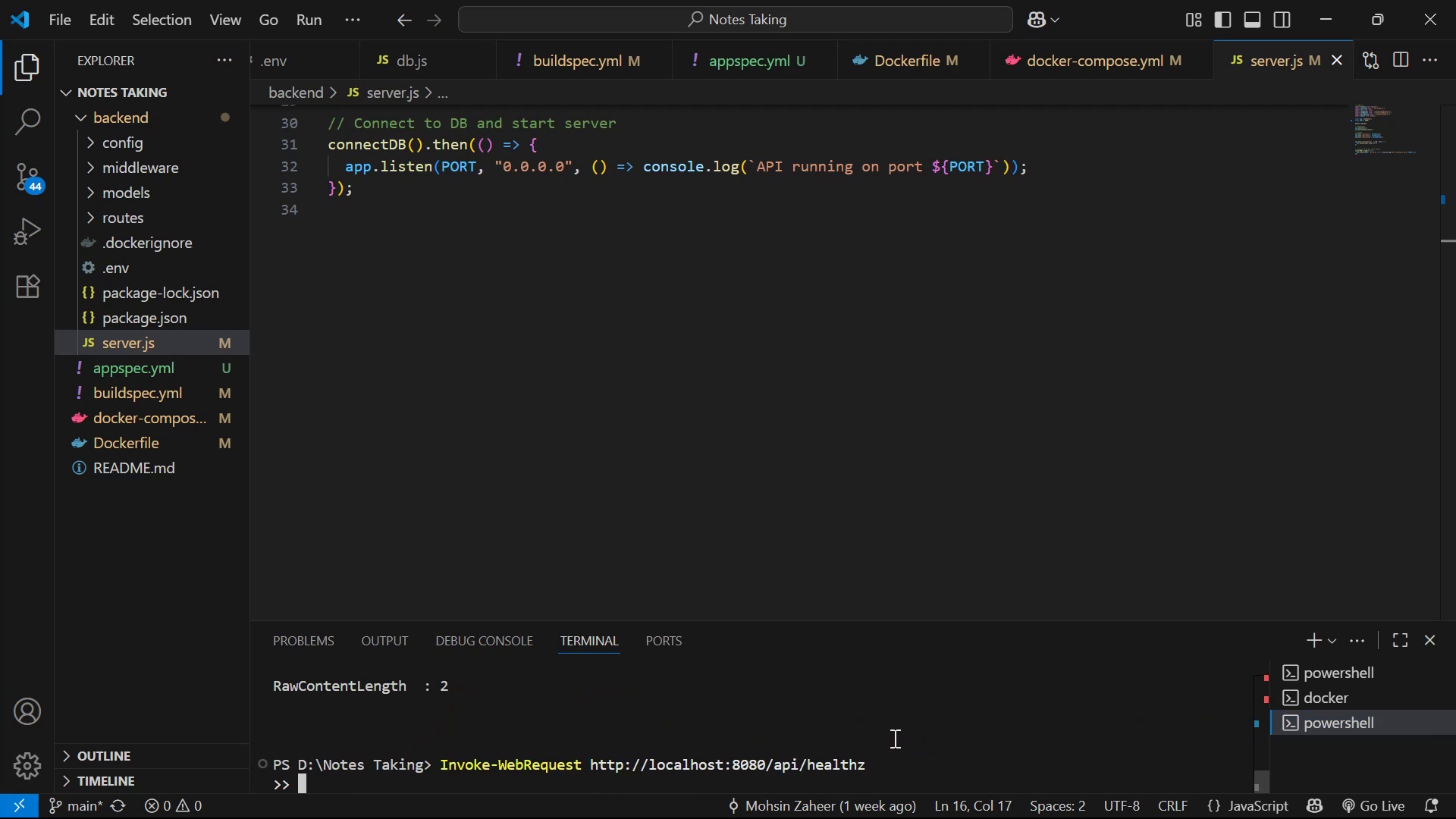 
key(ArrowUp)
 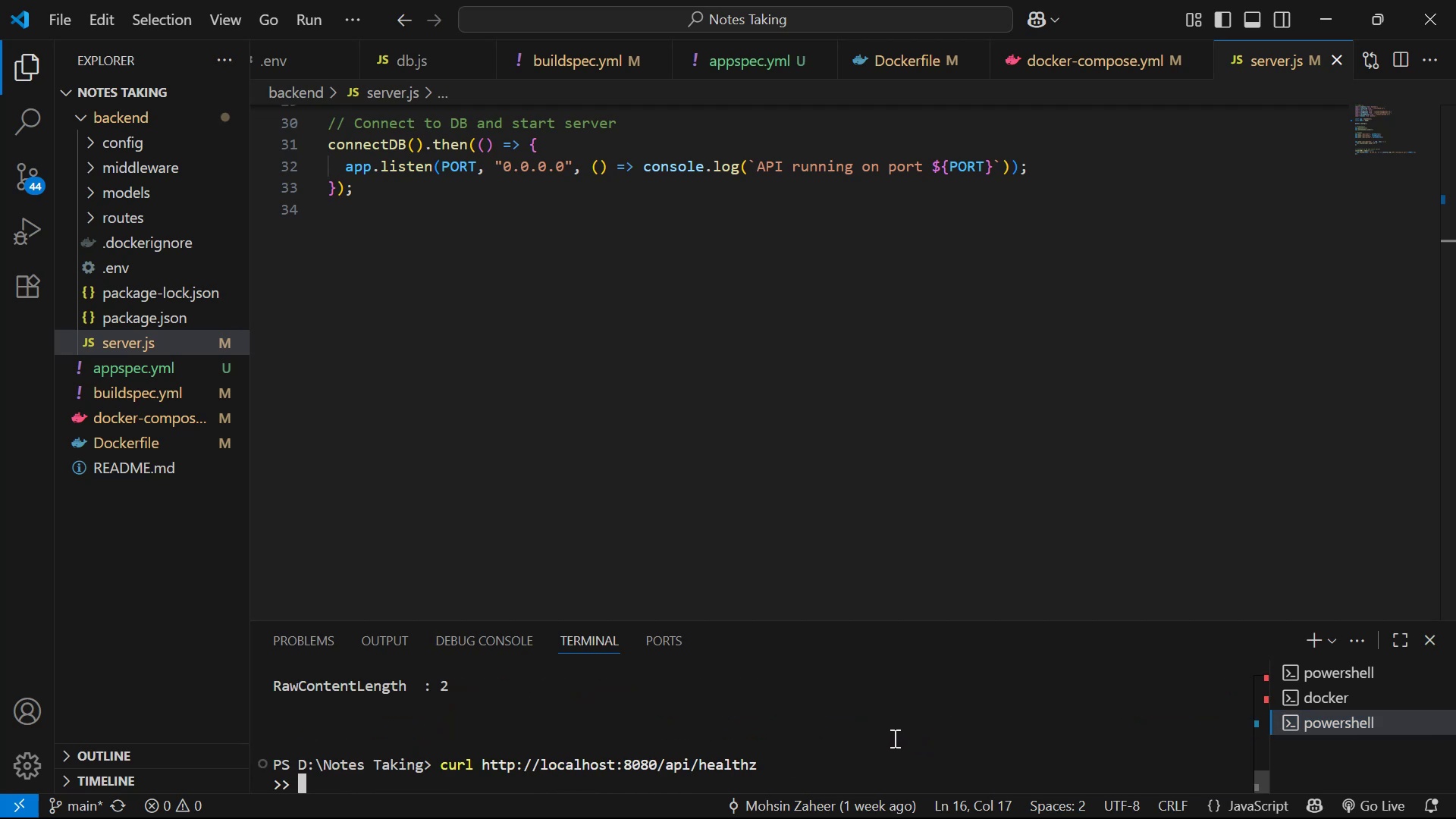 
key(Enter)
 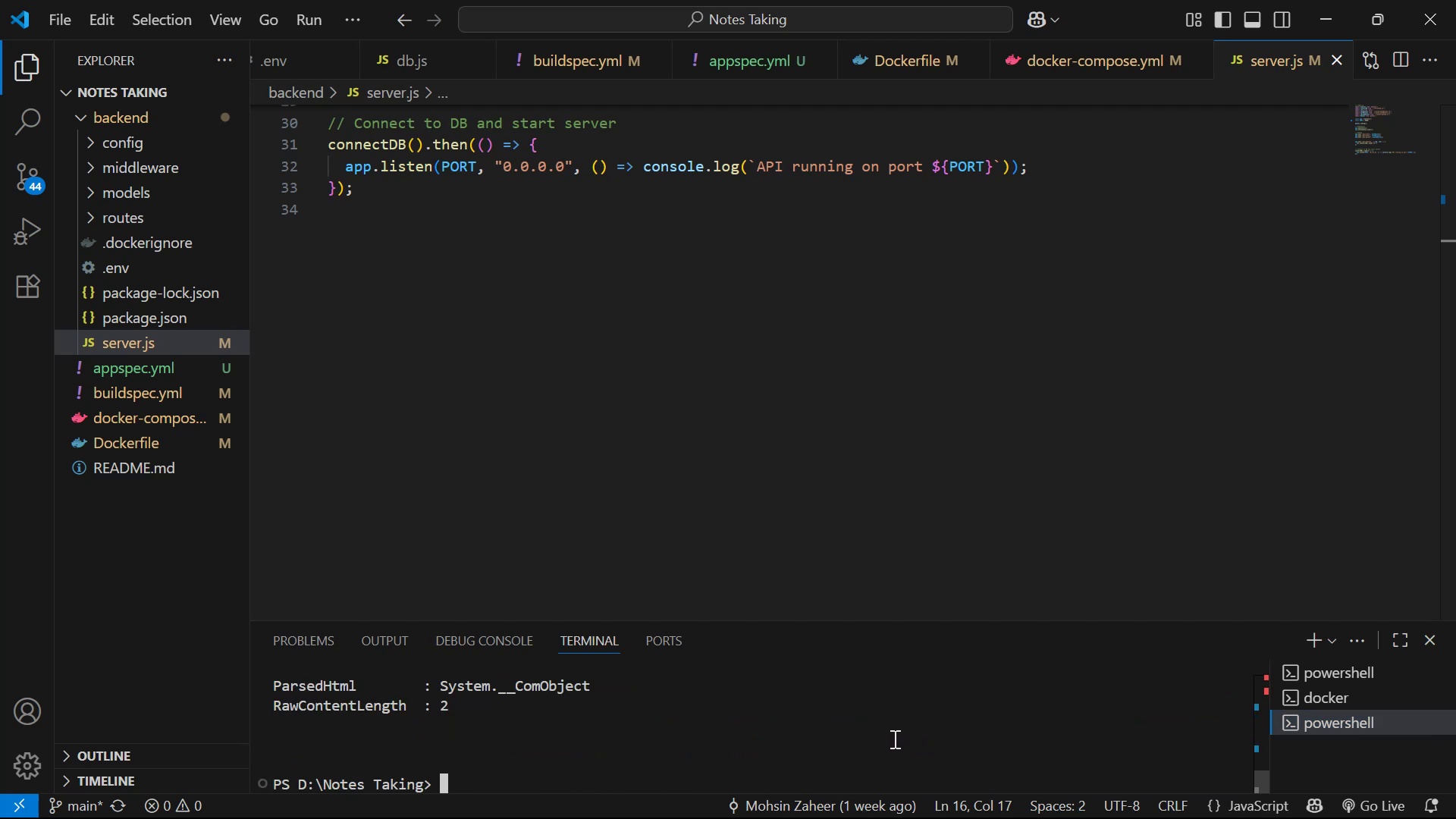 
scroll: coordinate [871, 740], scroll_direction: up, amount: 6.0
 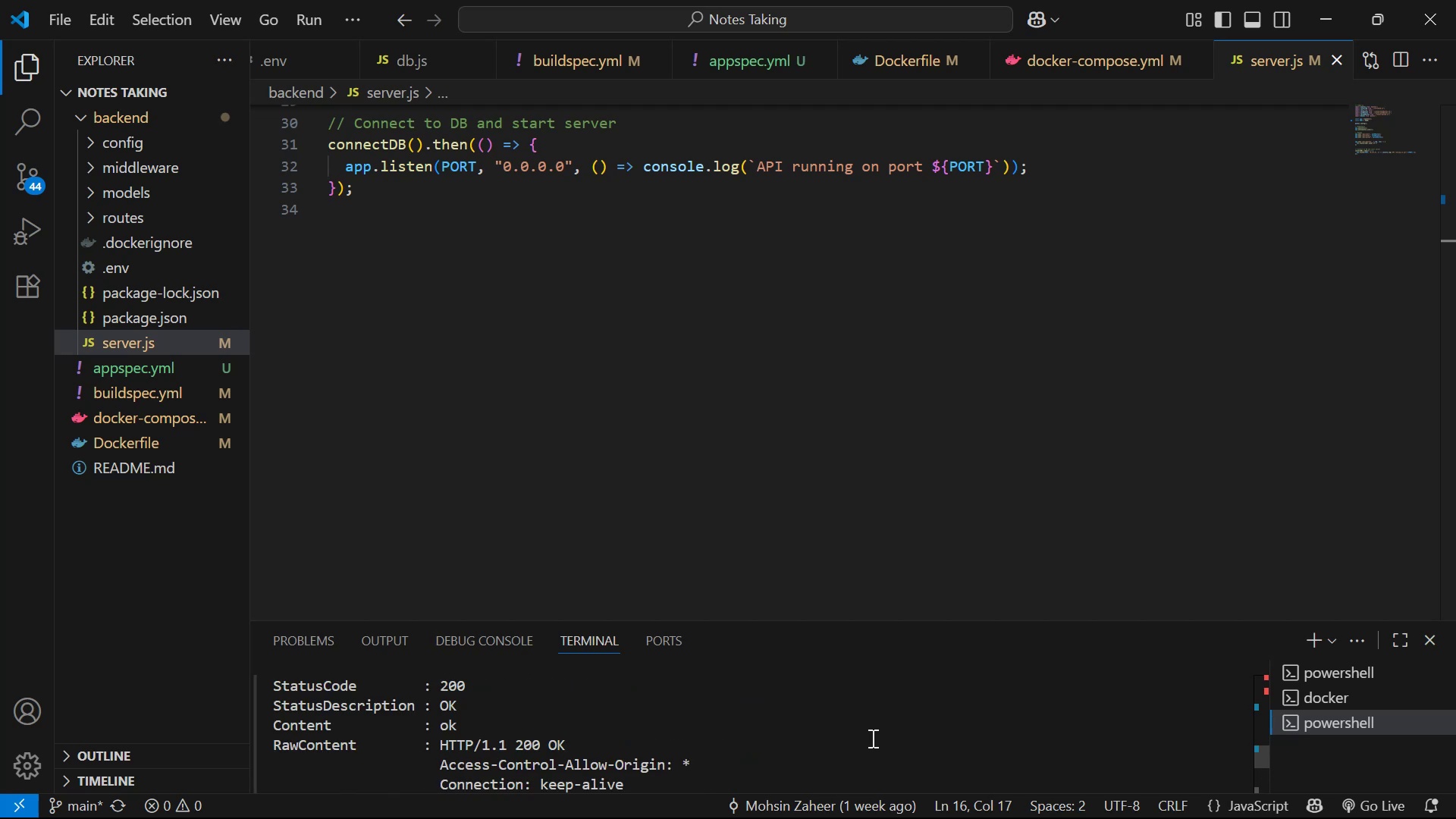 
scroll: coordinate [940, 736], scroll_direction: down, amount: 11.0
 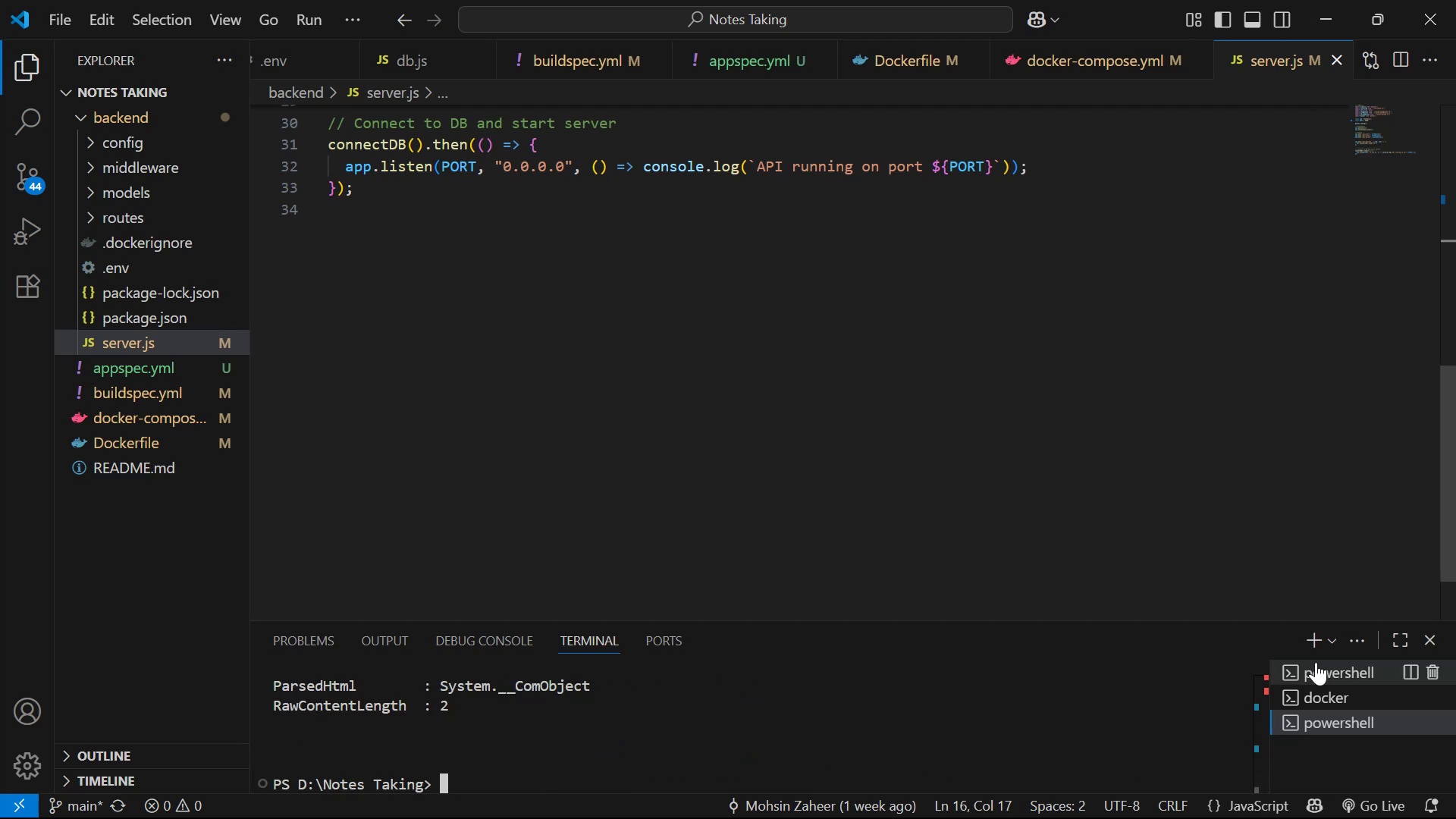 
mouse_move([1296, 647])
 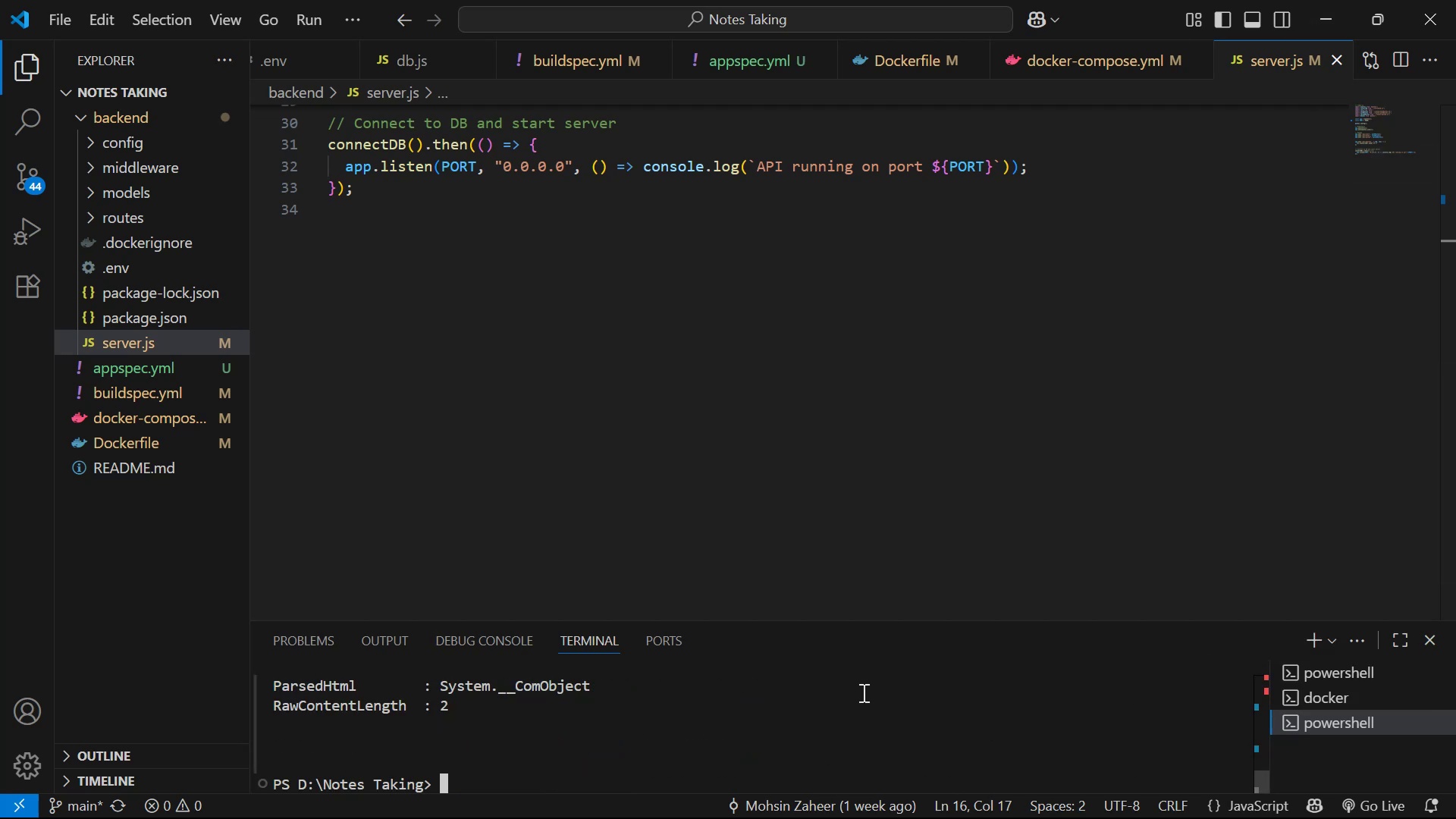 
type(git add .)
 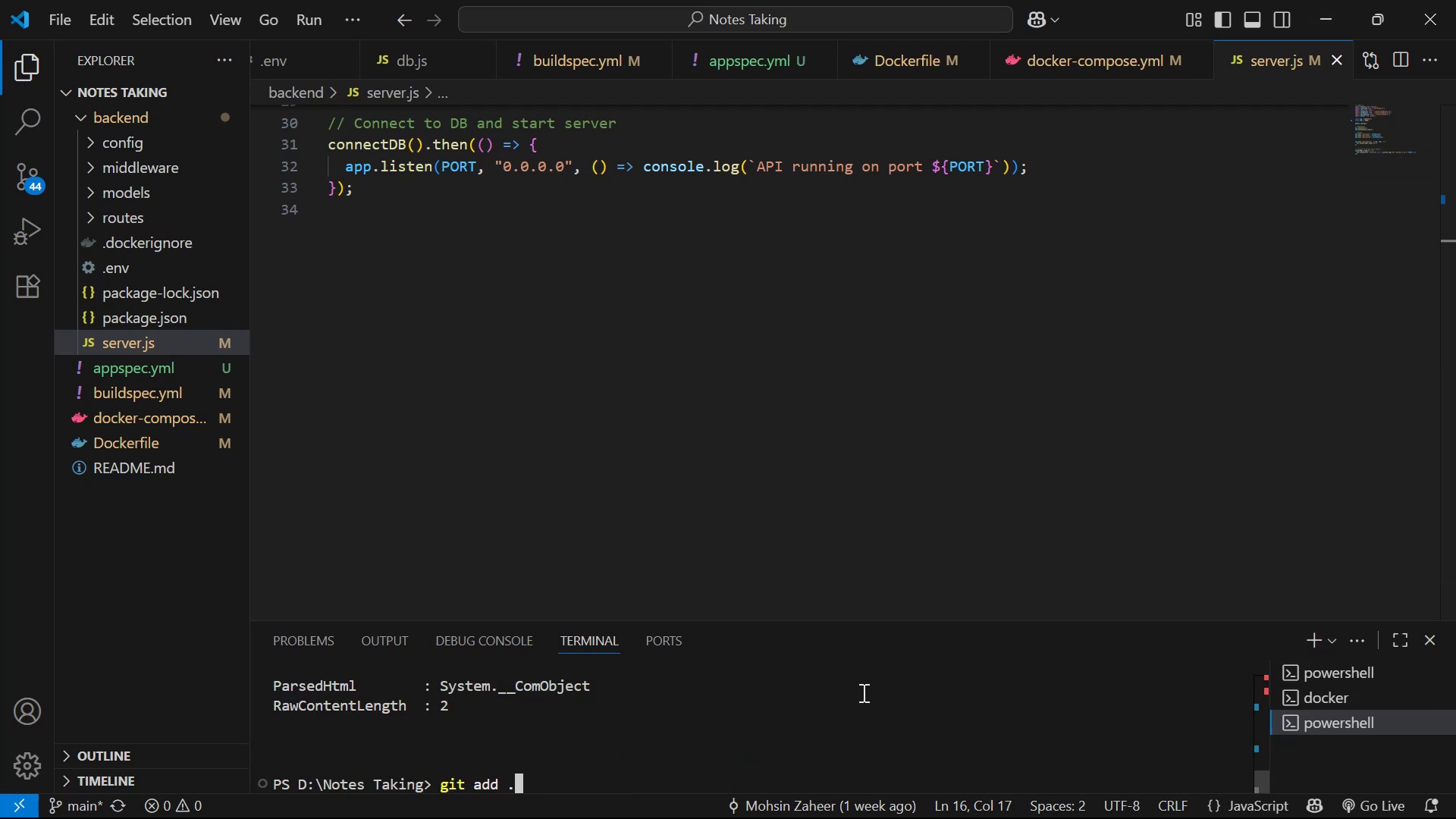 
key(Enter)
 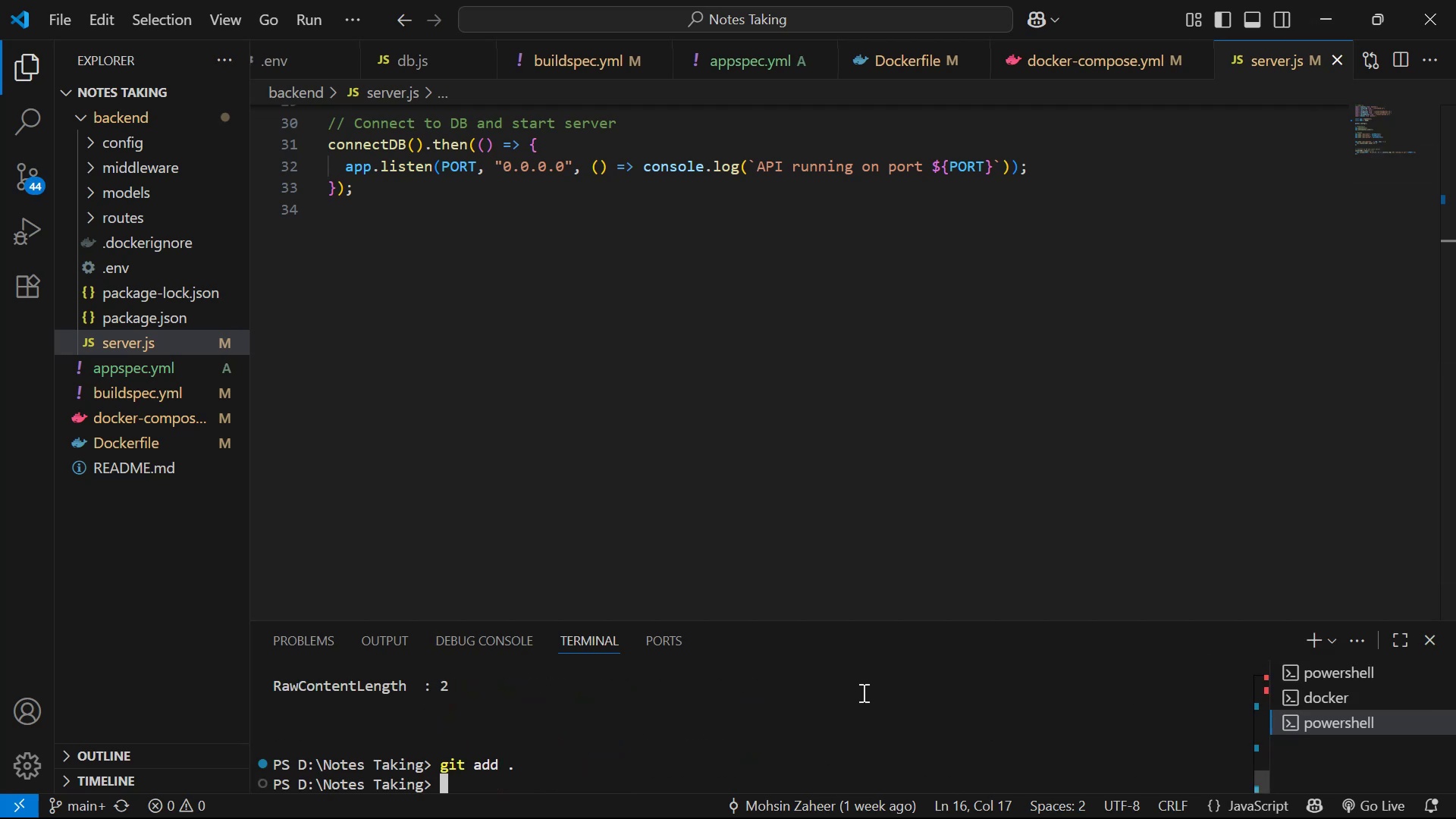 
type(git commit )
key(Backspace)
type( -, )
key(Backspace)
key(Backspace)
type(m "")
 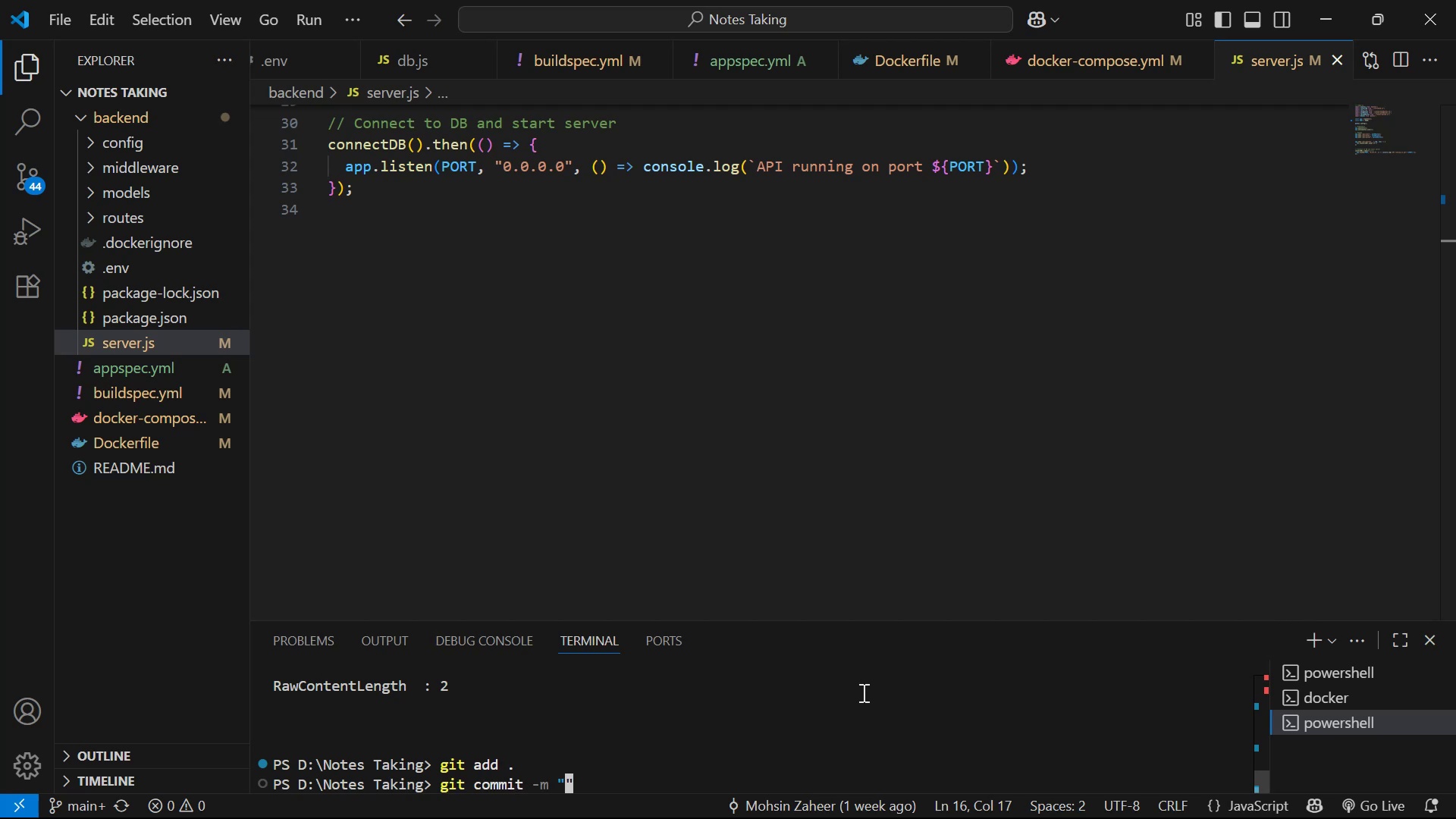 
 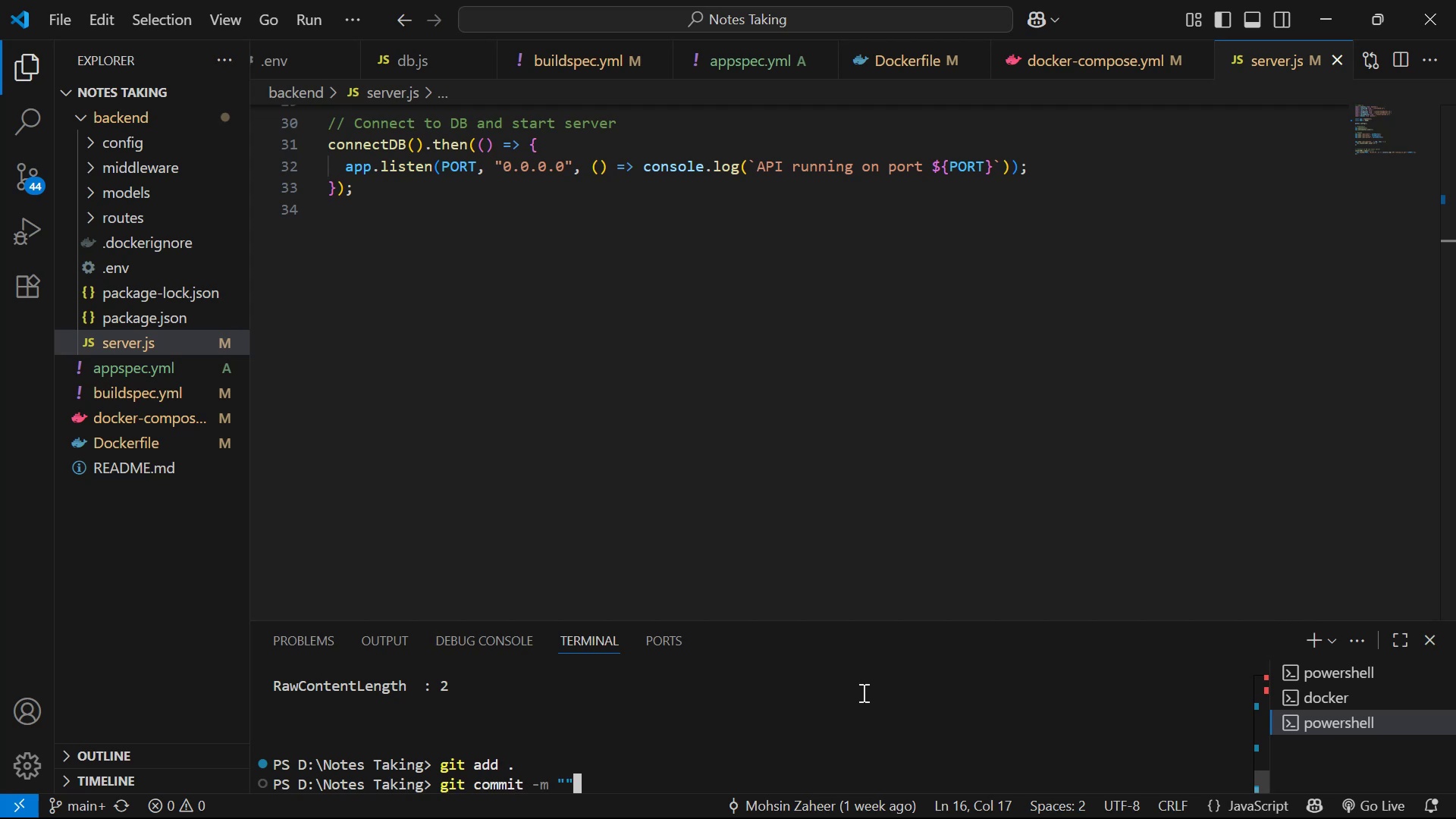 
key(ArrowLeft)
 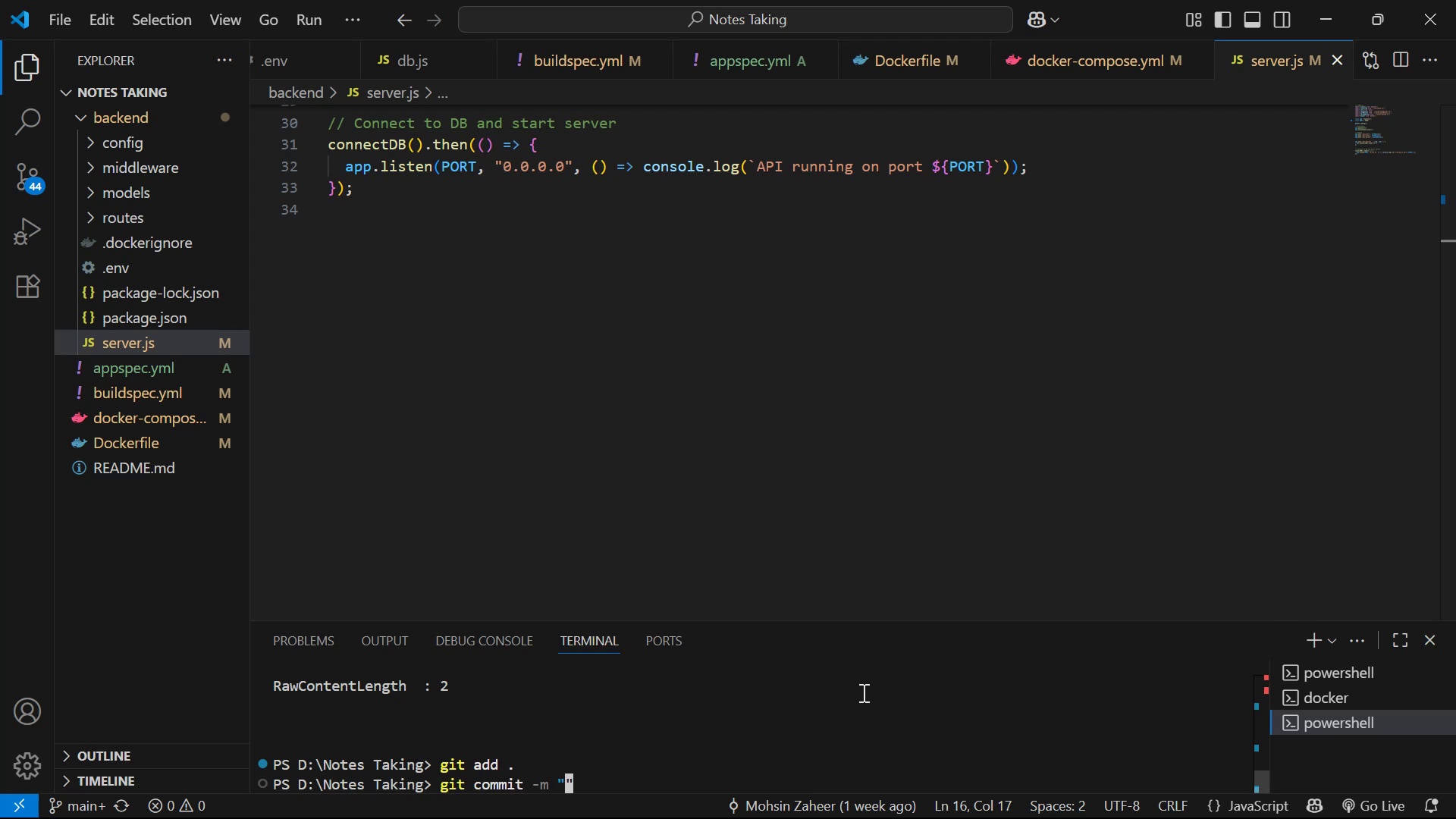 
type(fix app)
 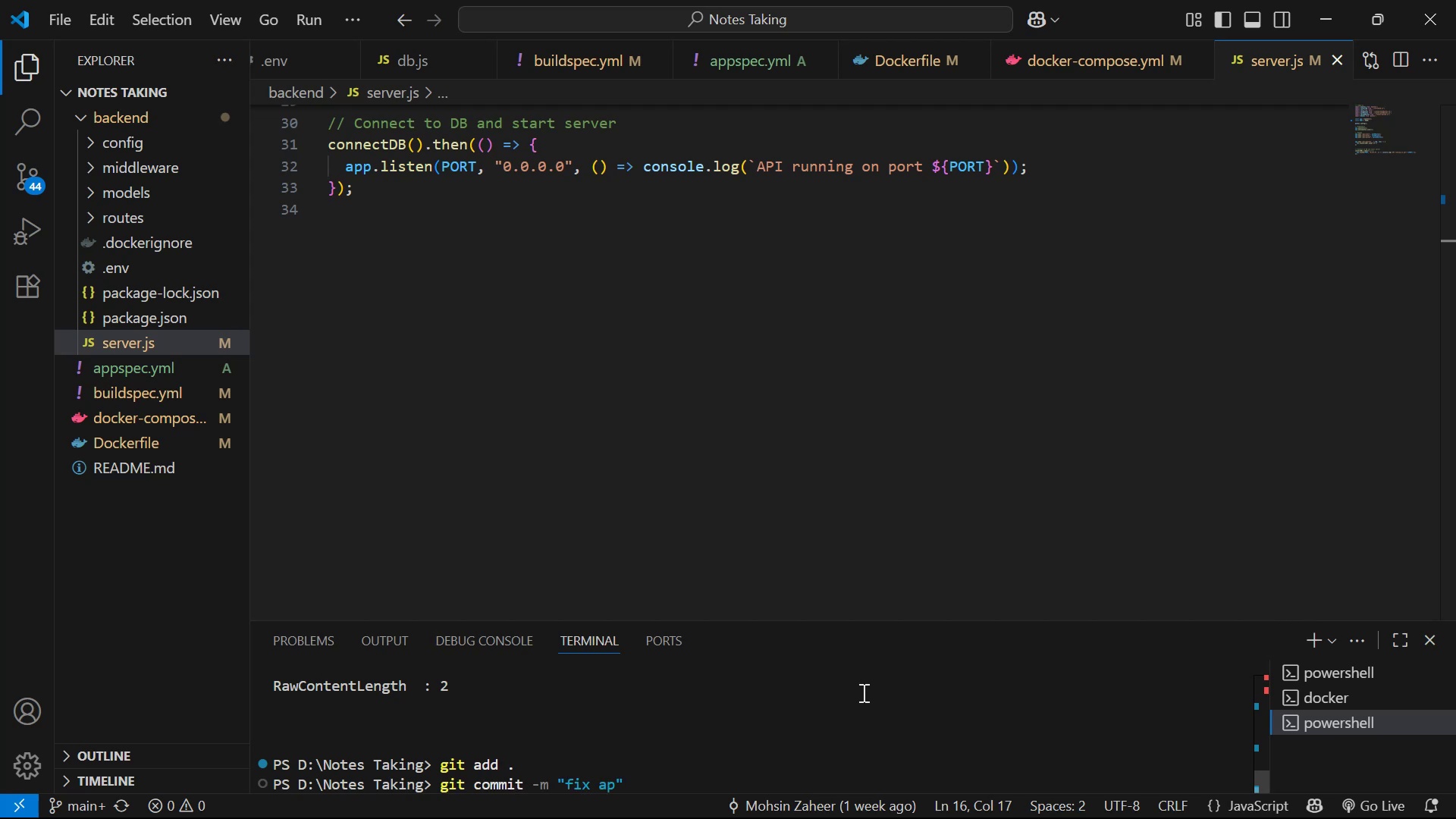 
key(Enter)
 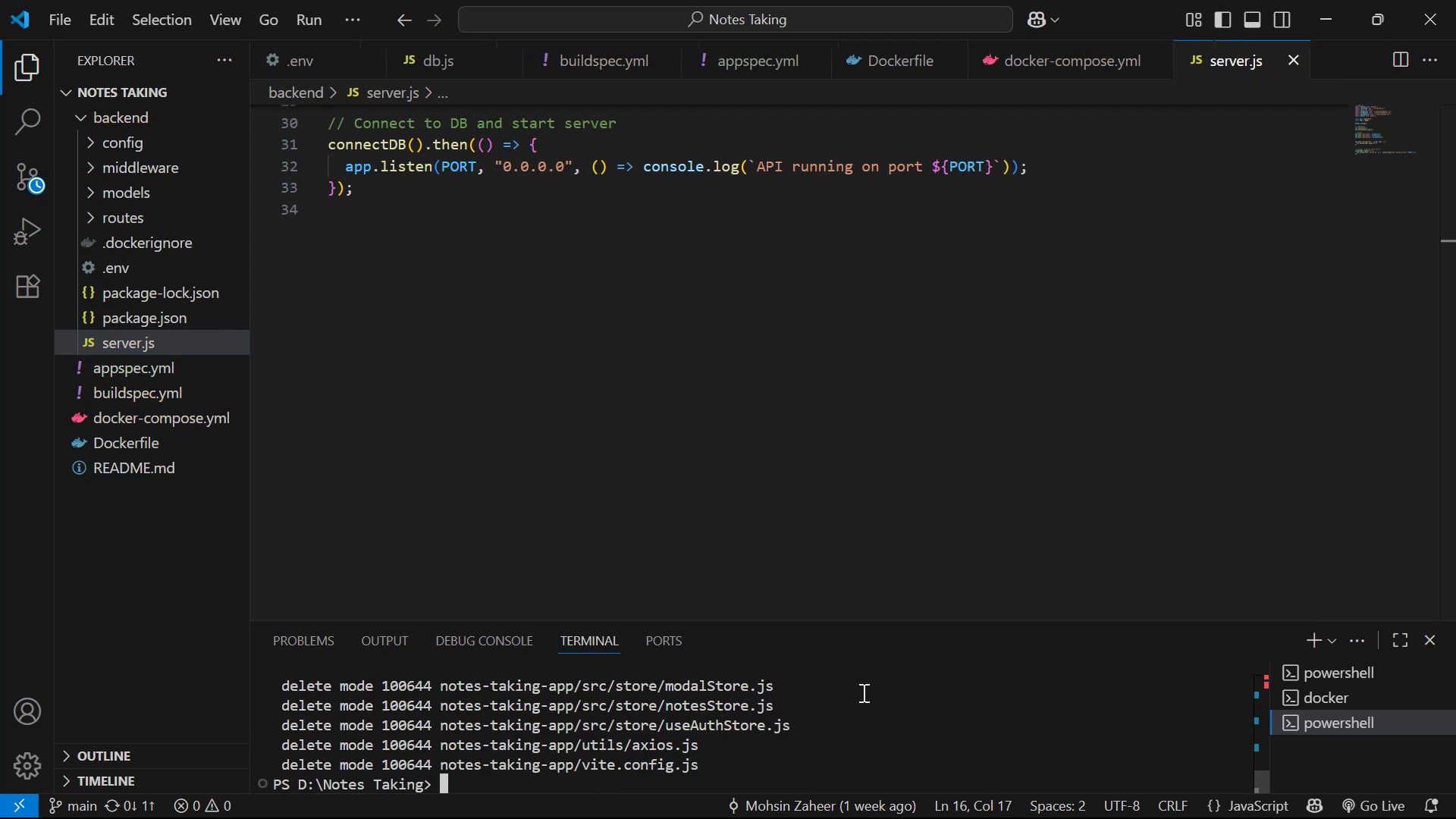 
type(git push)
 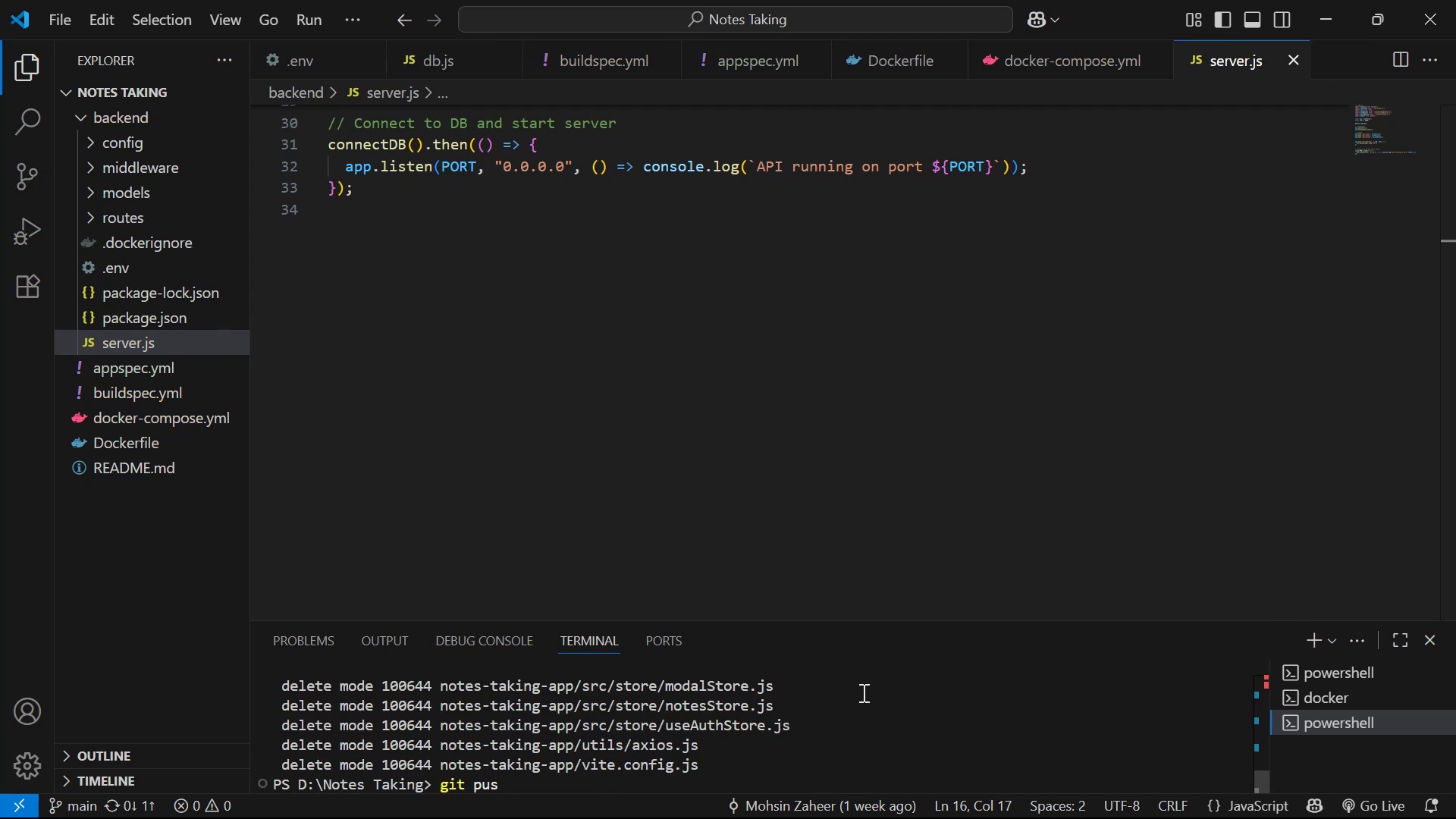 
key(Enter)
 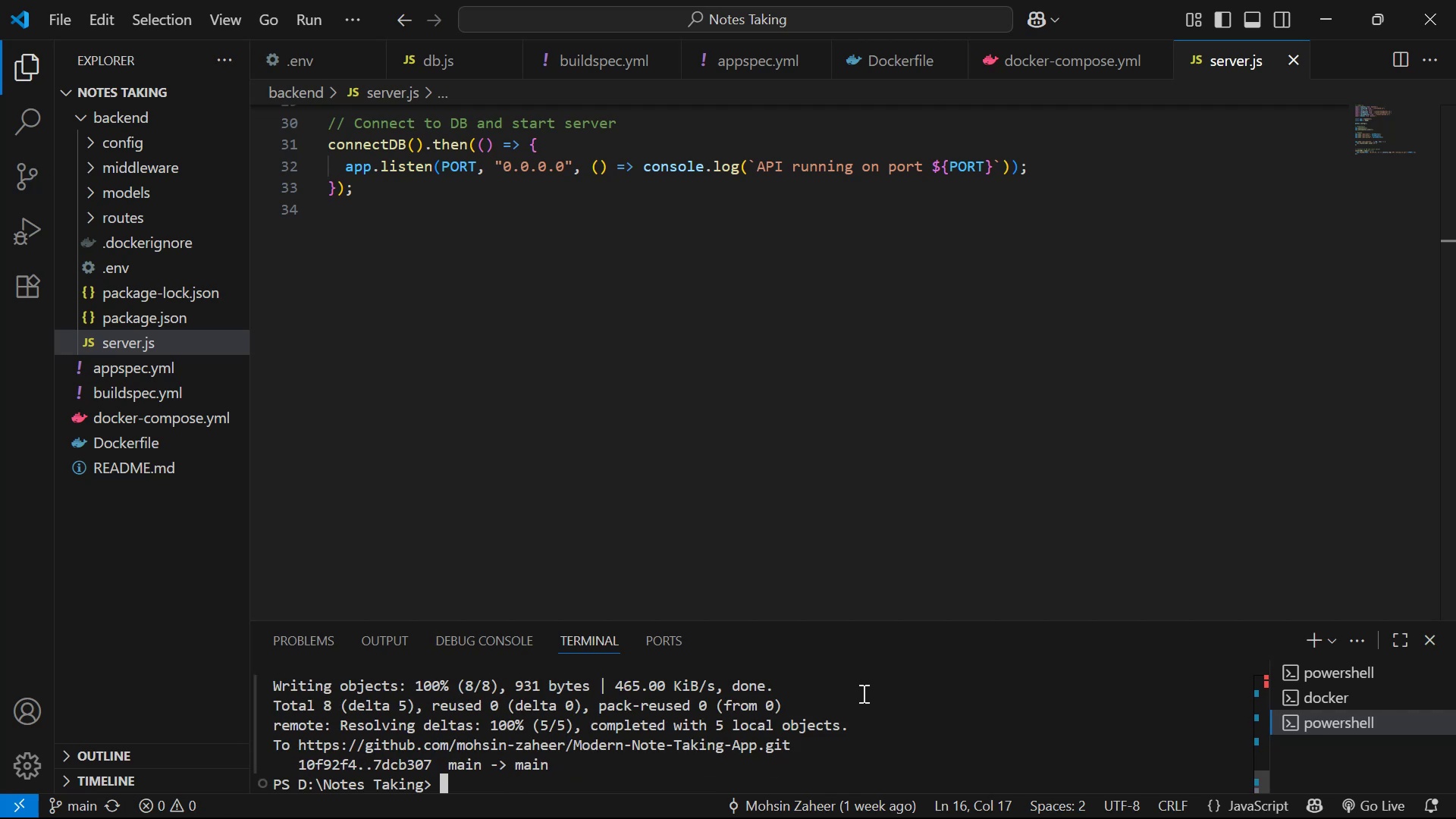 
wait(5.79)
 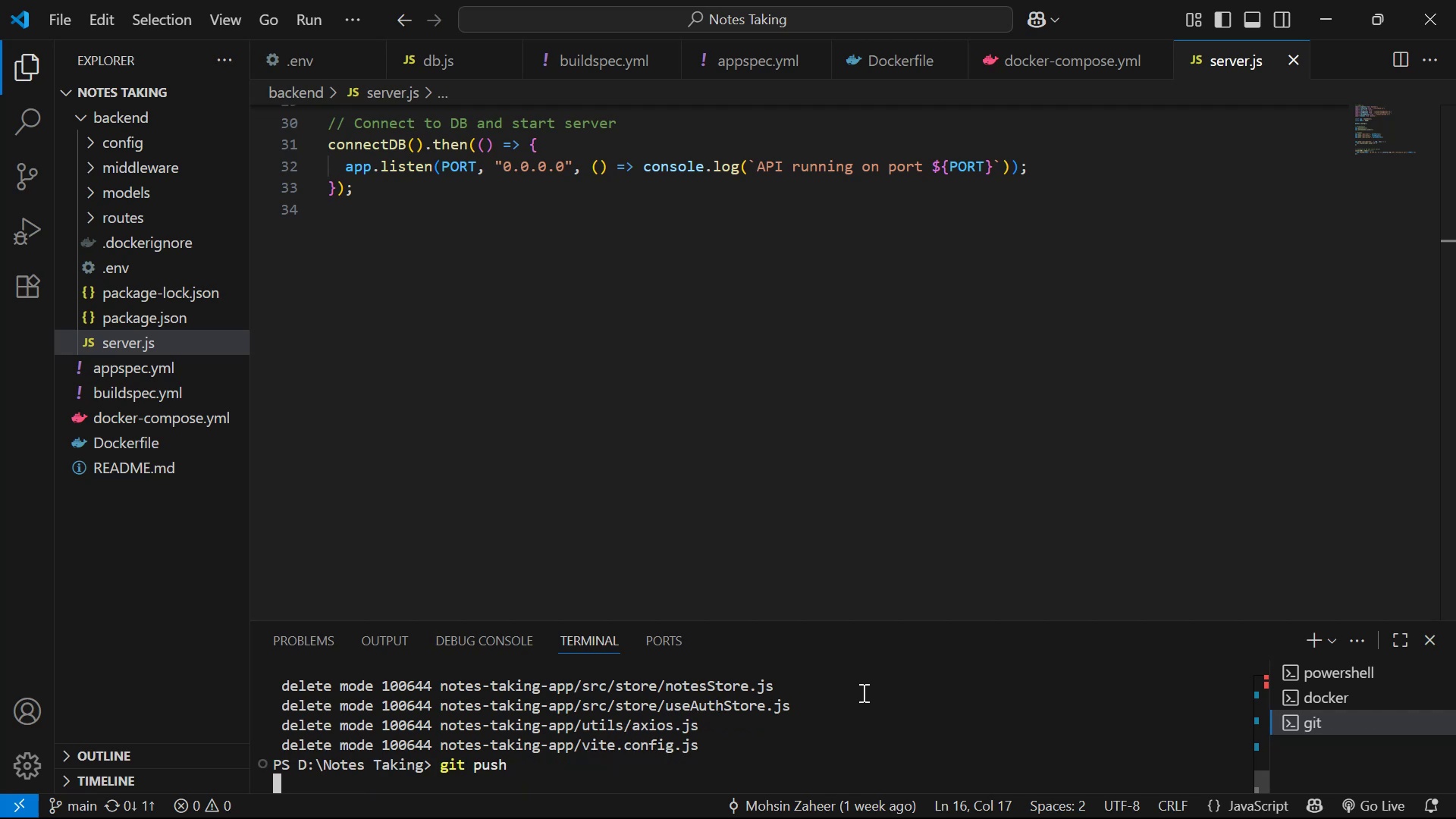 
left_click([1335, 697])
 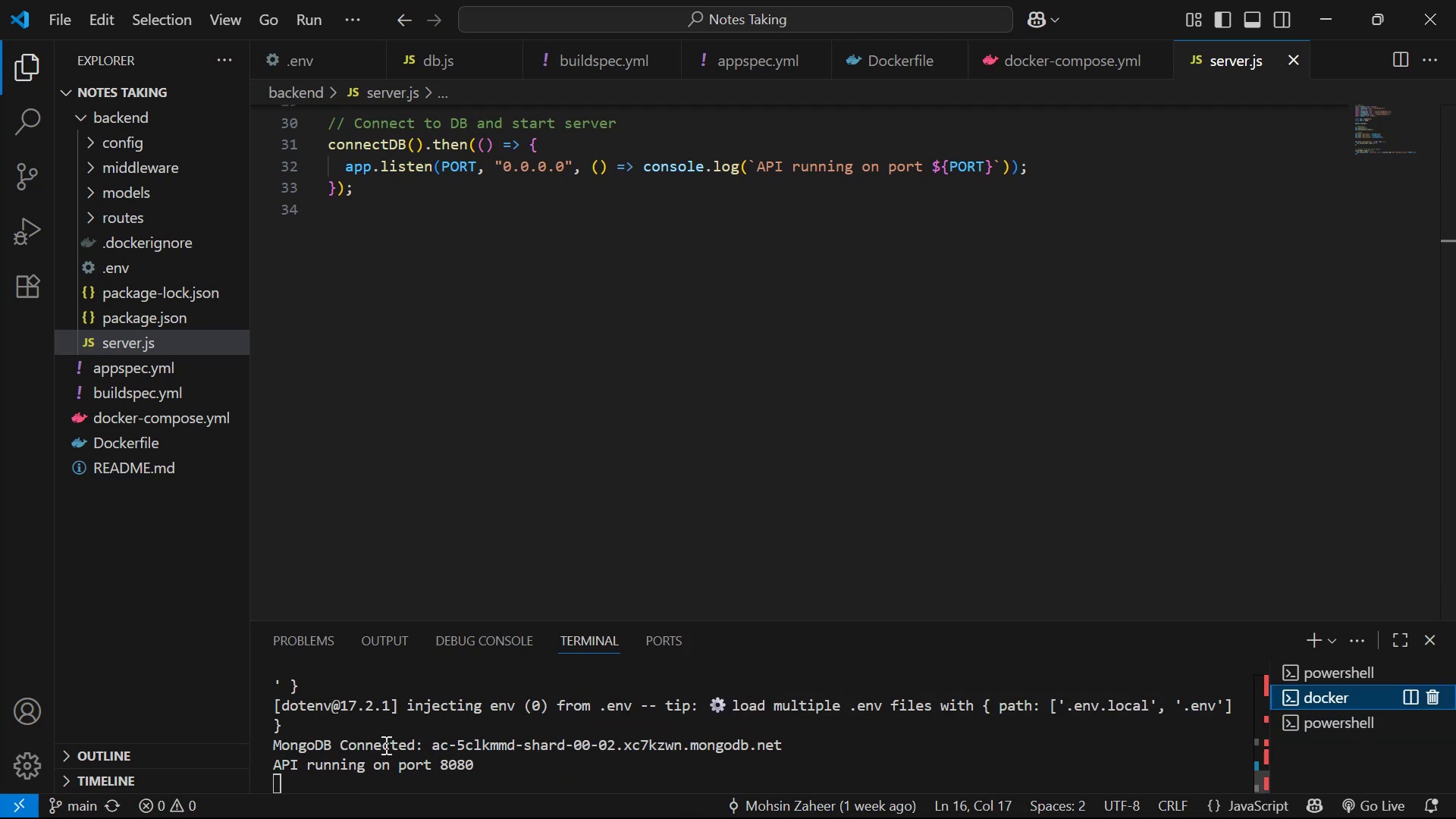 
left_click([472, 763])
 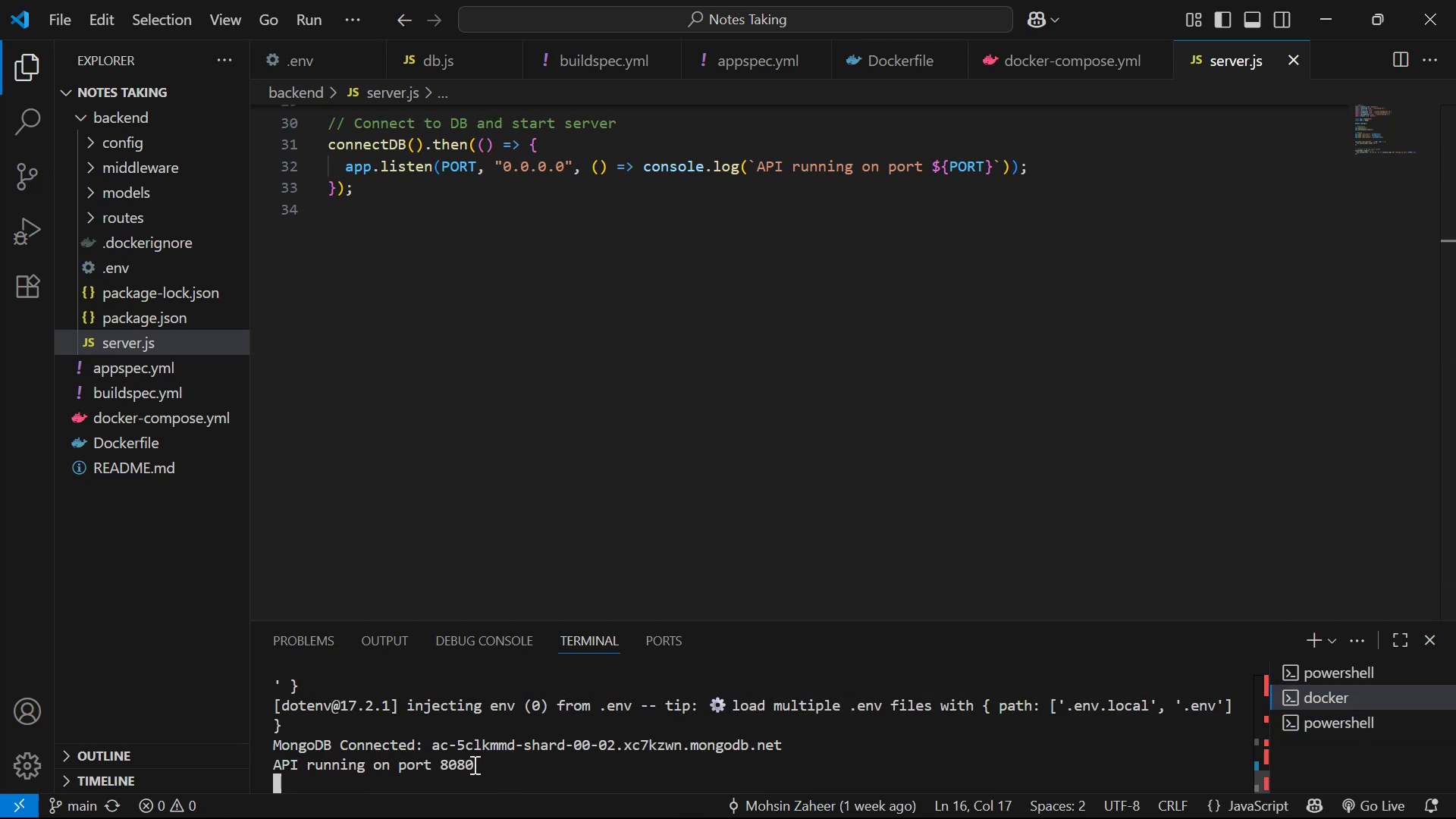 
key(Control+C)
 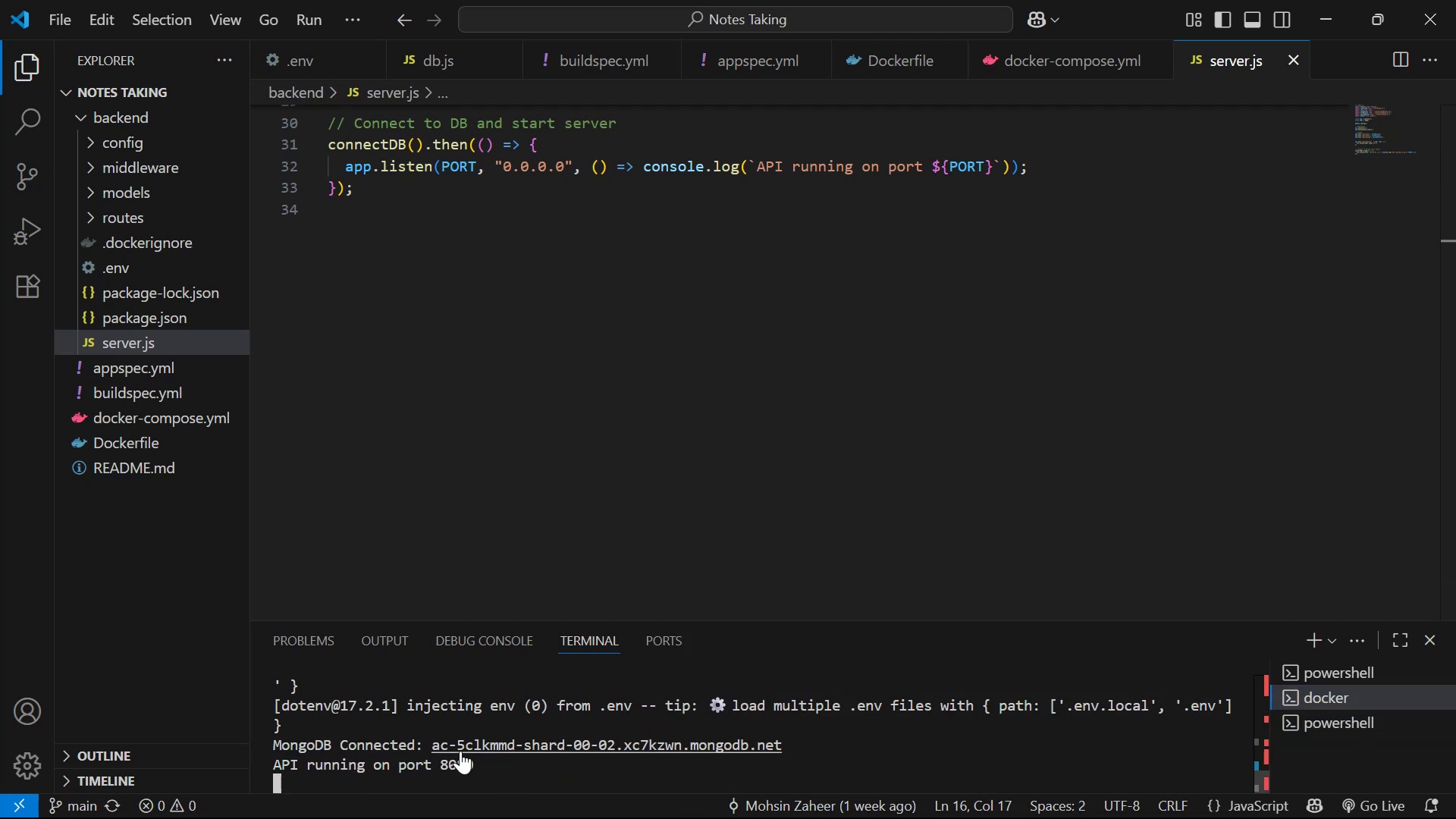 
key(Control+C)
 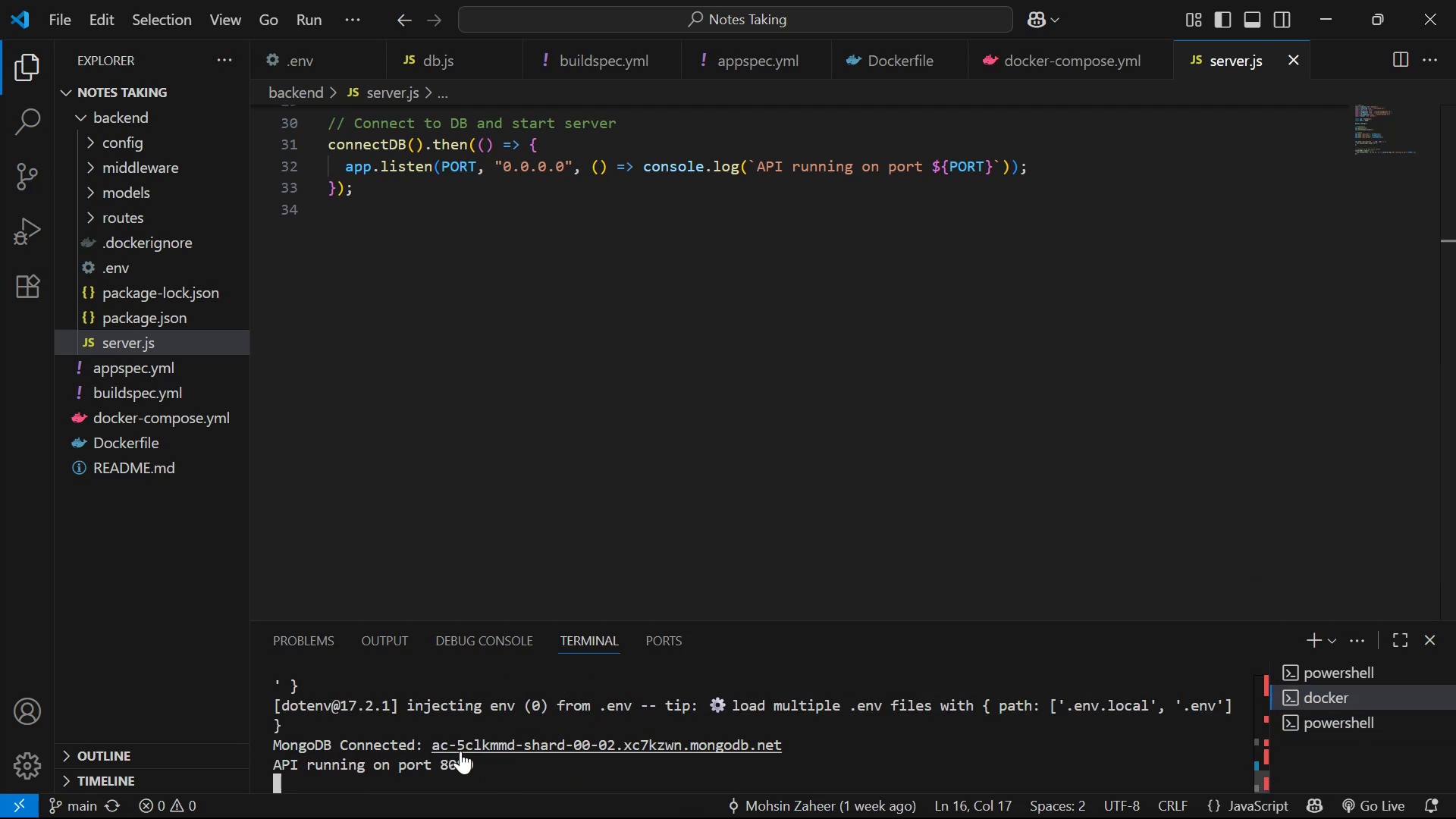 
key(Control+C)
 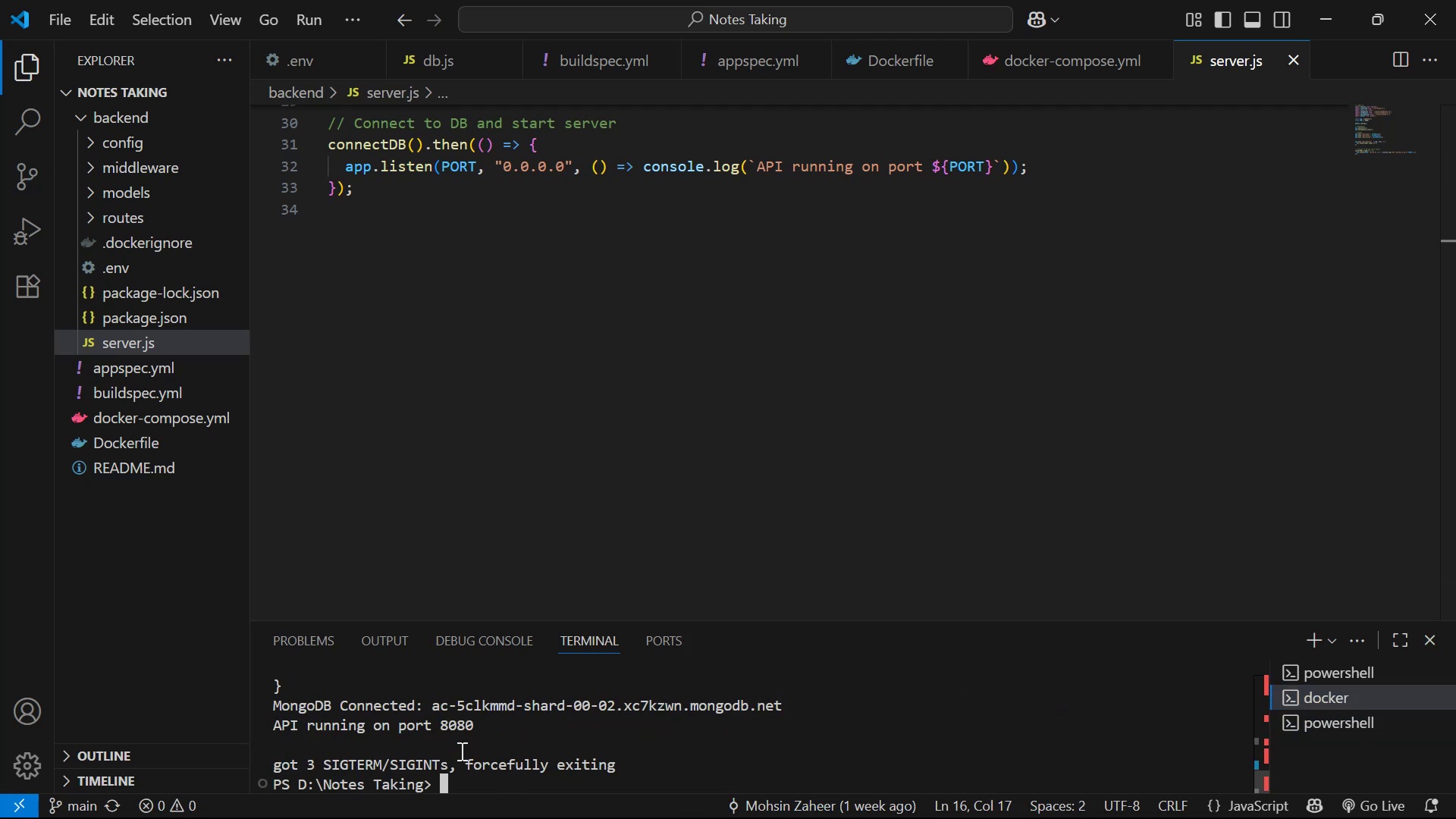 
key(ArrowUp)
 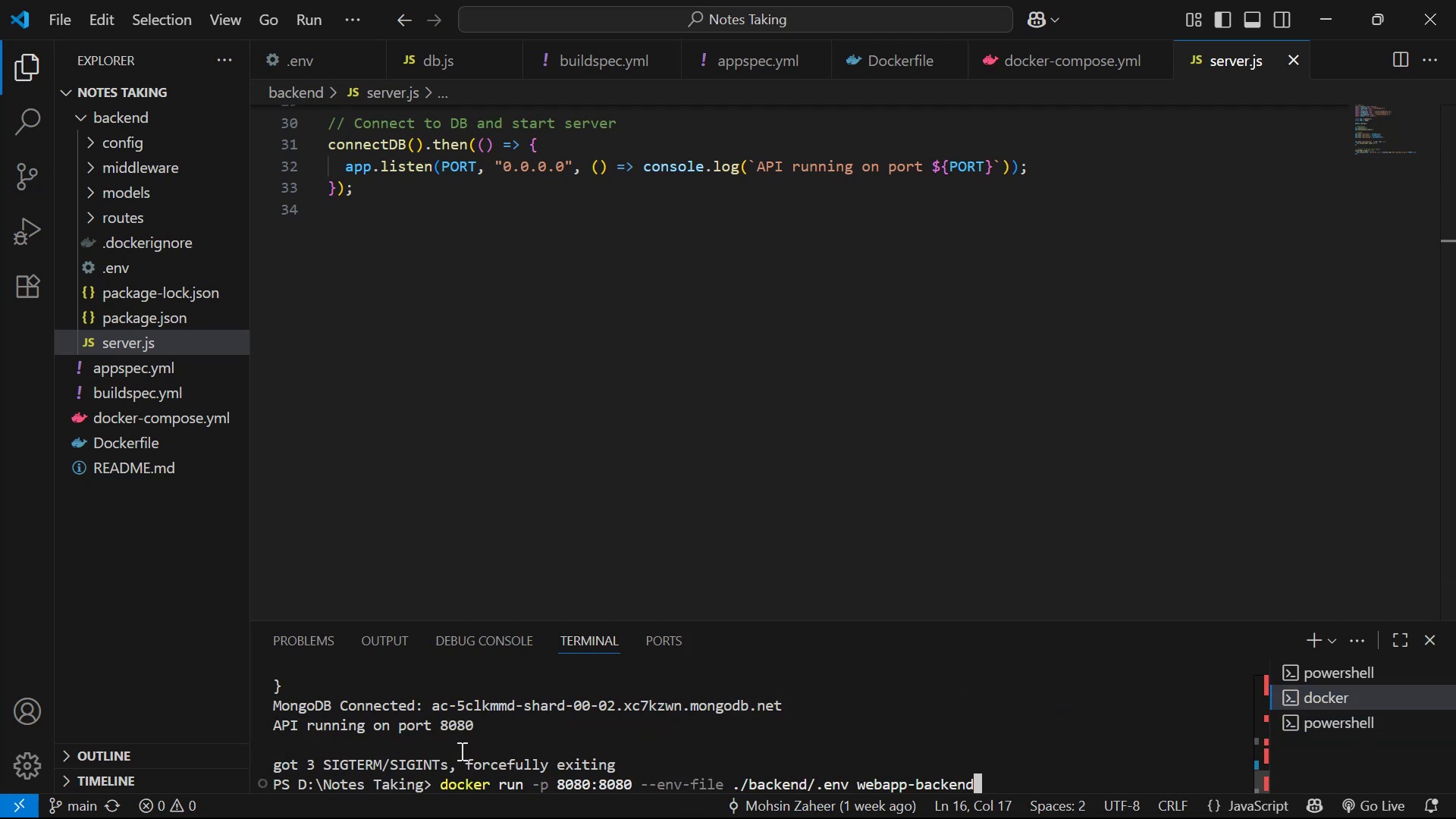 
key(ArrowUp)
 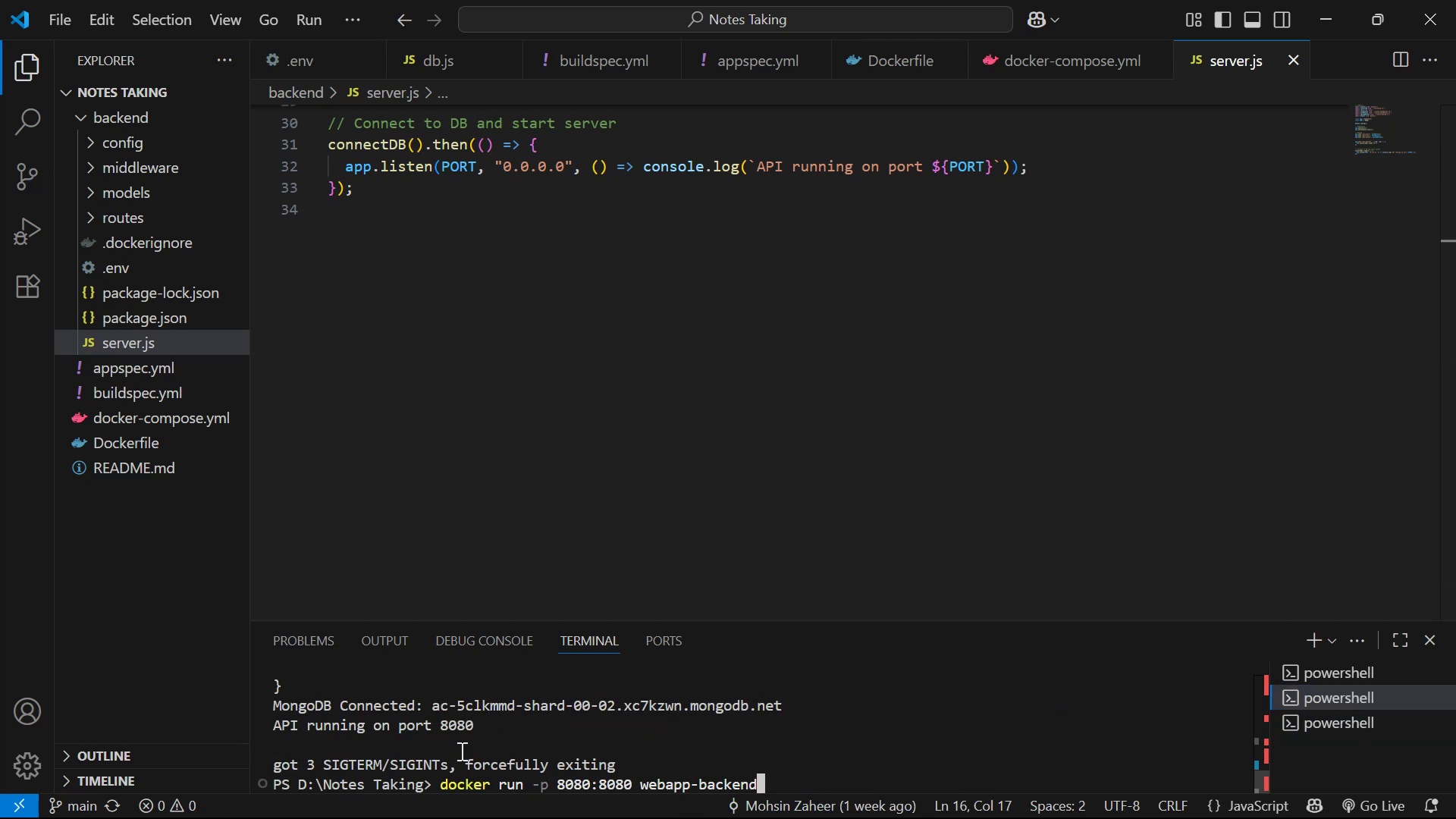 
key(Enter)
 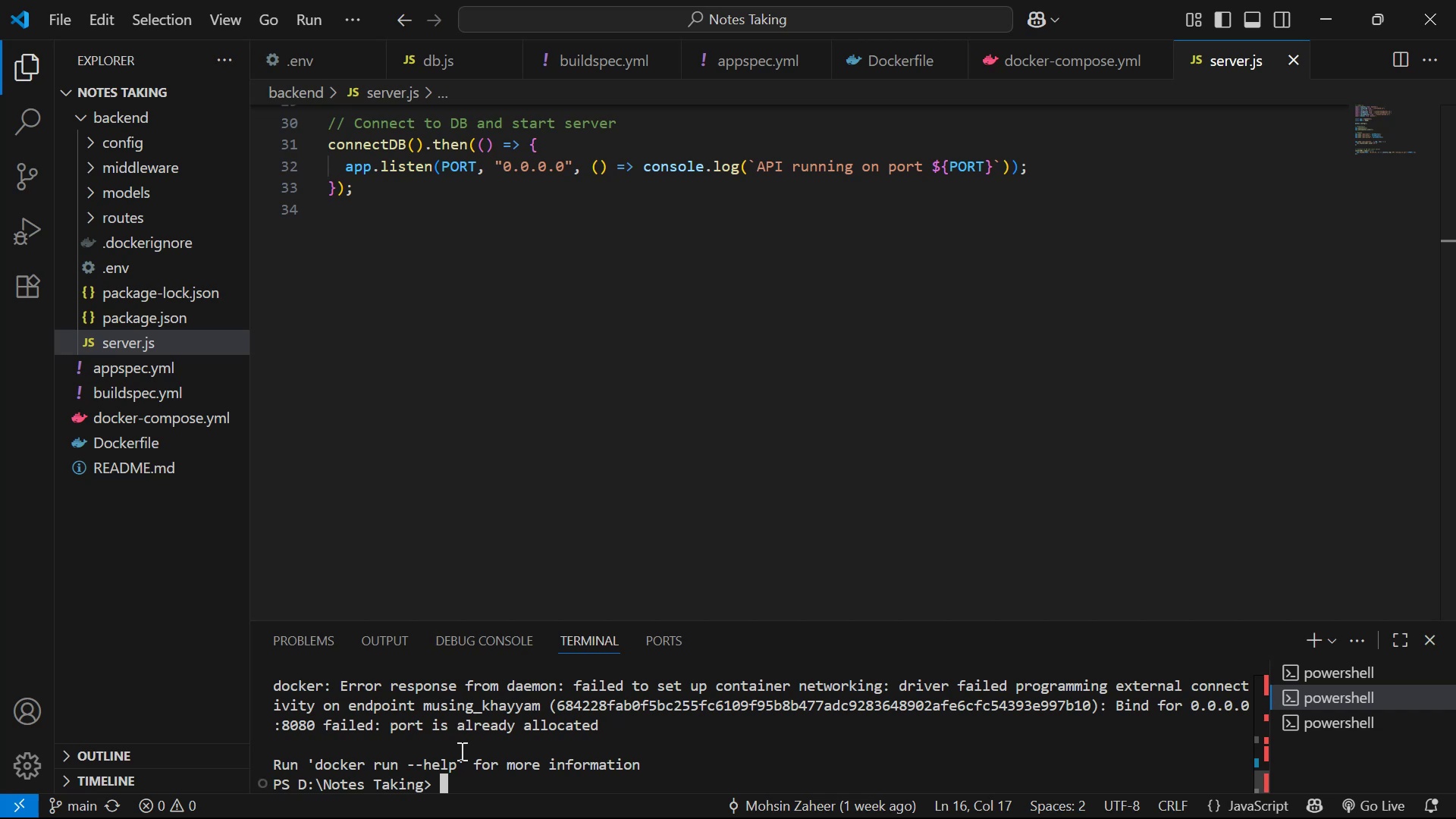 
key(Alt+Tab)
 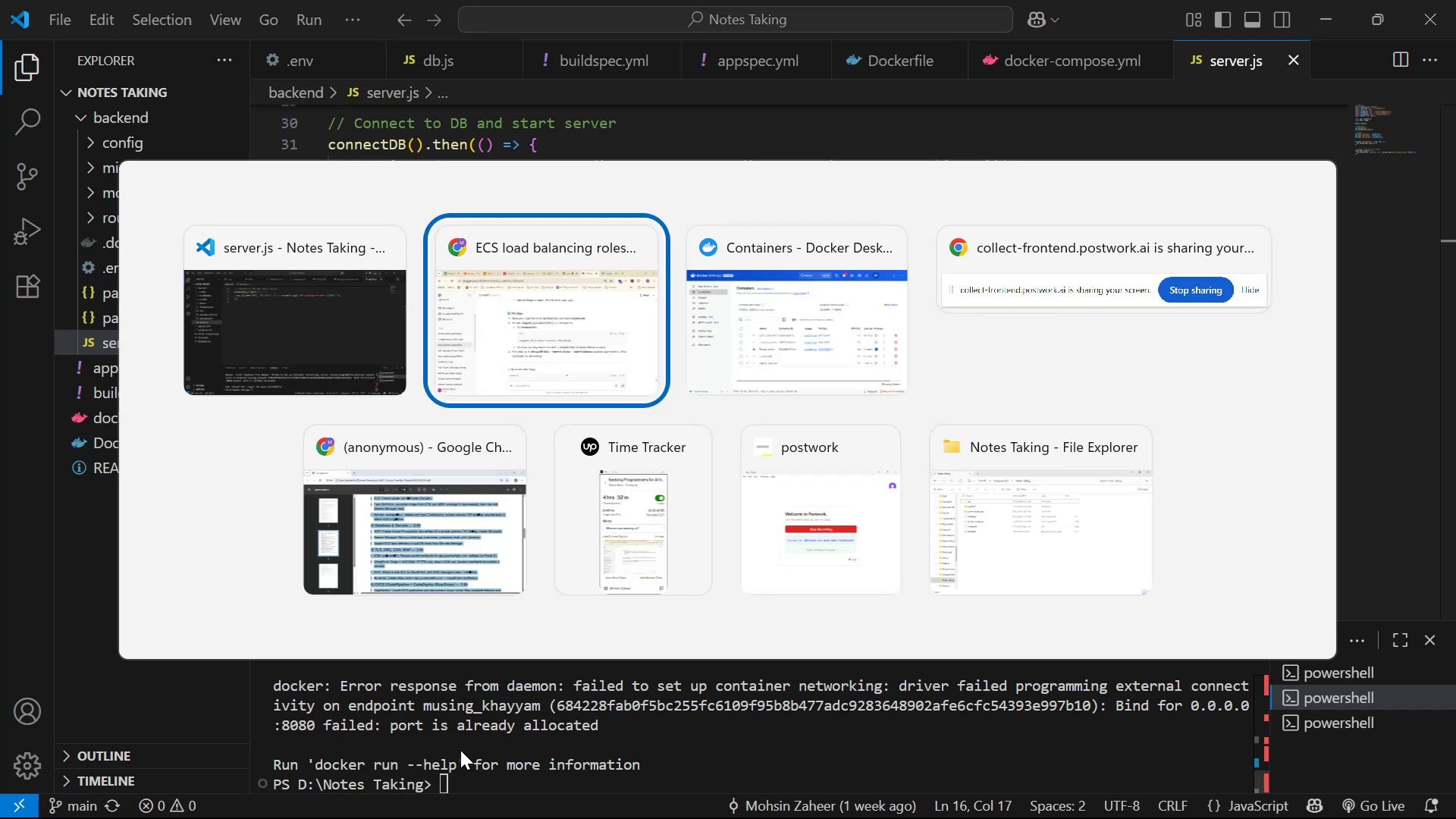 
key(Alt+Tab)
 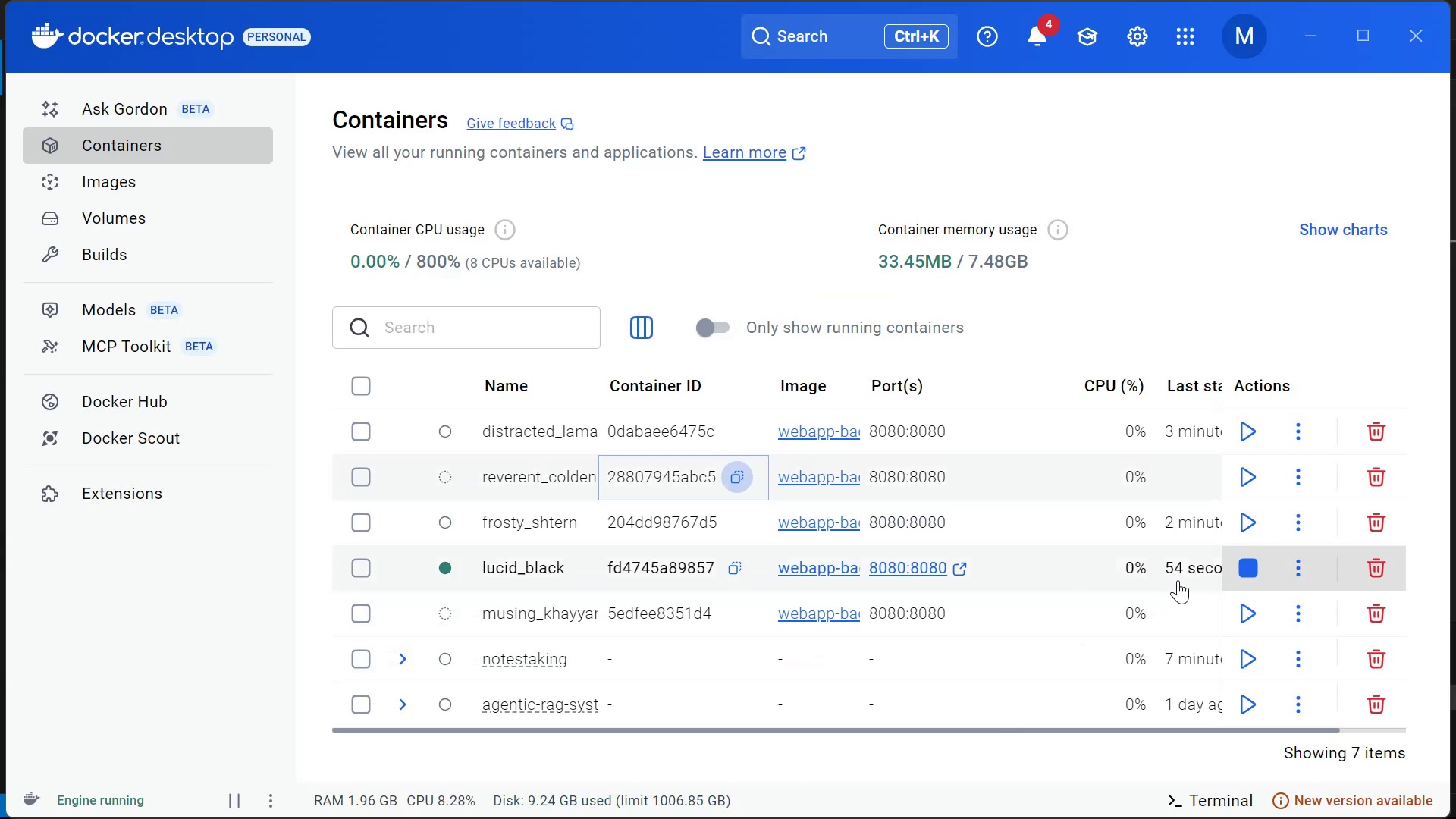 
left_click([1253, 573])
 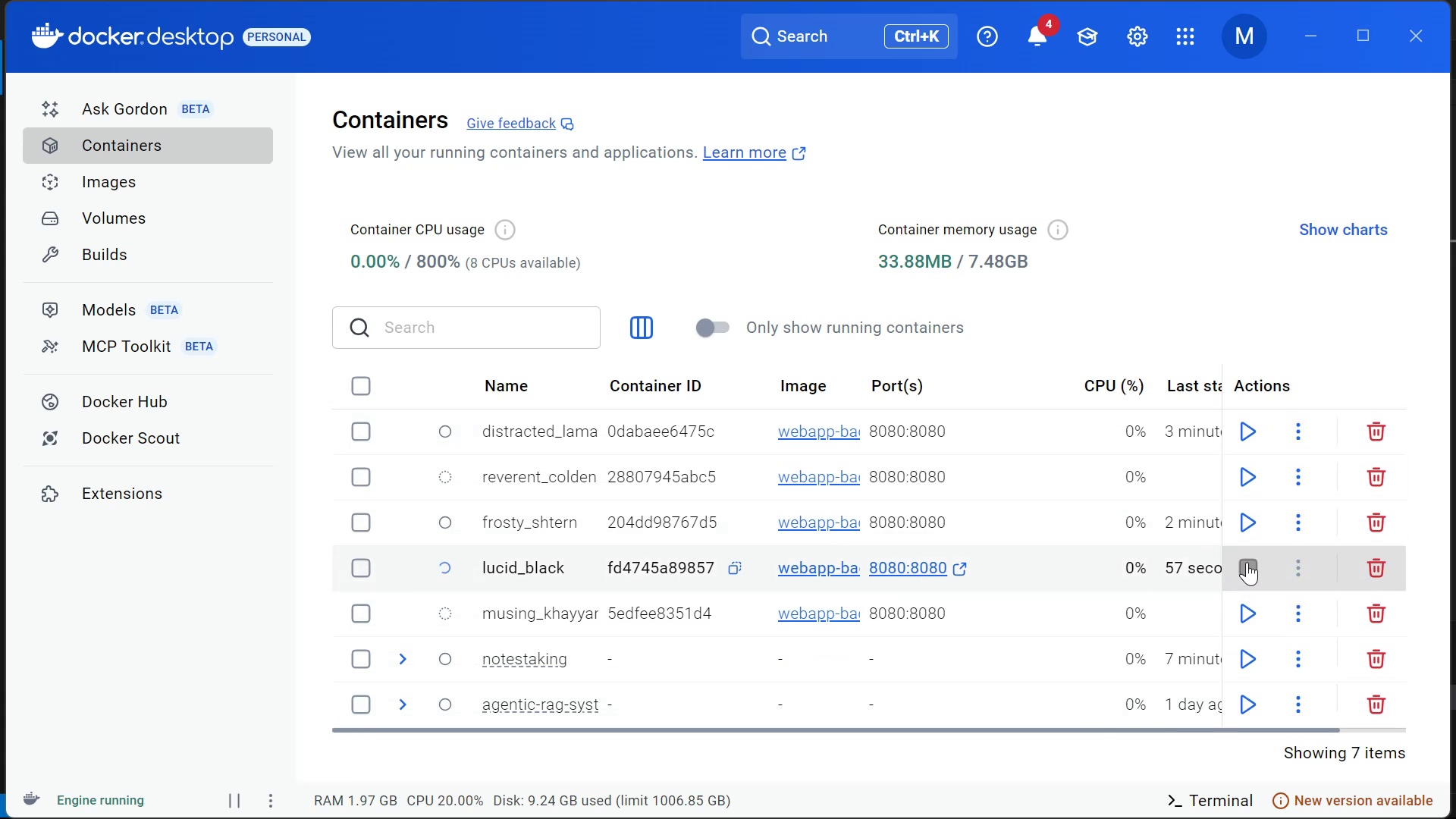 
wait(11.81)
 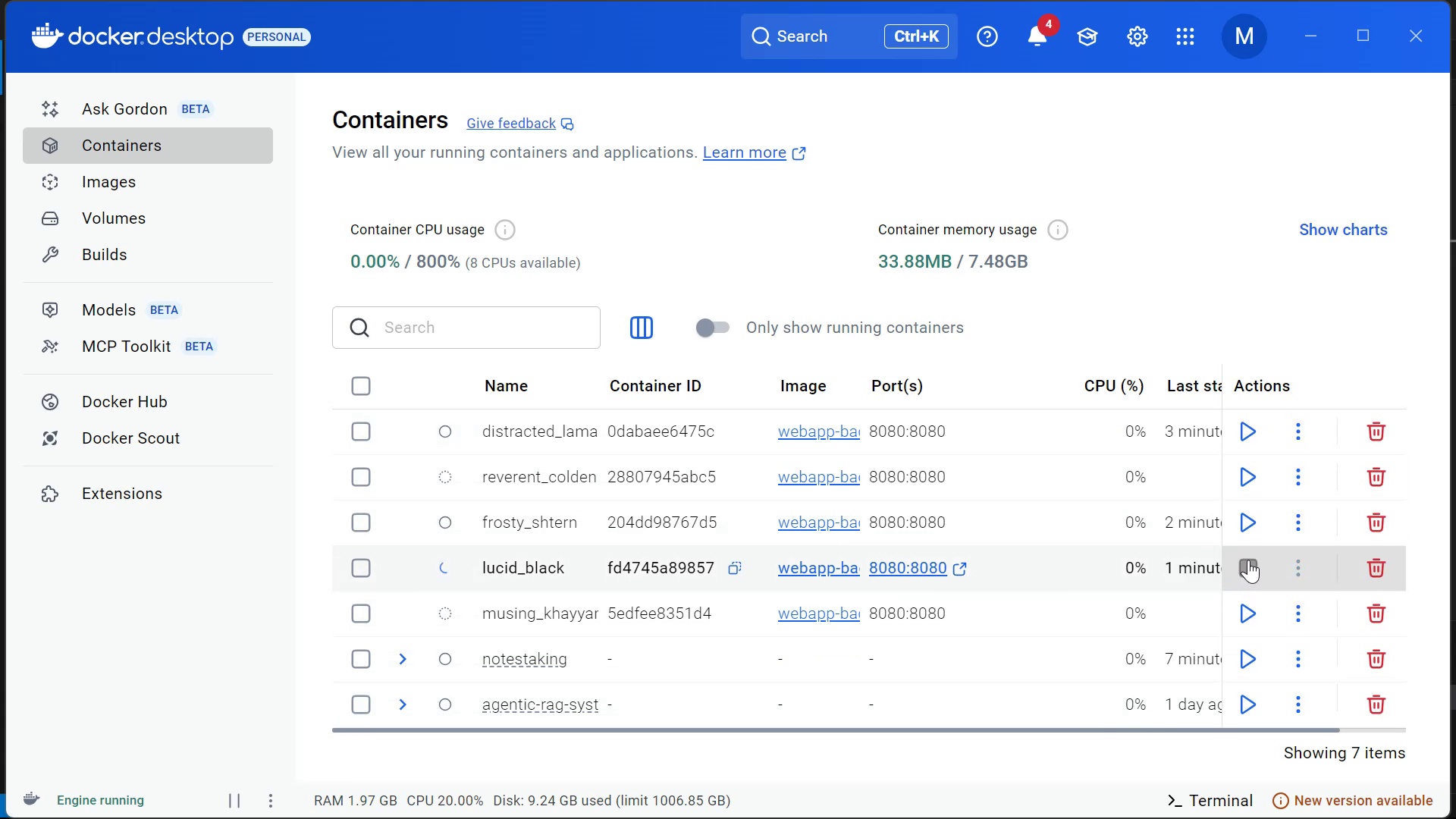 
key(Alt+Tab)
 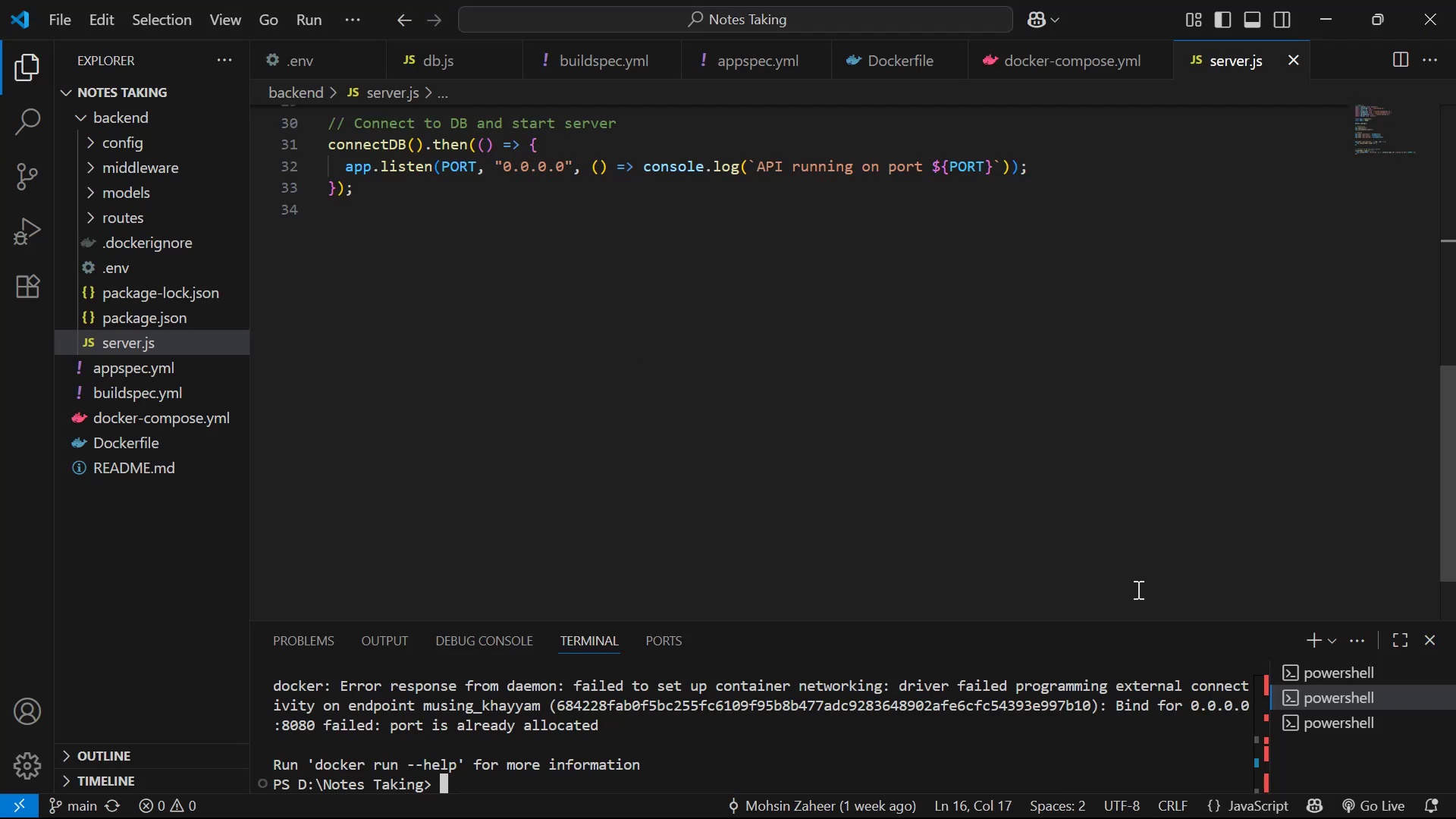 
key(ArrowUp)
 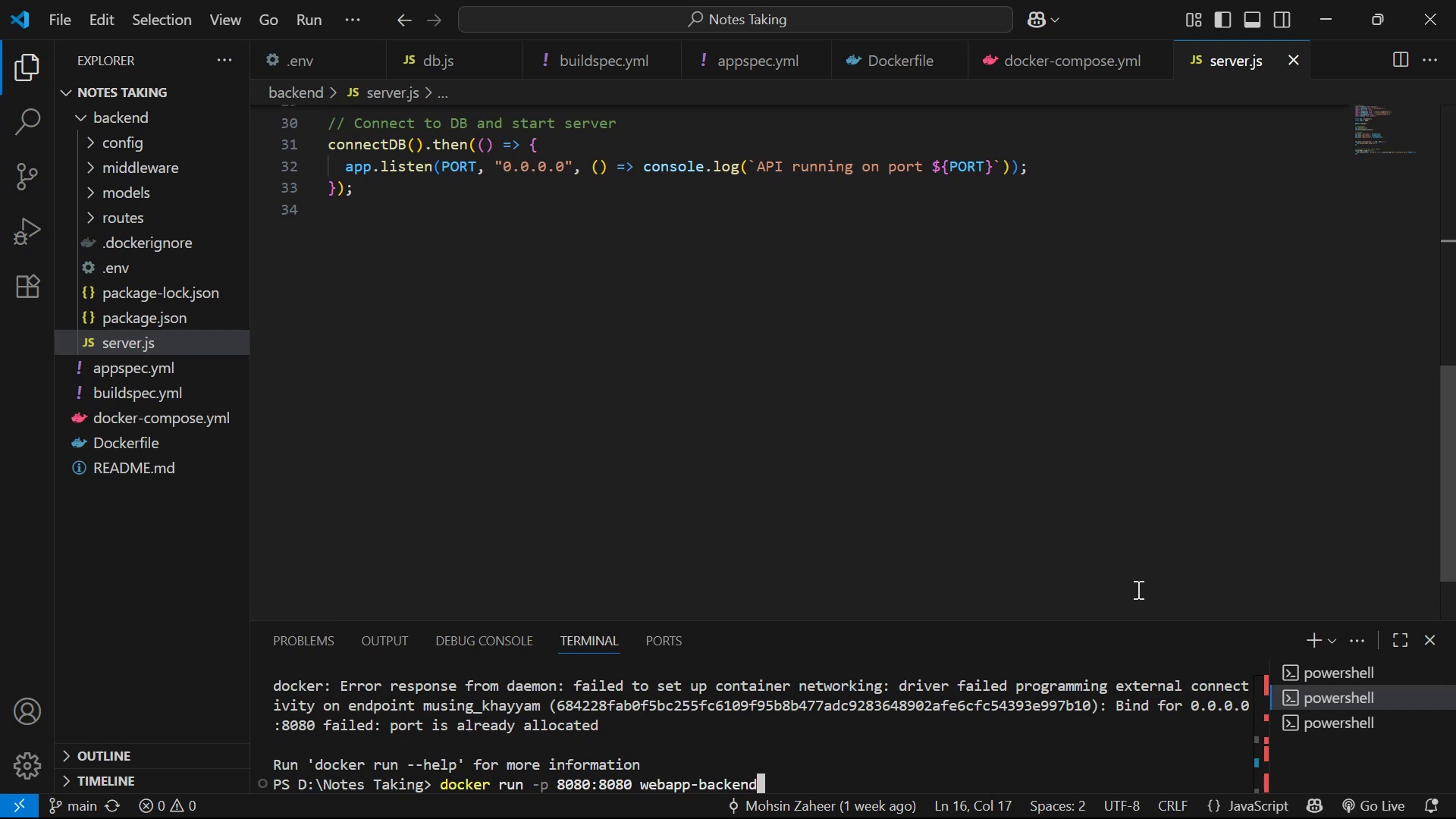 
key(Enter)
 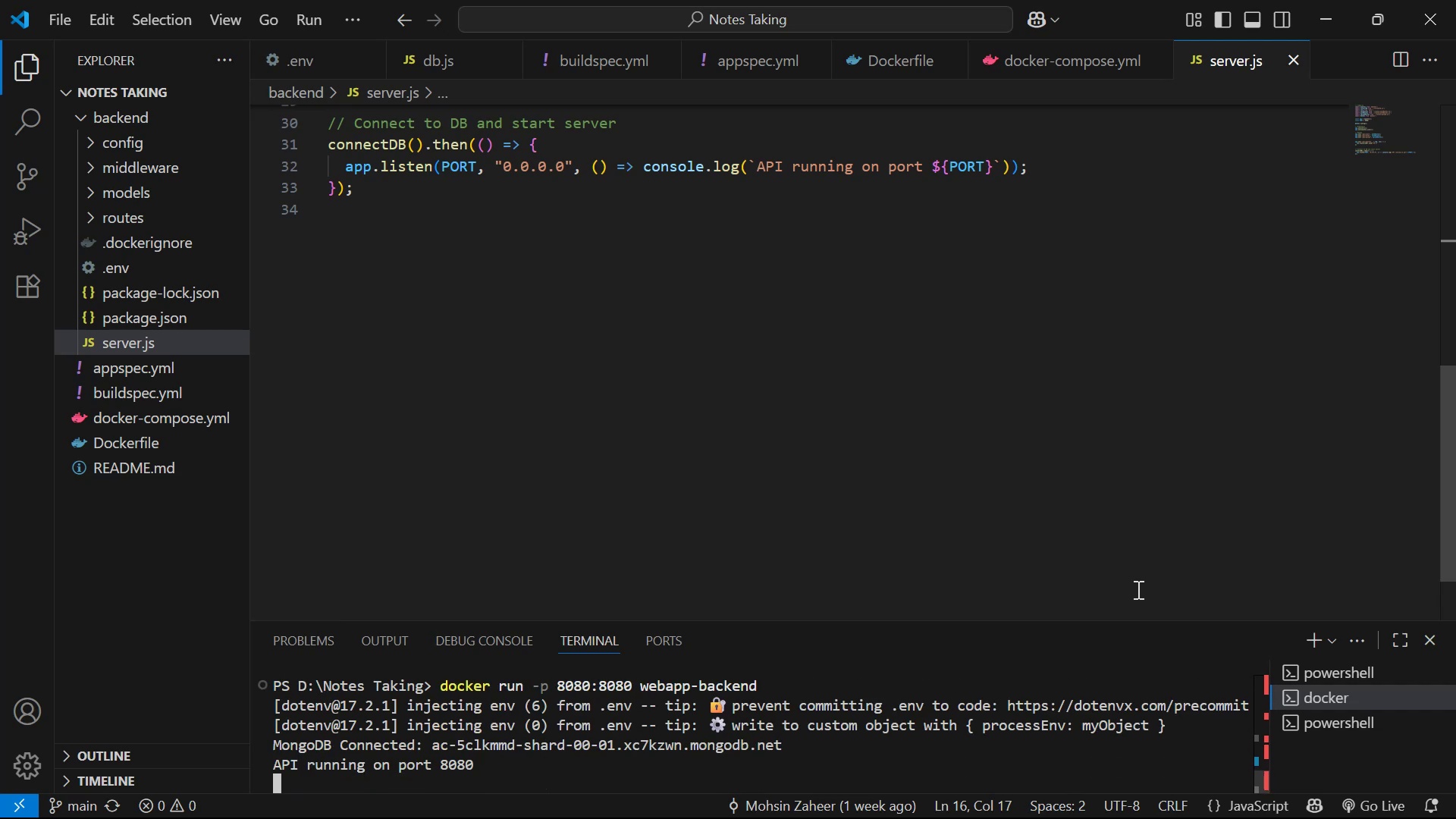 
wait(7.25)
 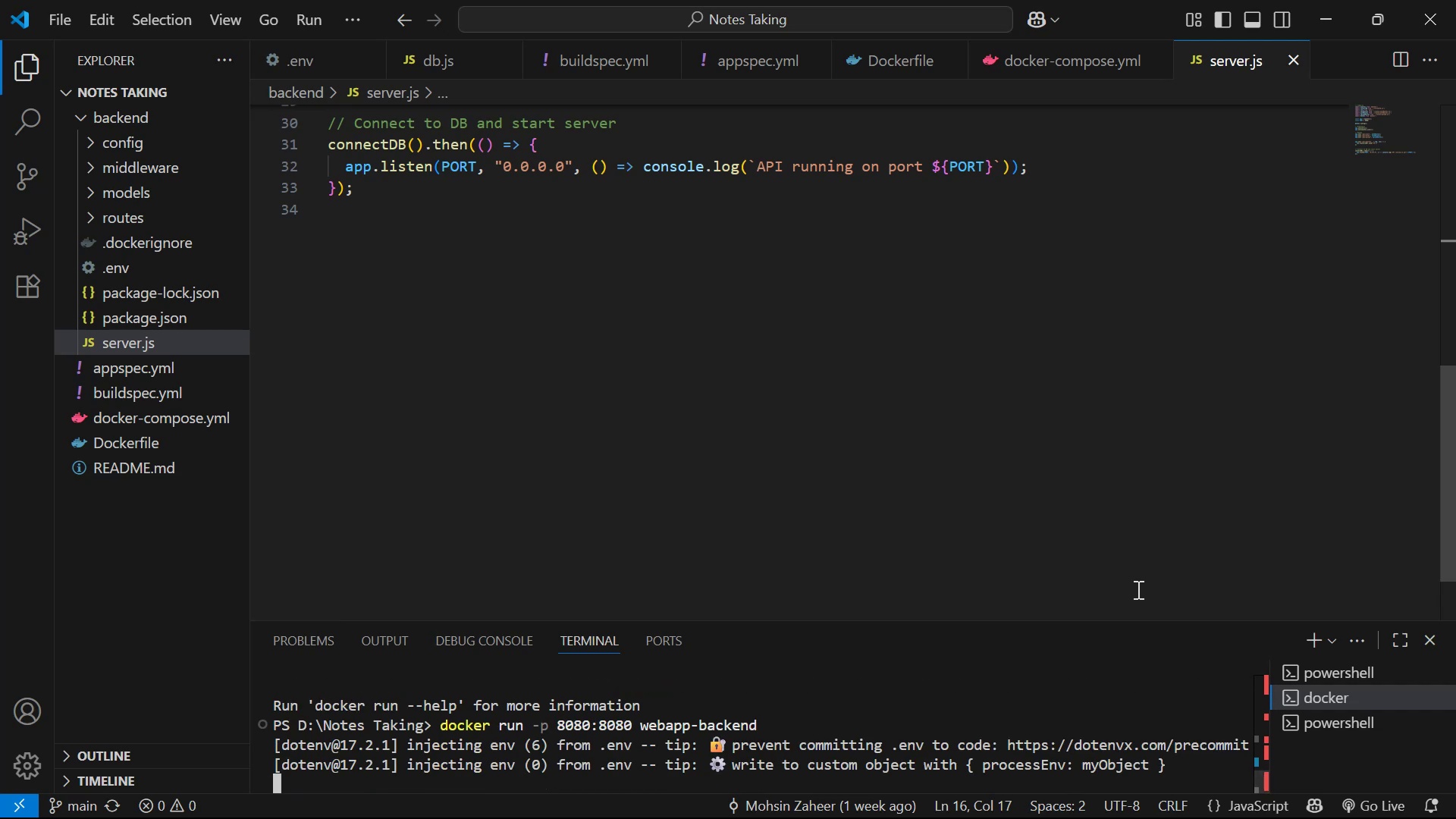 
key(Control+ControlLeft)
 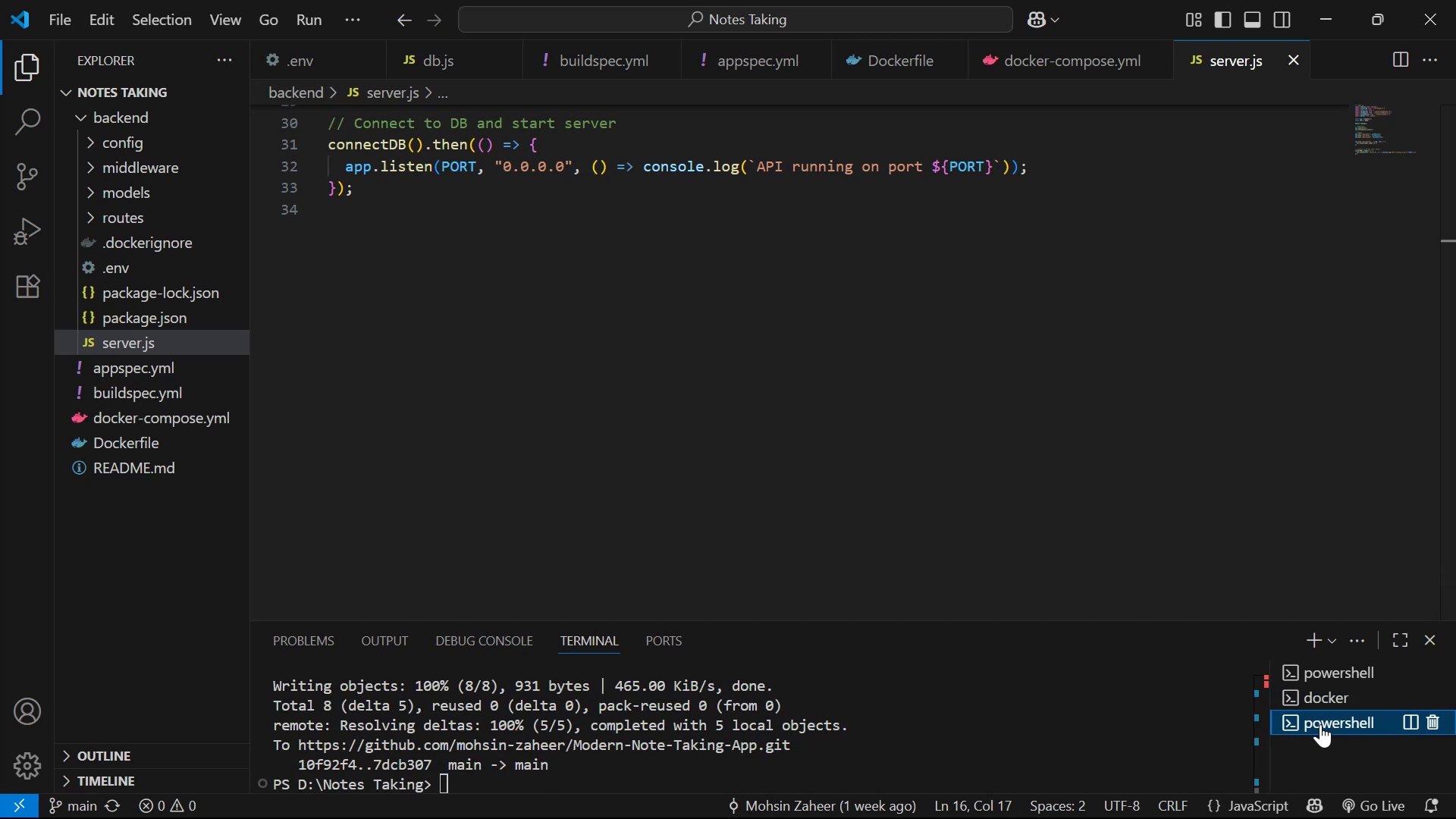 
left_click([1038, 765])
 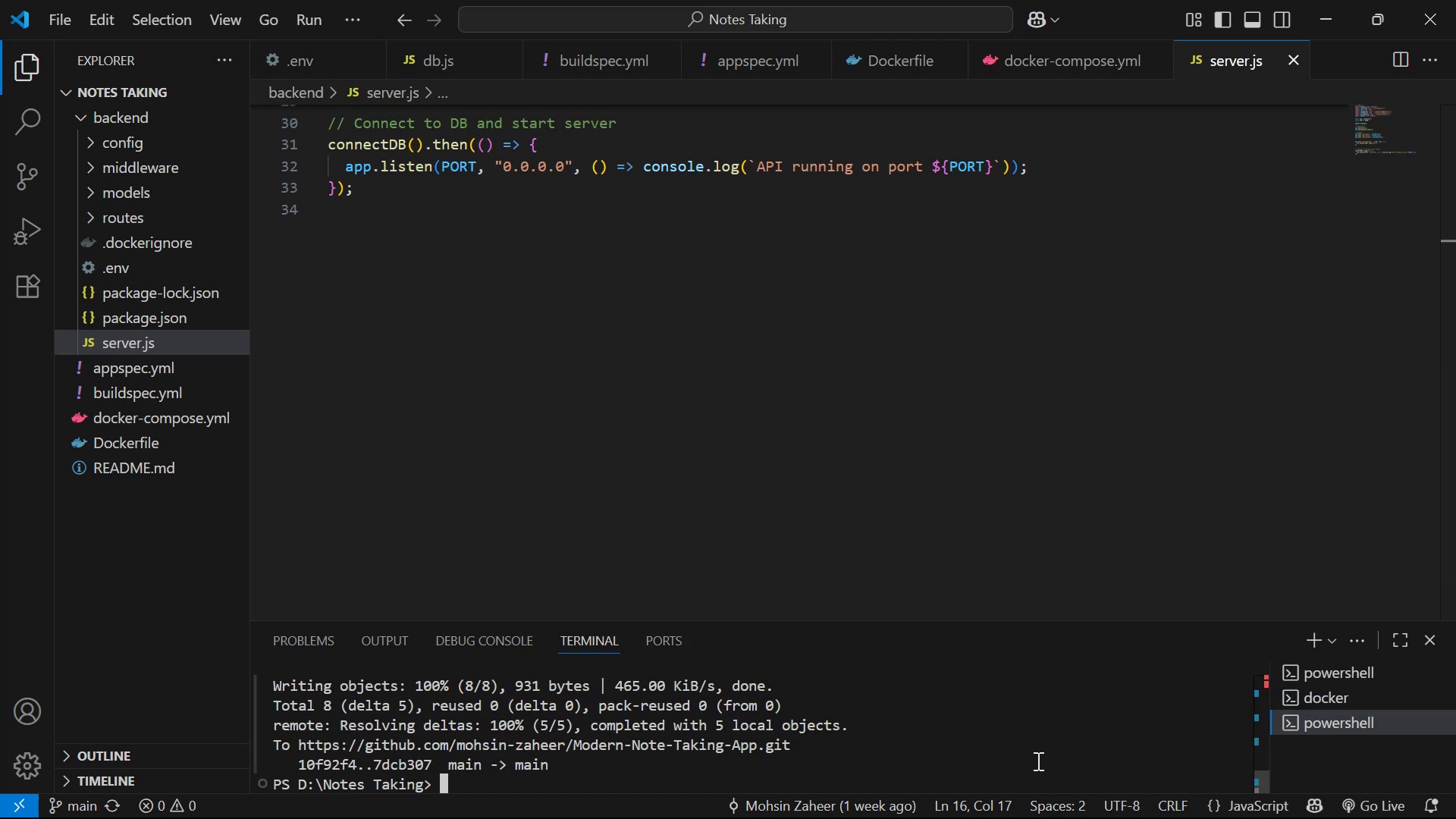 
key(ArrowUp)
 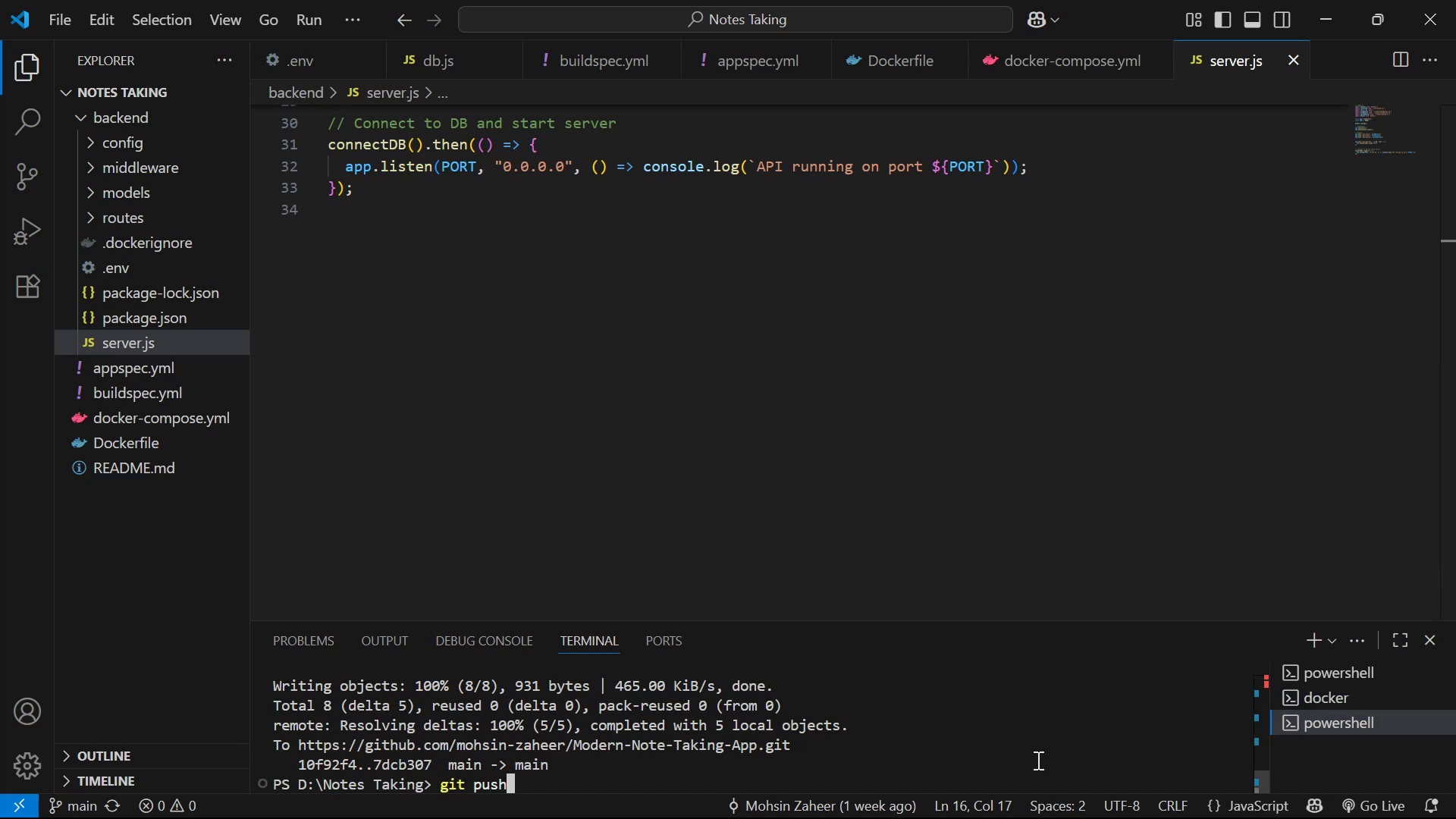 
key(ArrowUp)
 